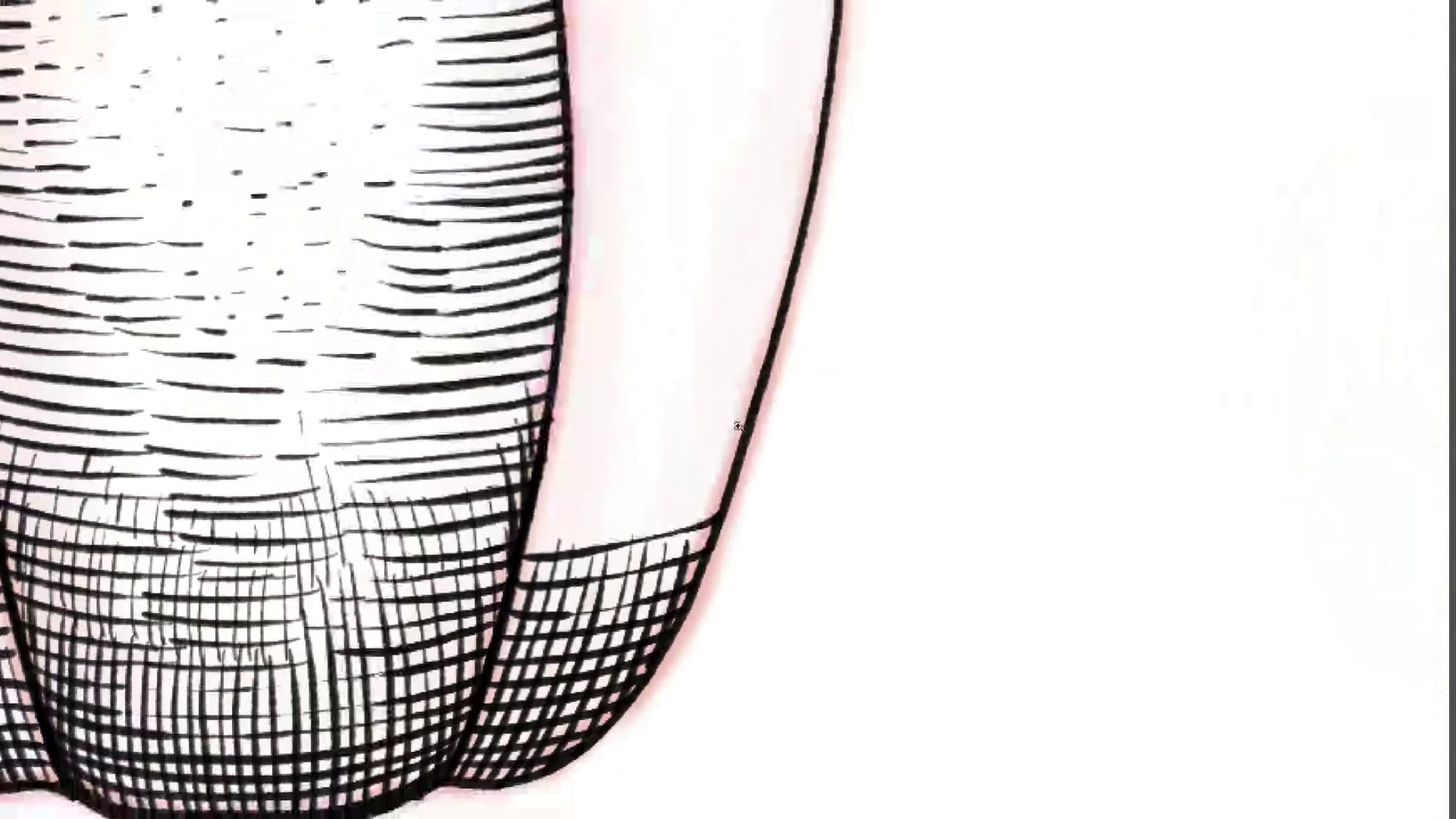 
hold_key(key=ControlLeft, duration=0.48)
left_click_drag(start_coordinate=[738, 426], to_coordinate=[750, 442])
 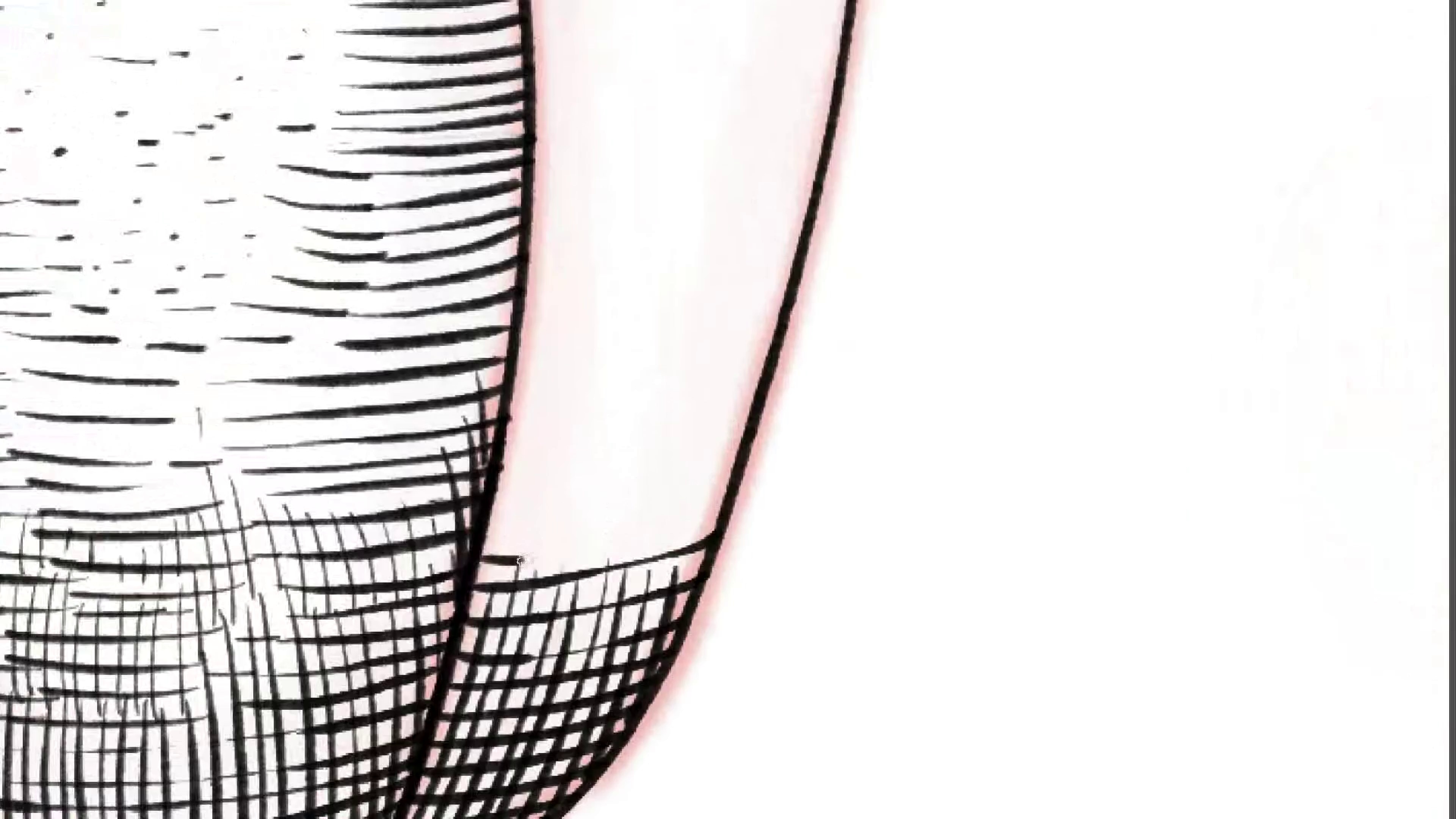 
key(Control+ControlLeft)
 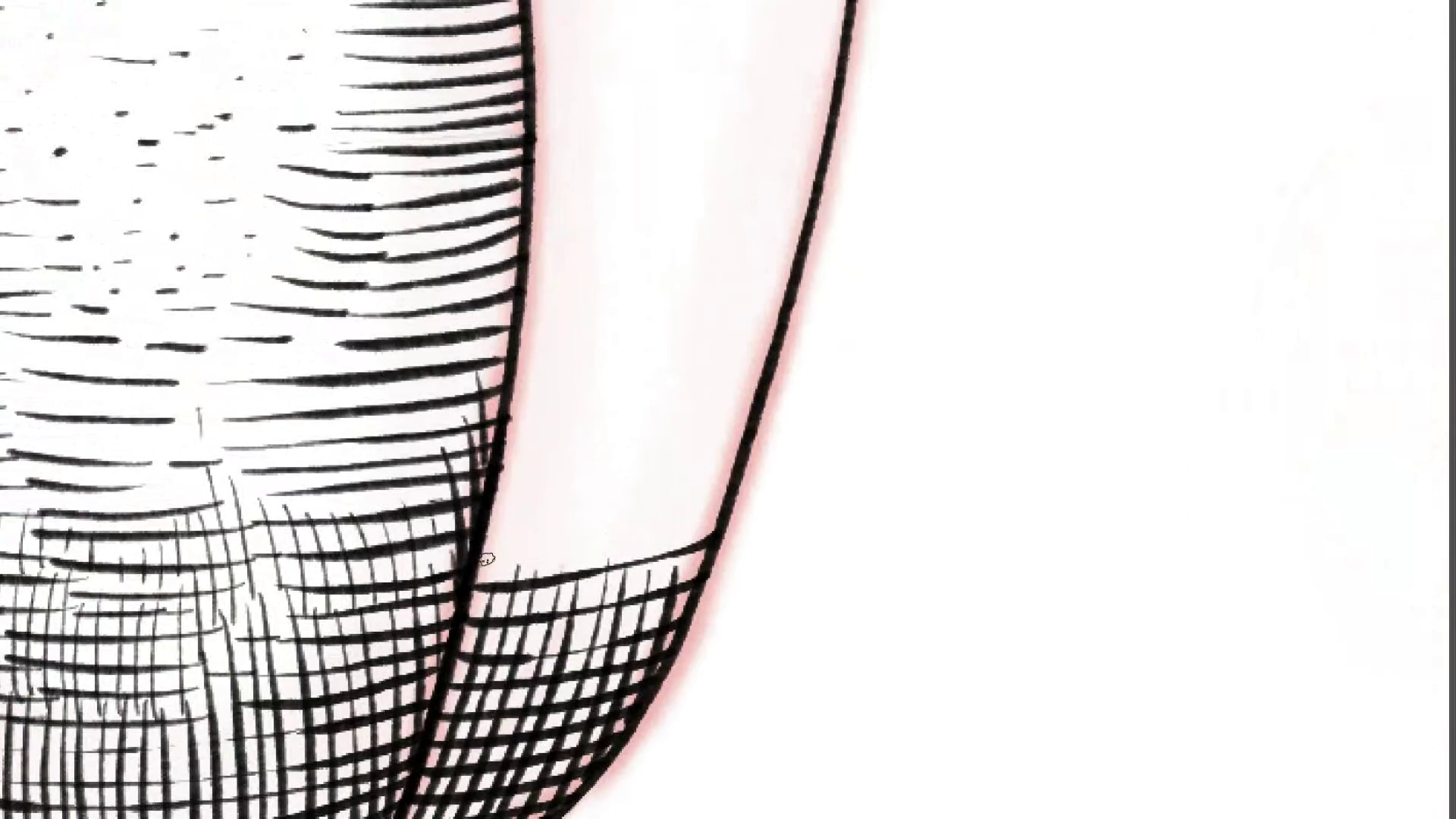 
key(Control+Z)
 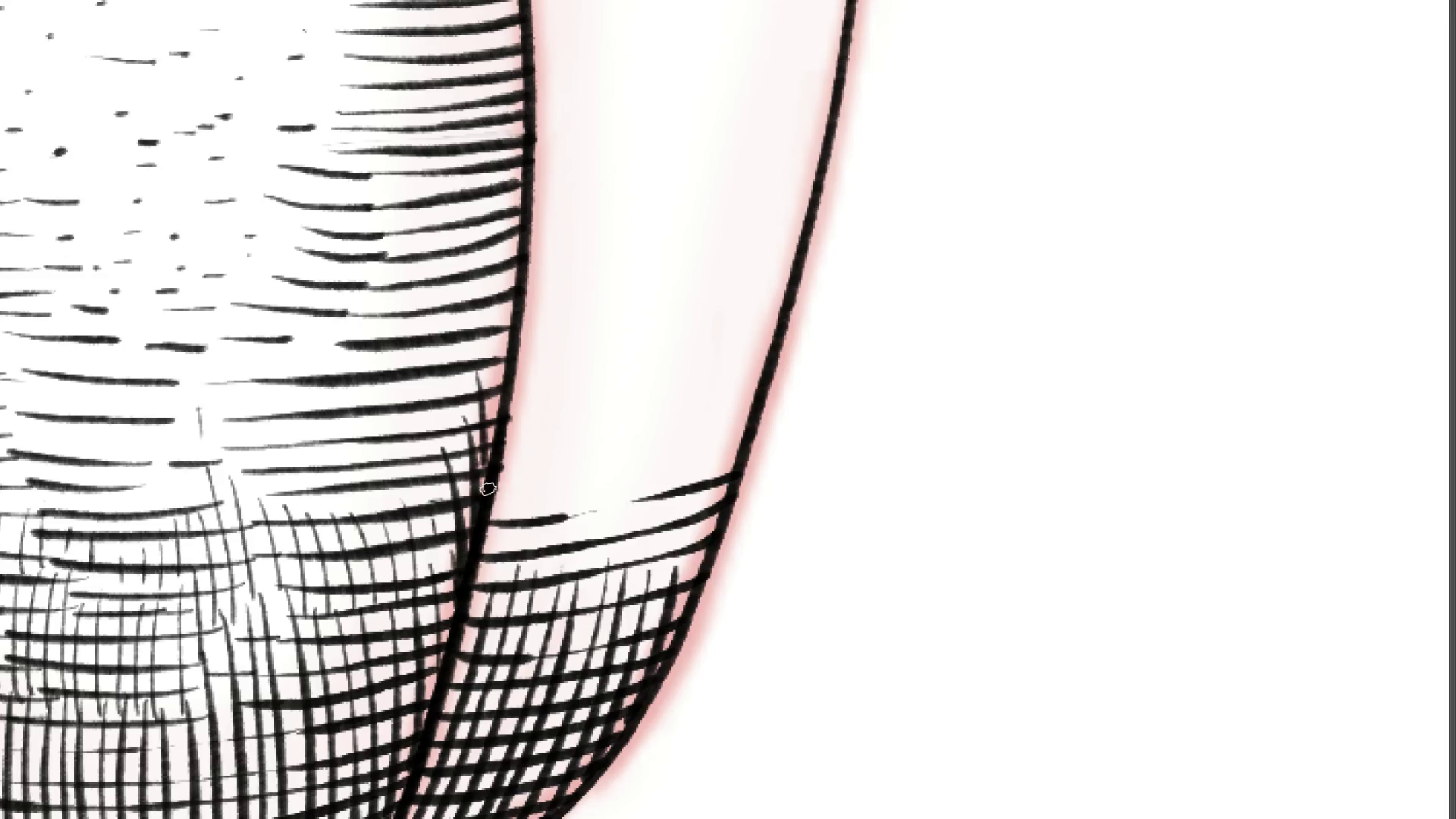 
wait(6.96)
 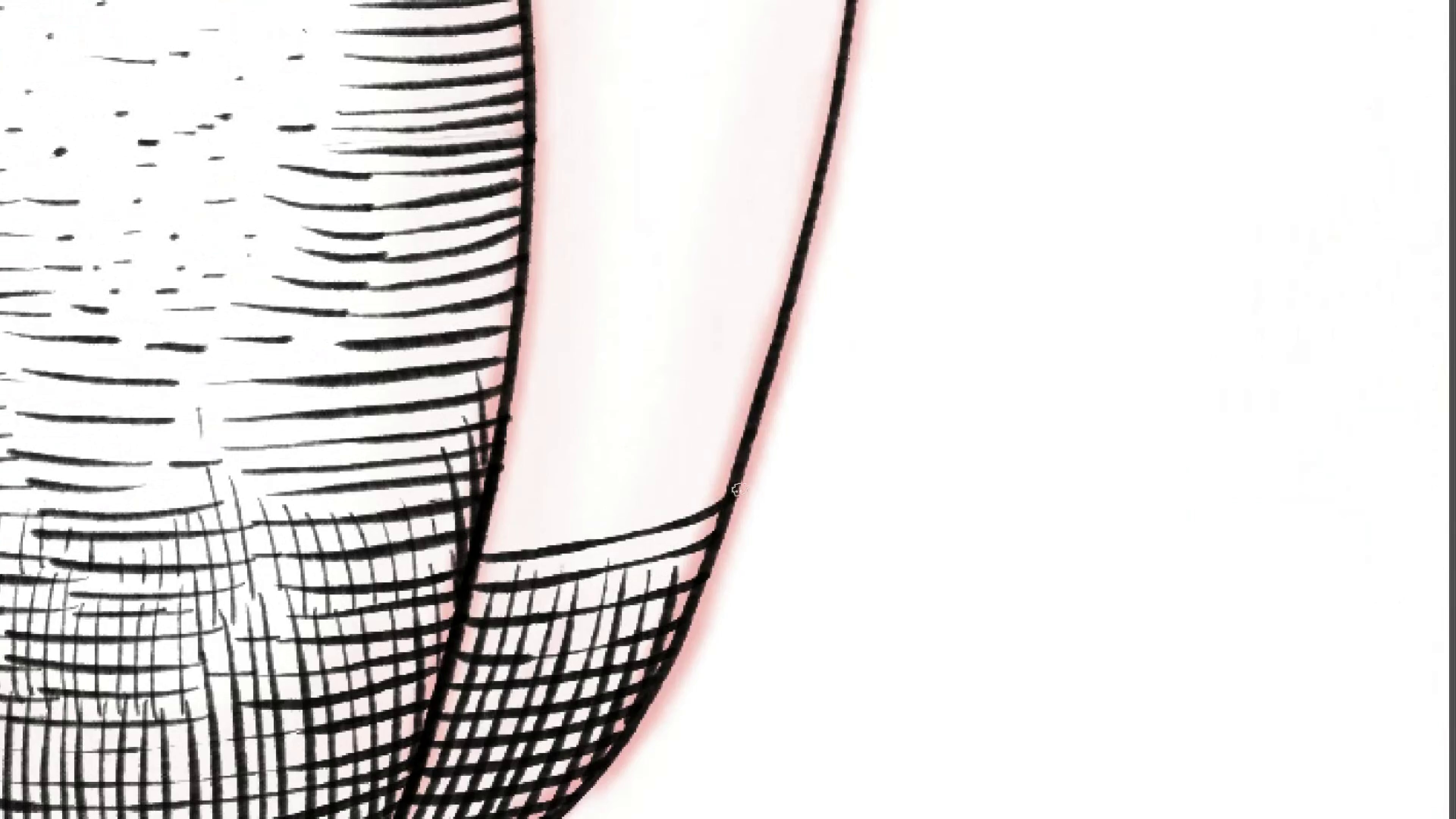 
hold_key(key=Space, duration=0.73)
 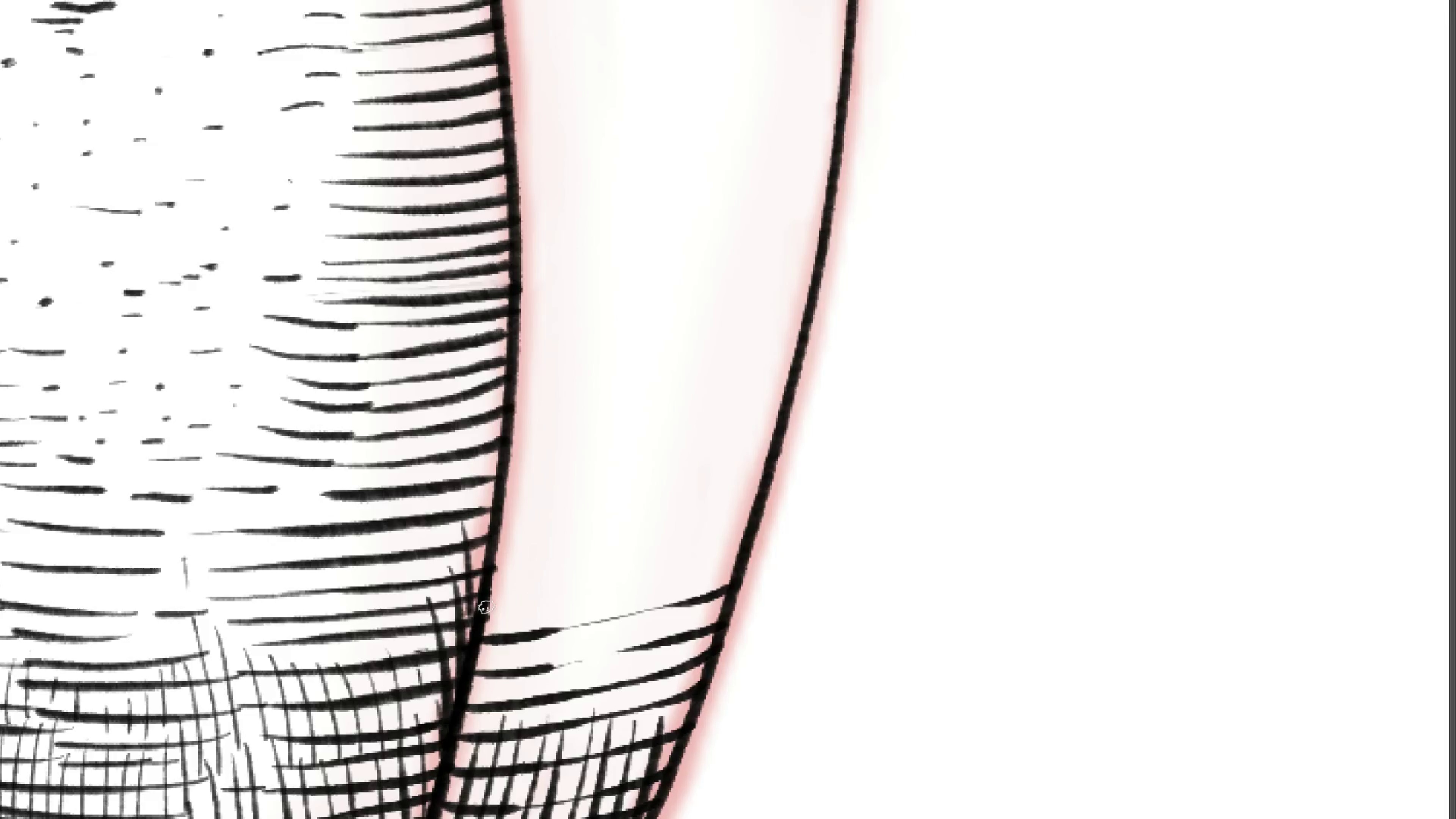 
left_click_drag(start_coordinate=[736, 337], to_coordinate=[722, 487])
 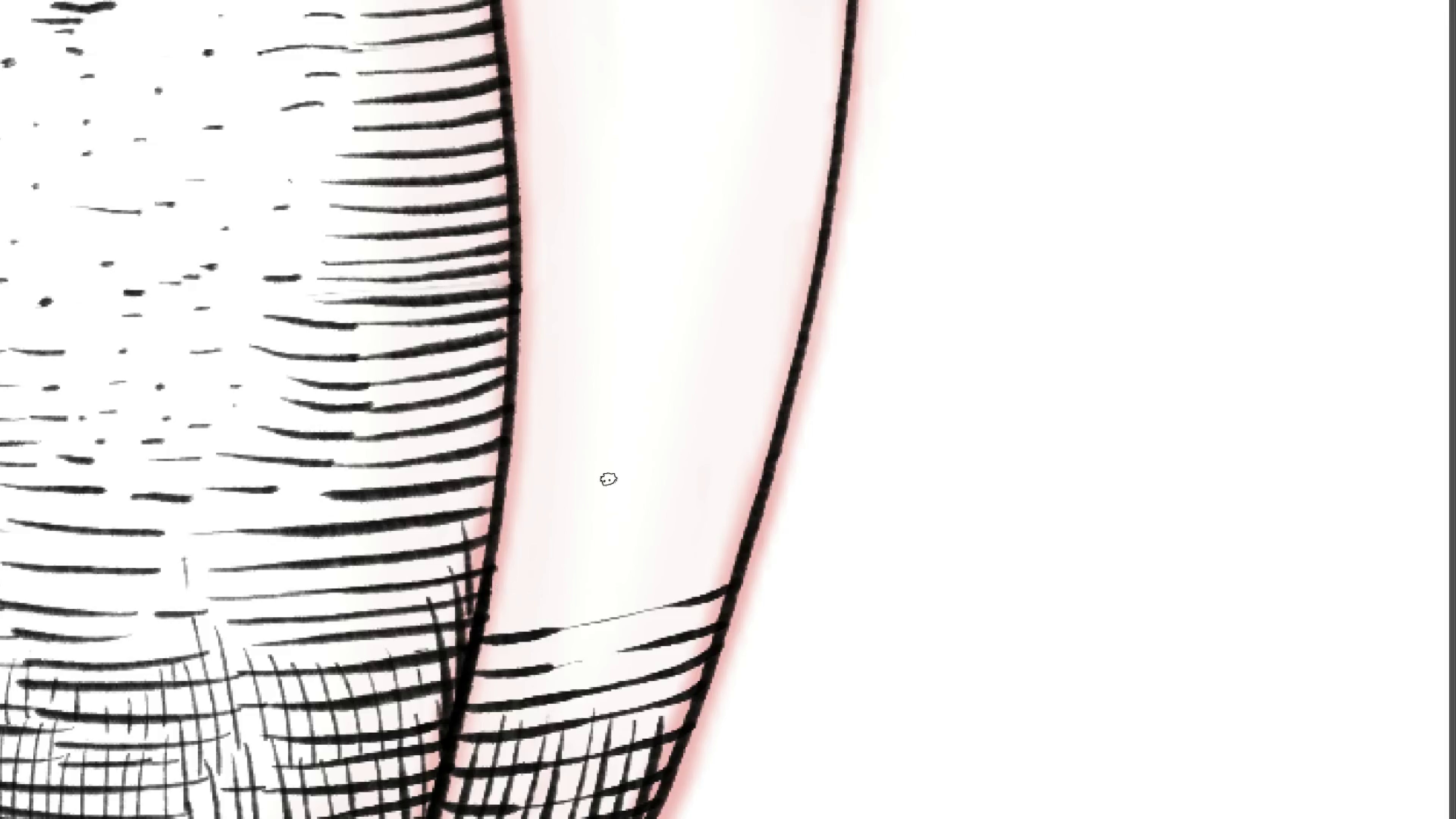 
hold_key(key=Space, duration=0.71)
 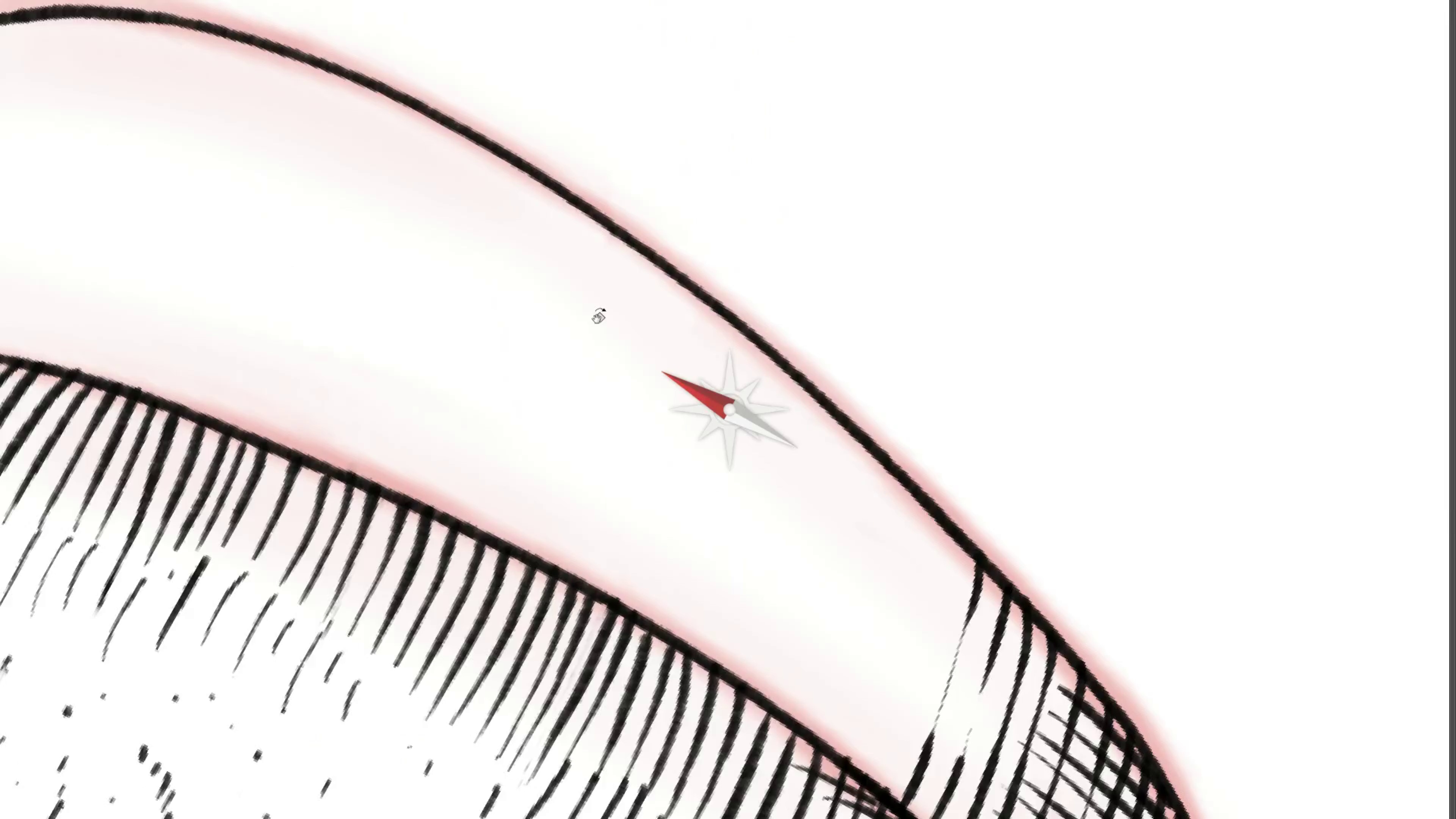 
left_click_drag(start_coordinate=[738, 296], to_coordinate=[725, 411])
 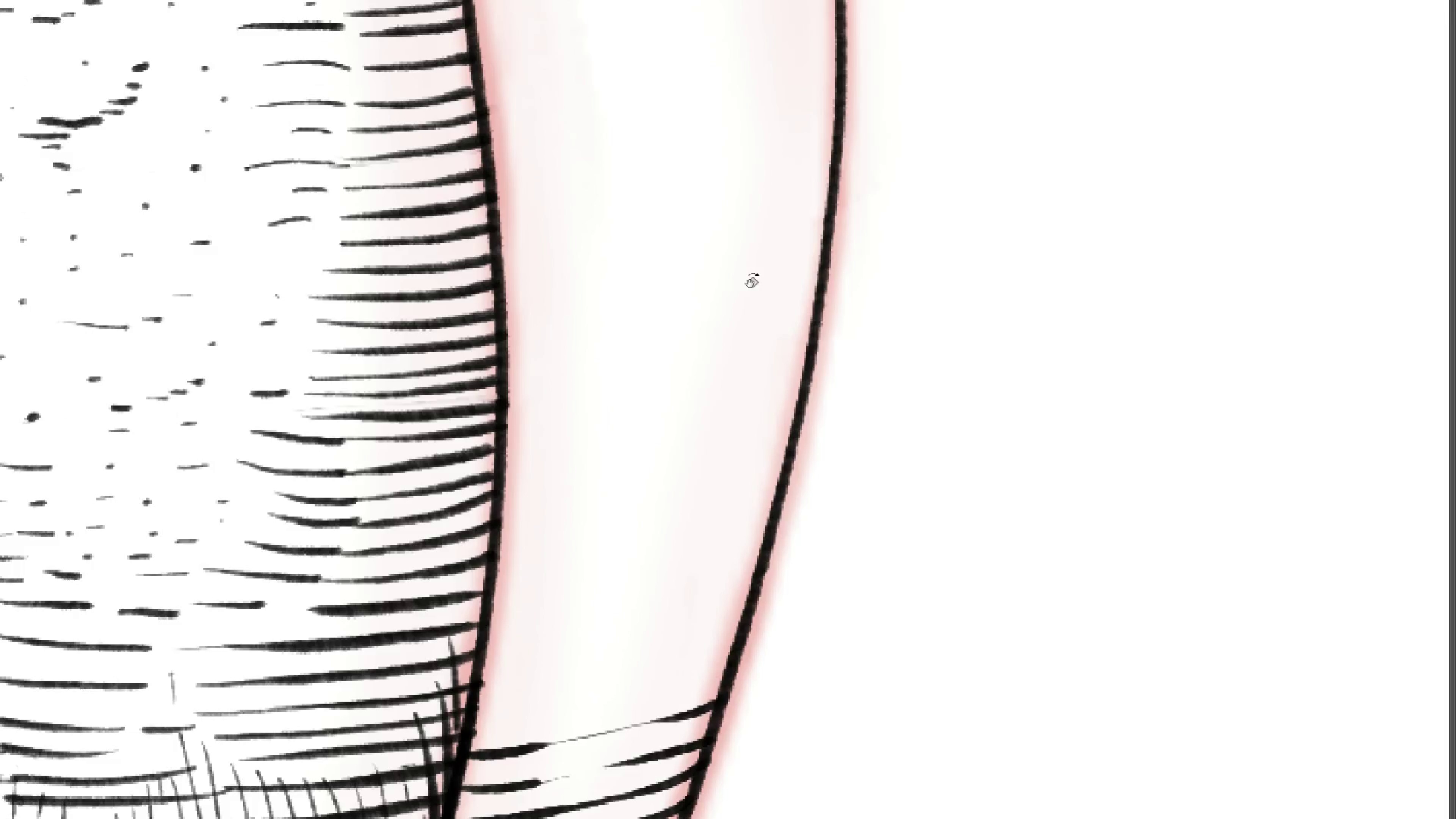 
hold_key(key=R, duration=1.02)
 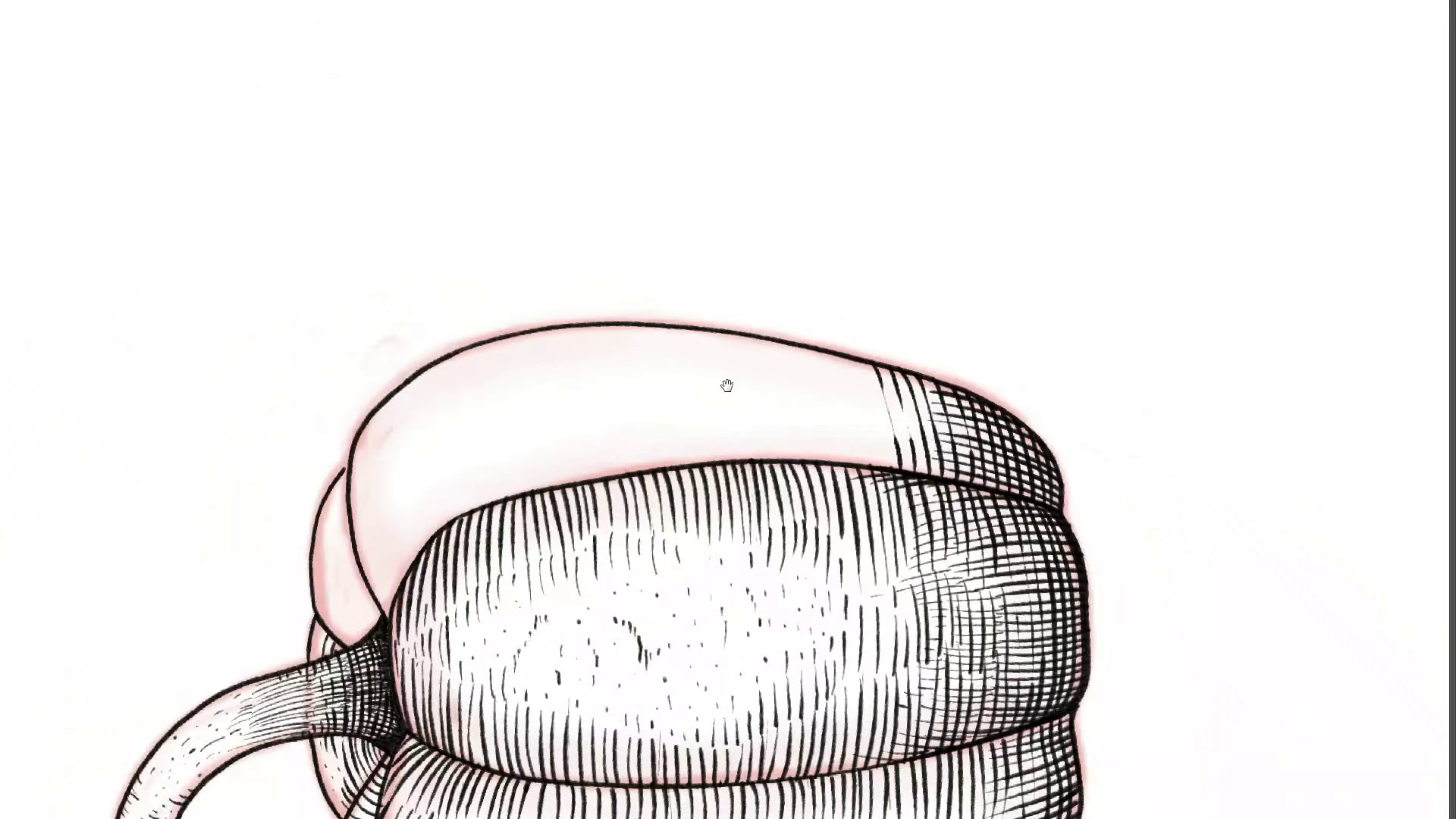 
left_click_drag(start_coordinate=[795, 225], to_coordinate=[597, 368])
 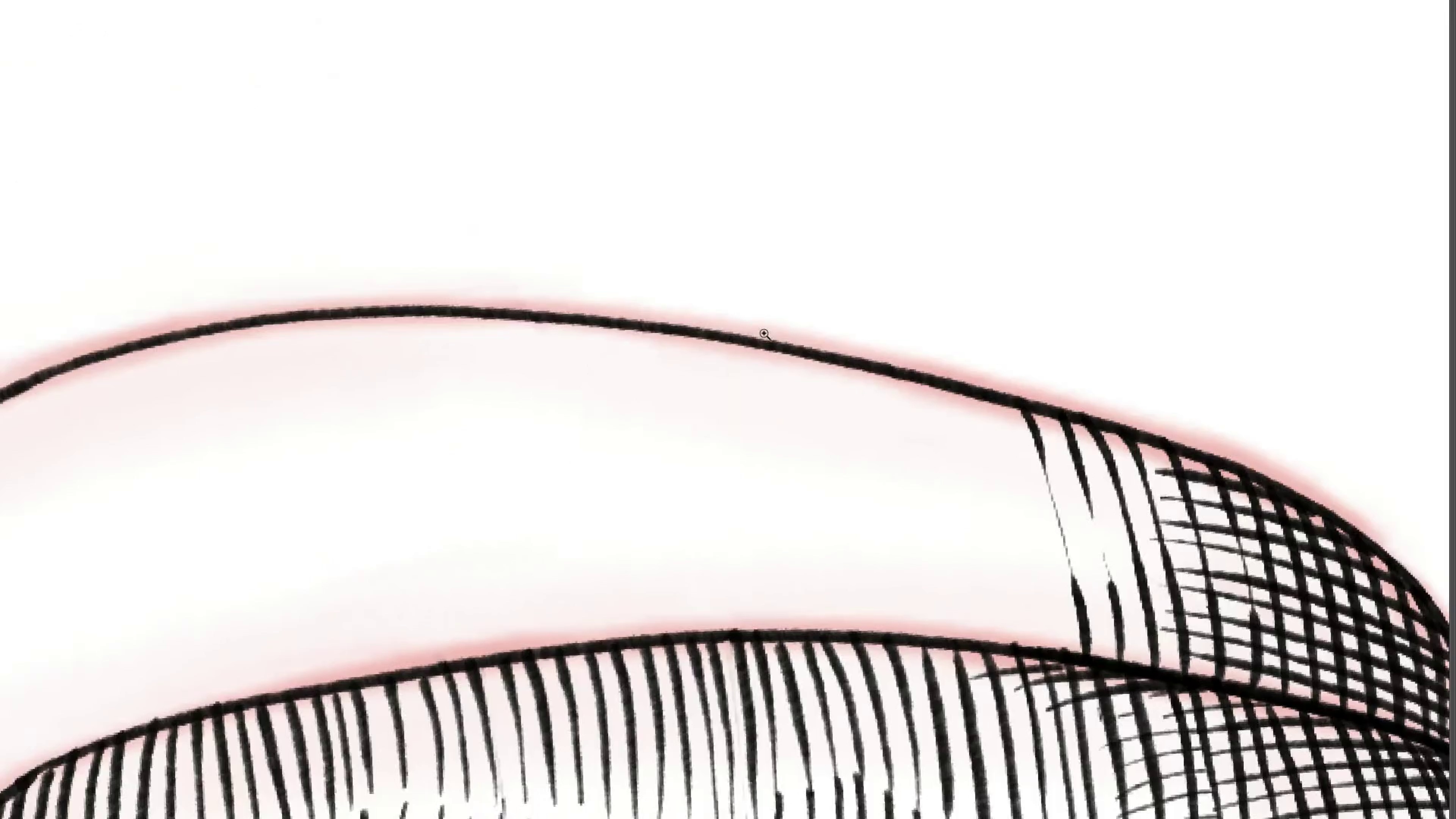 
hold_key(key=Space, duration=2.63)
 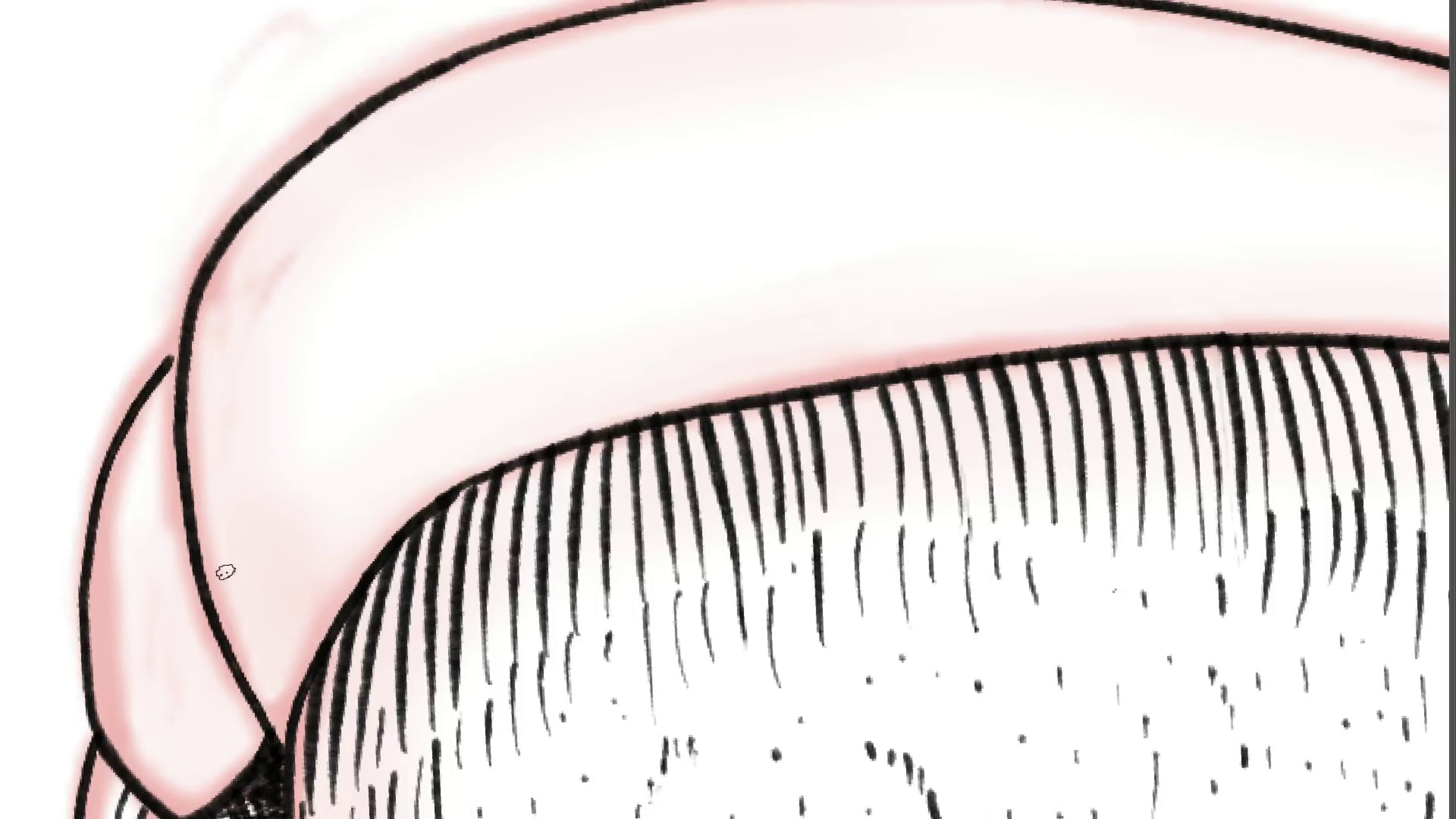 
hold_key(key=ControlLeft, duration=0.33)
left_click_drag(start_coordinate=[764, 333], to_coordinate=[723, 366])
 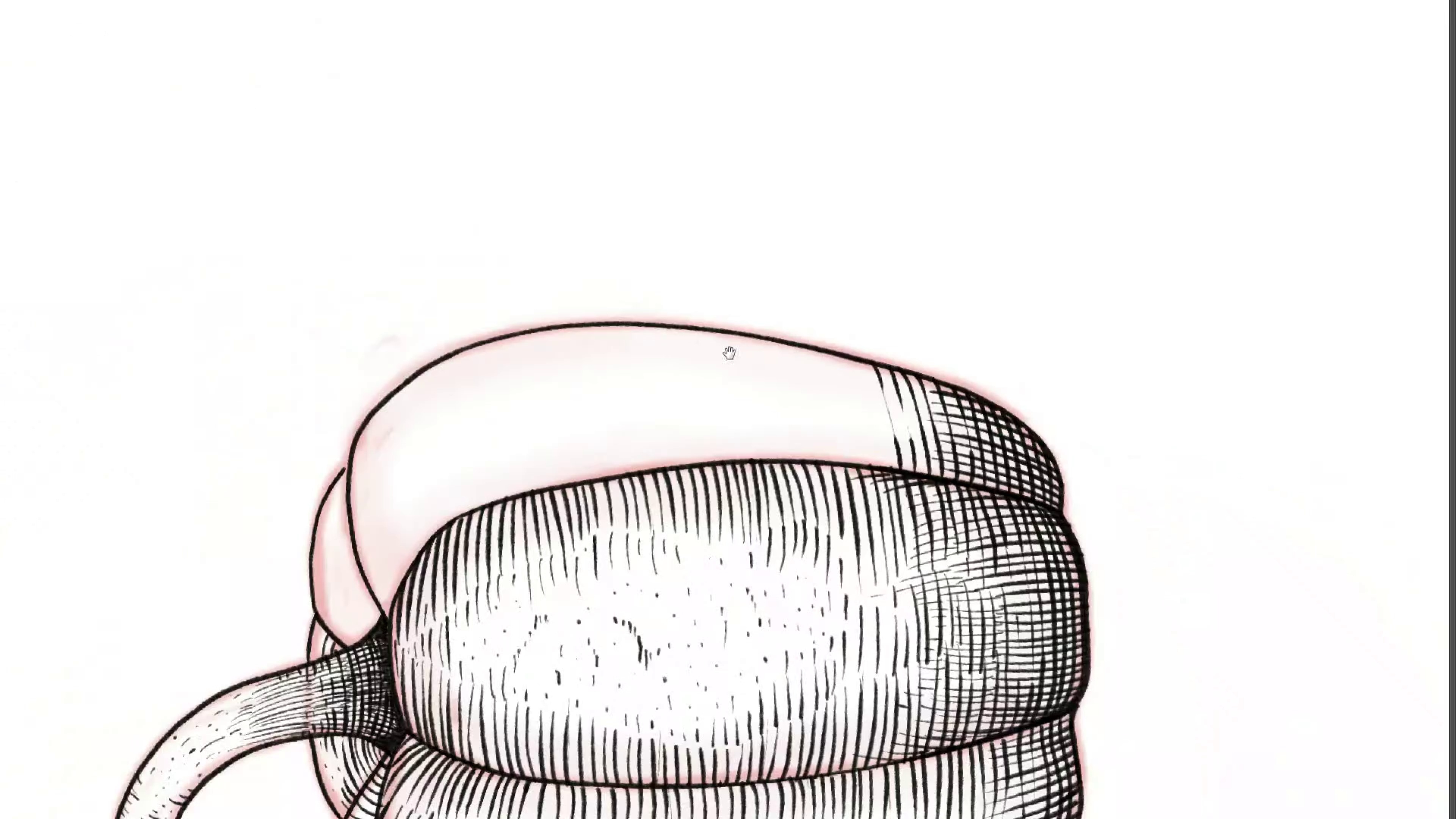 
left_click_drag(start_coordinate=[729, 393], to_coordinate=[728, 319])
 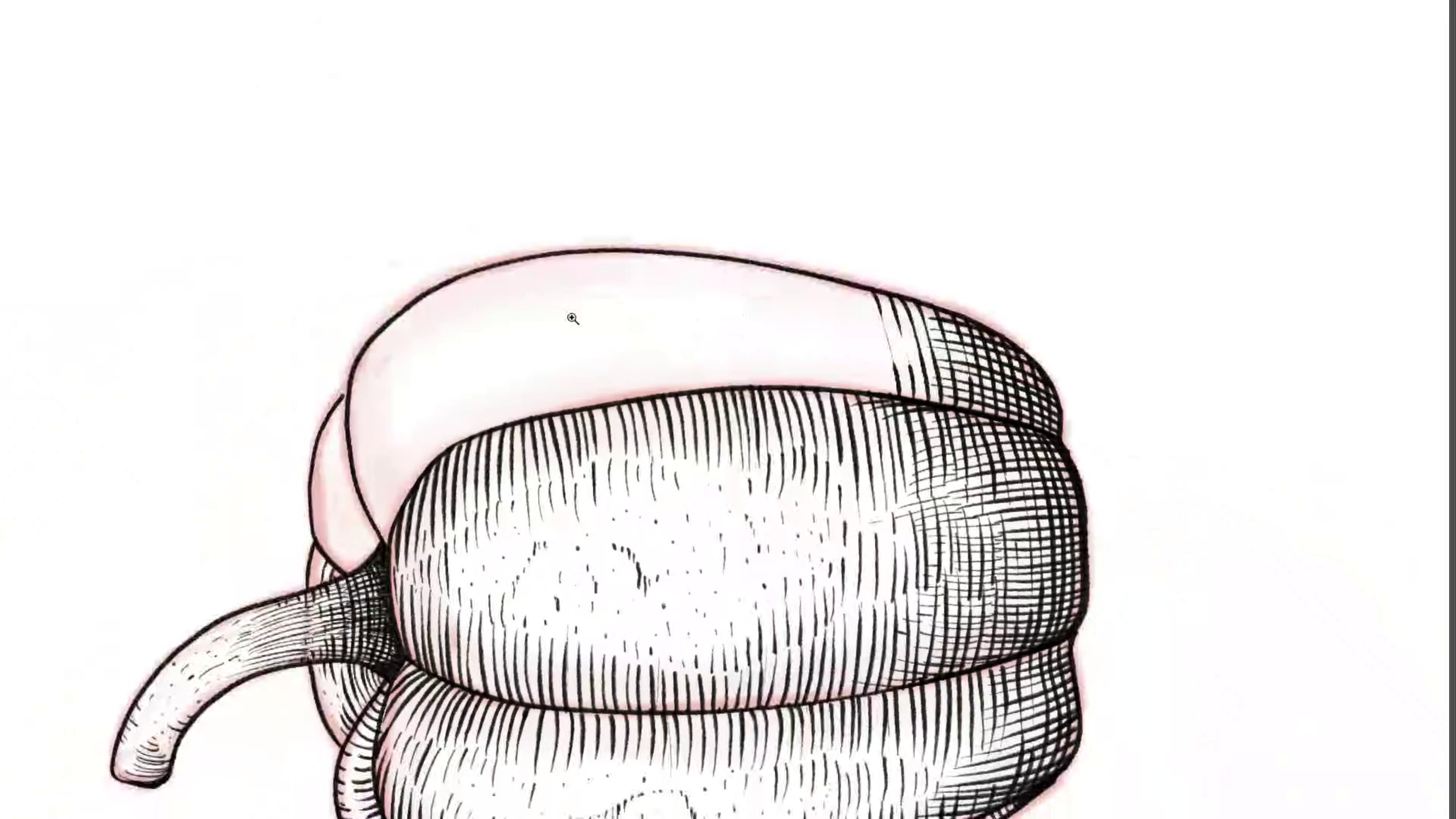 
hold_key(key=ControlLeft, duration=0.65)
left_click_drag(start_coordinate=[439, 373], to_coordinate=[469, 399])
 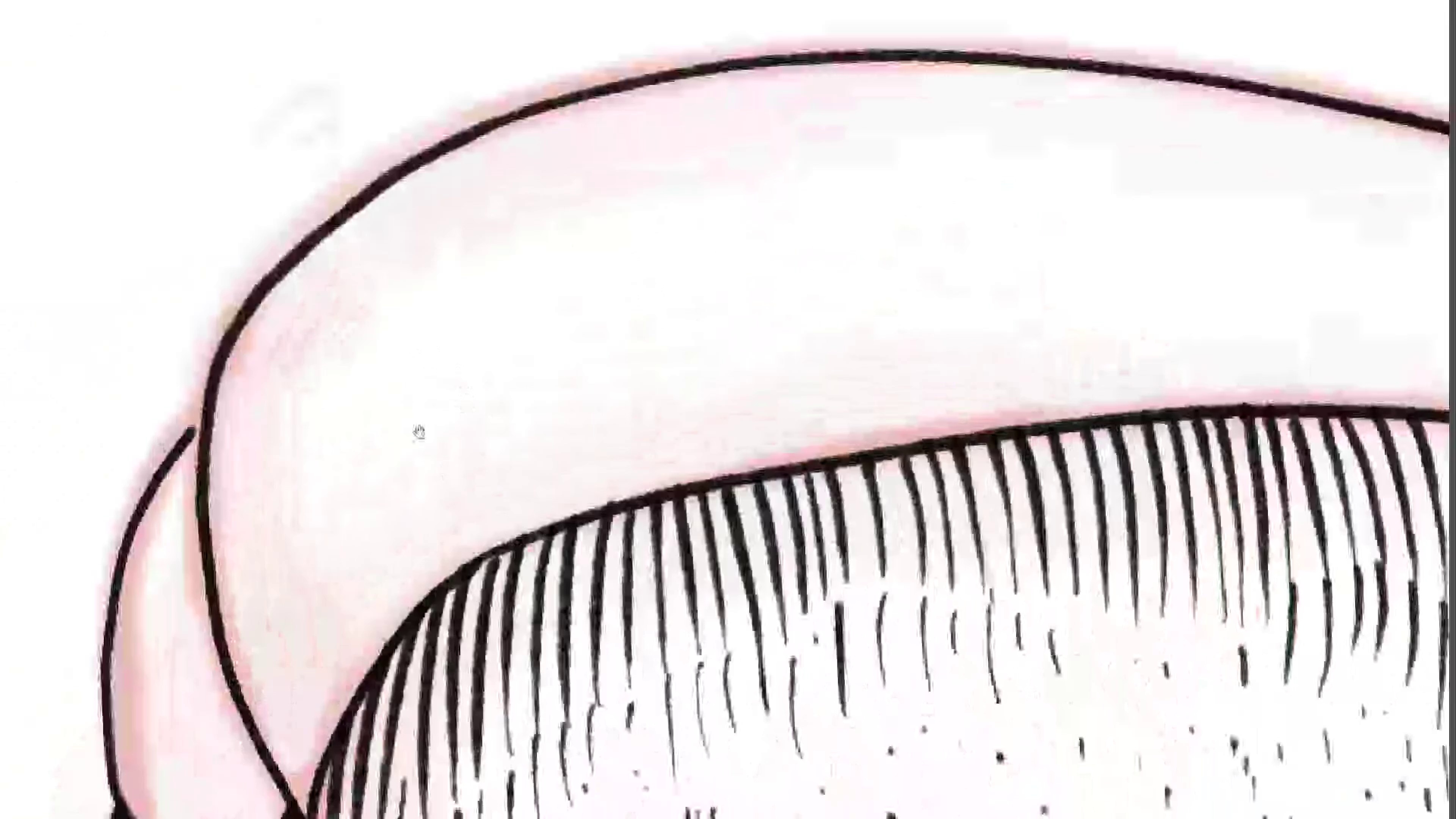 
left_click_drag(start_coordinate=[442, 476], to_coordinate=[420, 406])
 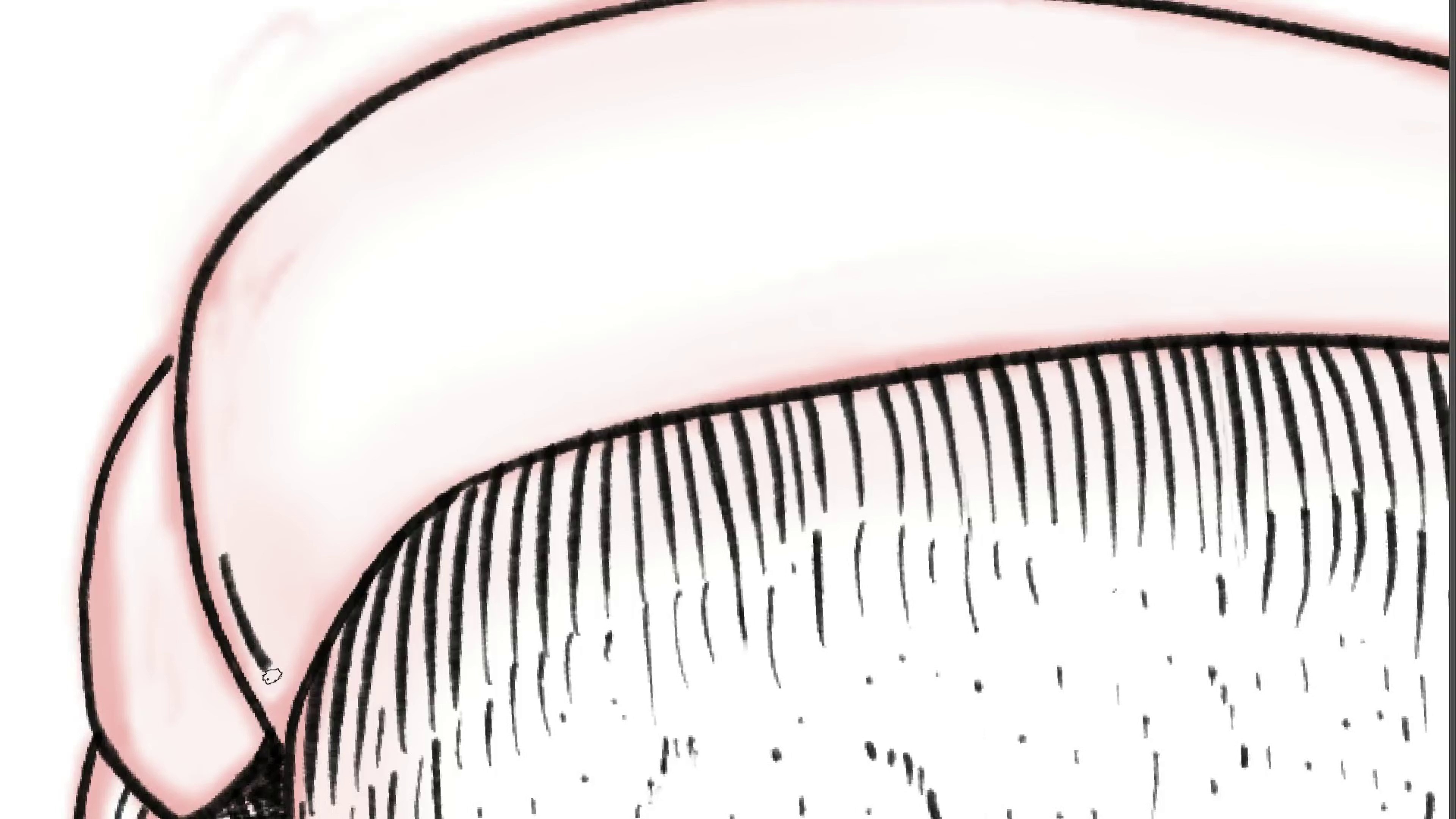 
key(Control+ControlLeft)
 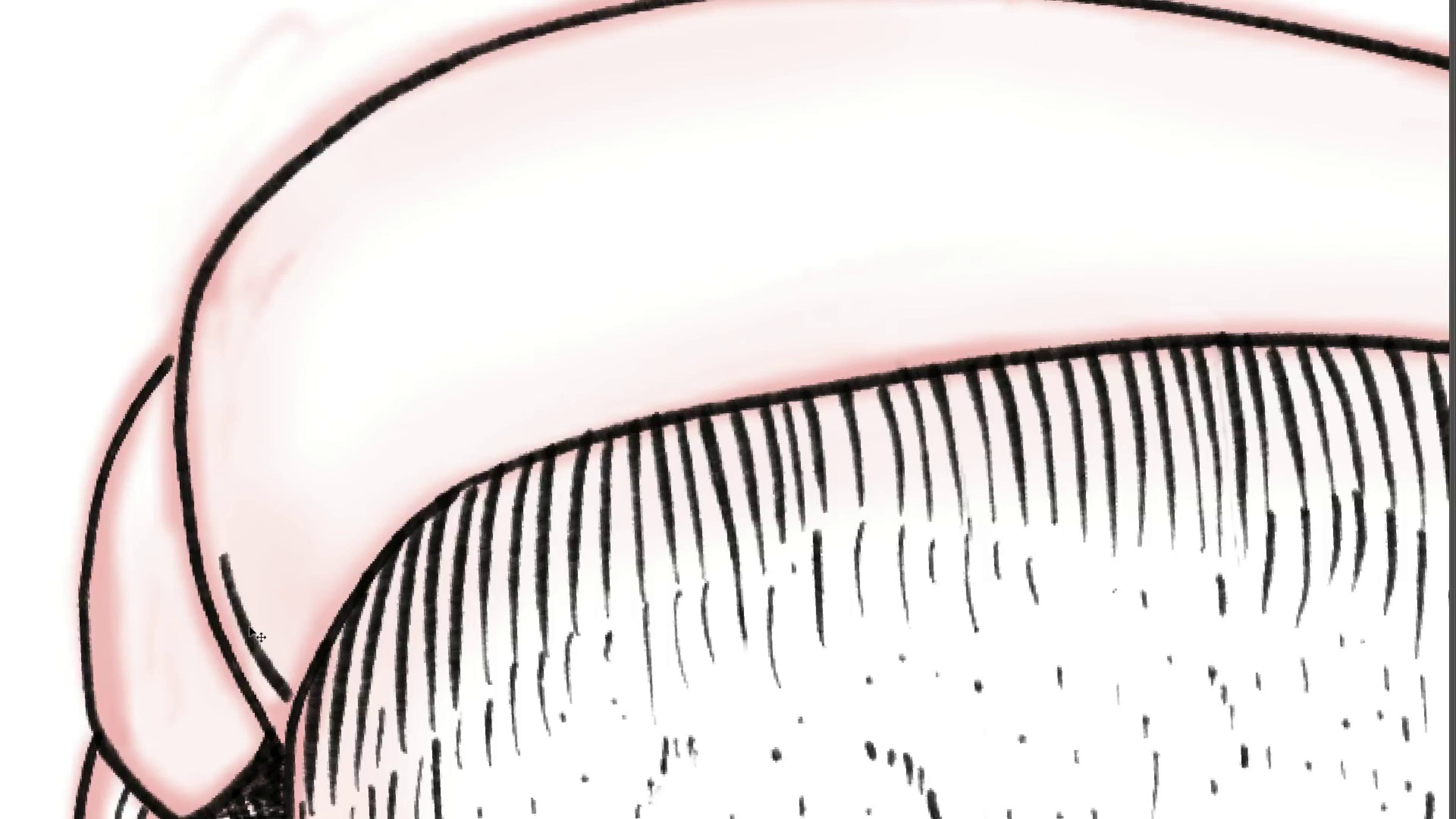 
key(Control+Z)
 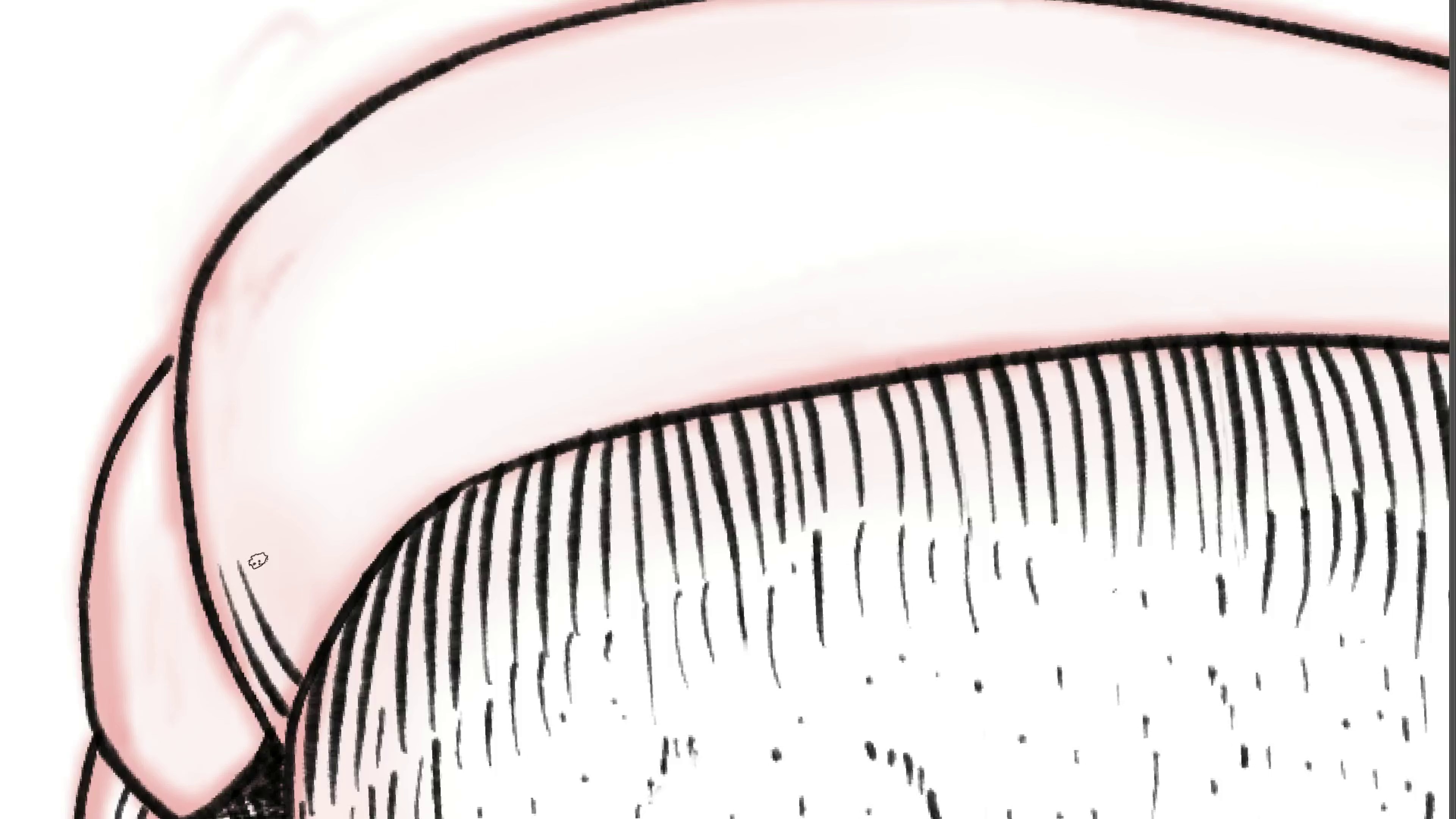 
wait(8.75)
 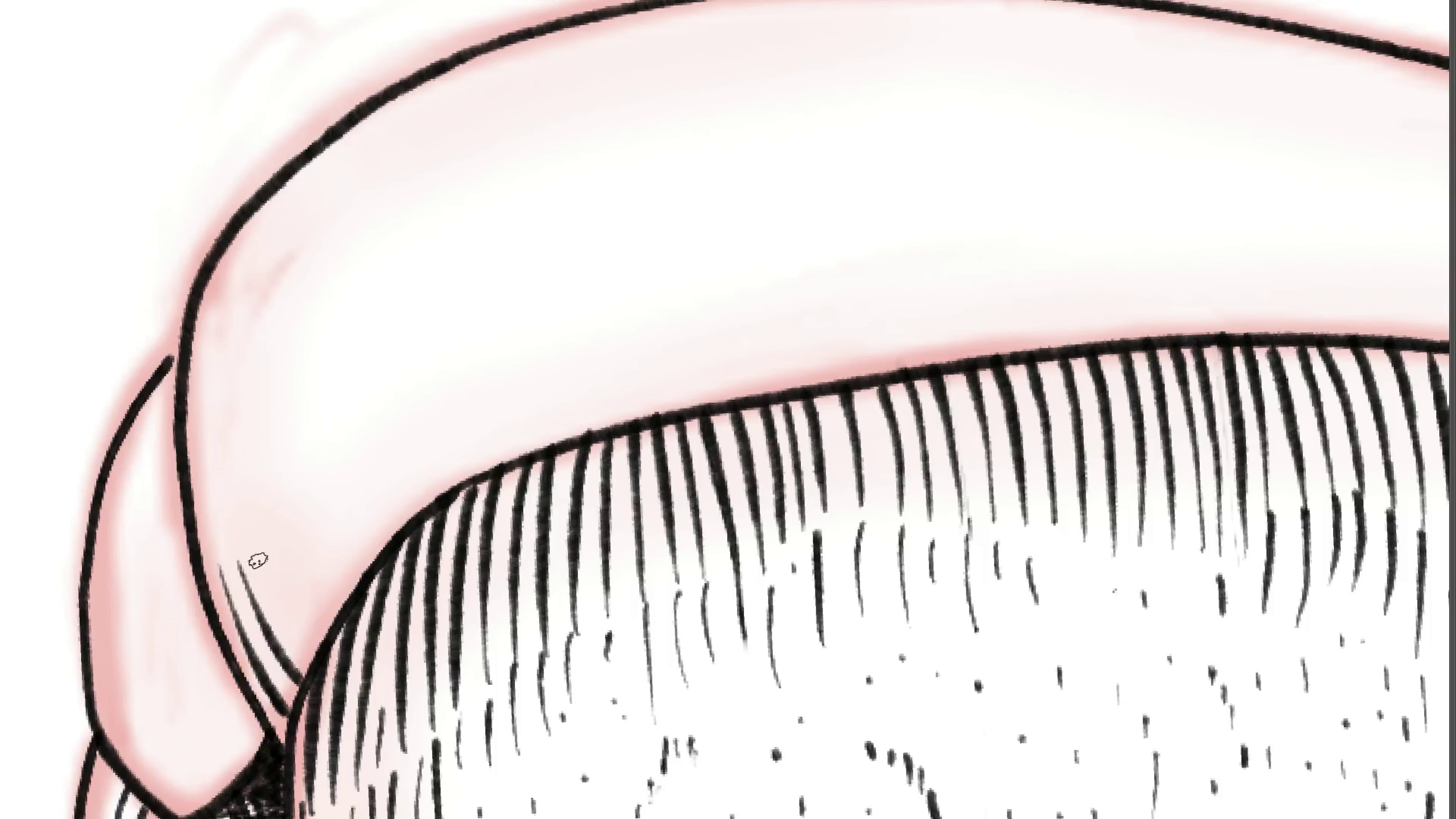 
key(Control+ControlLeft)
 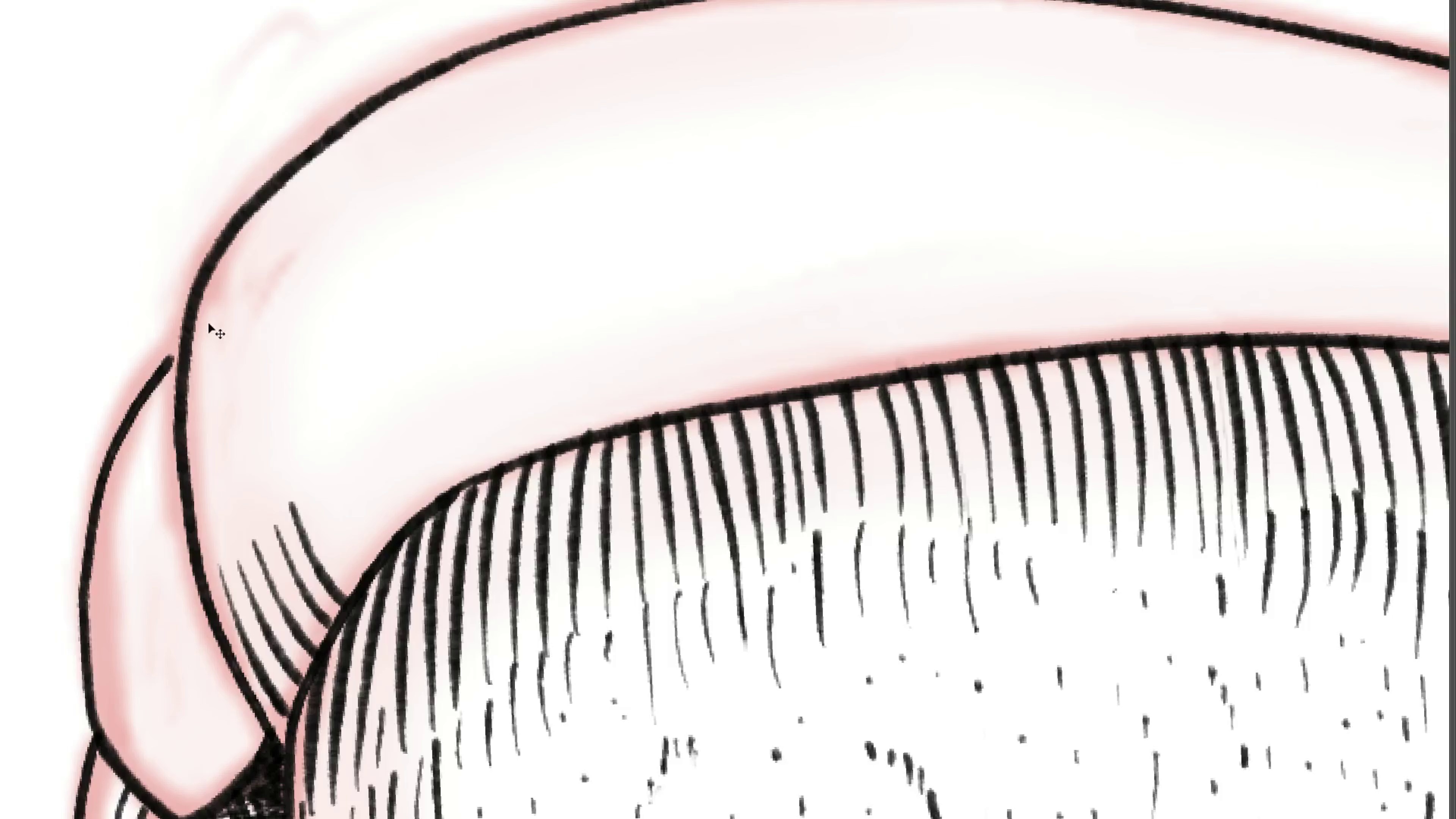 
key(Control+Z)
 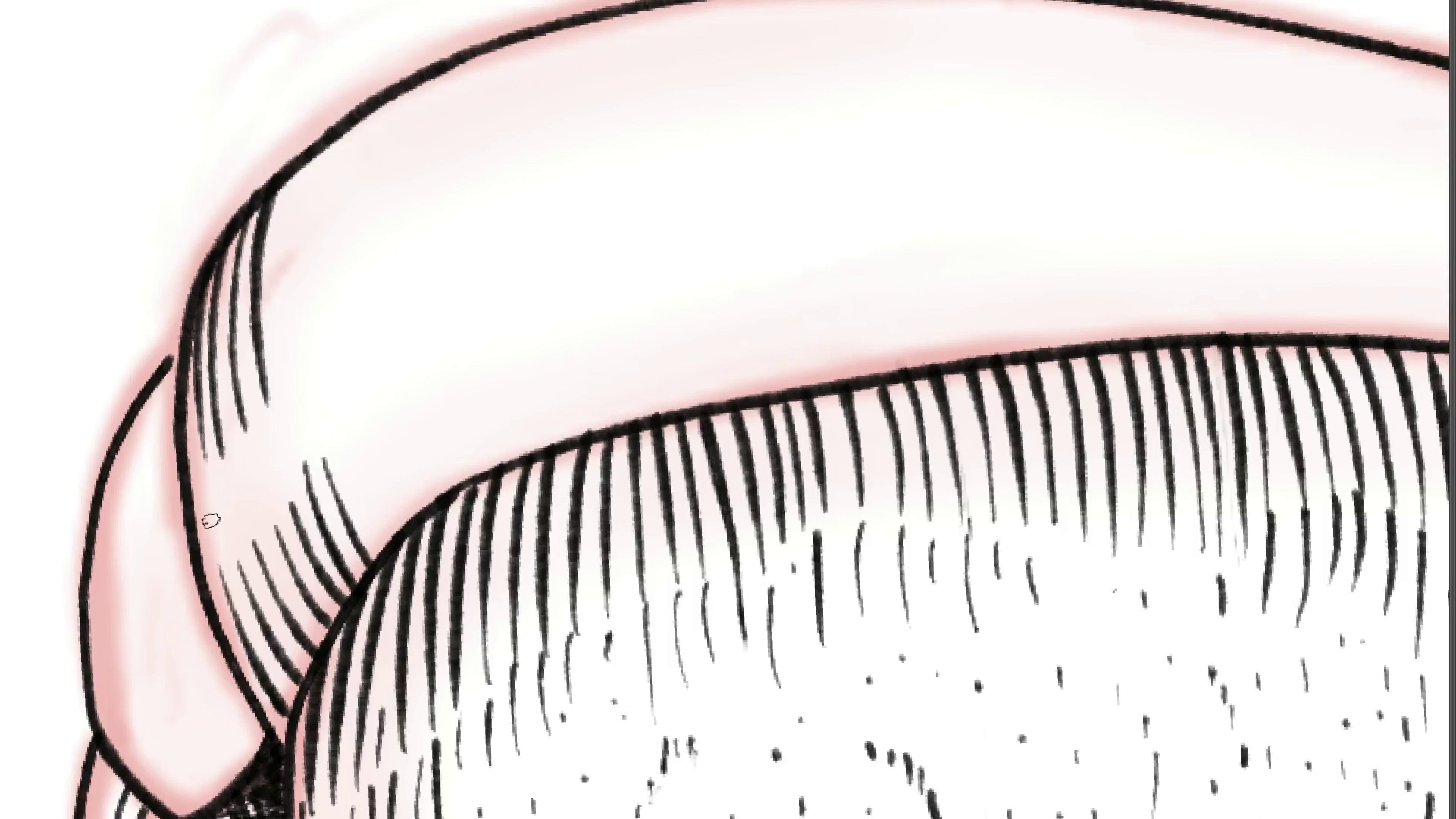 
wait(15.28)
 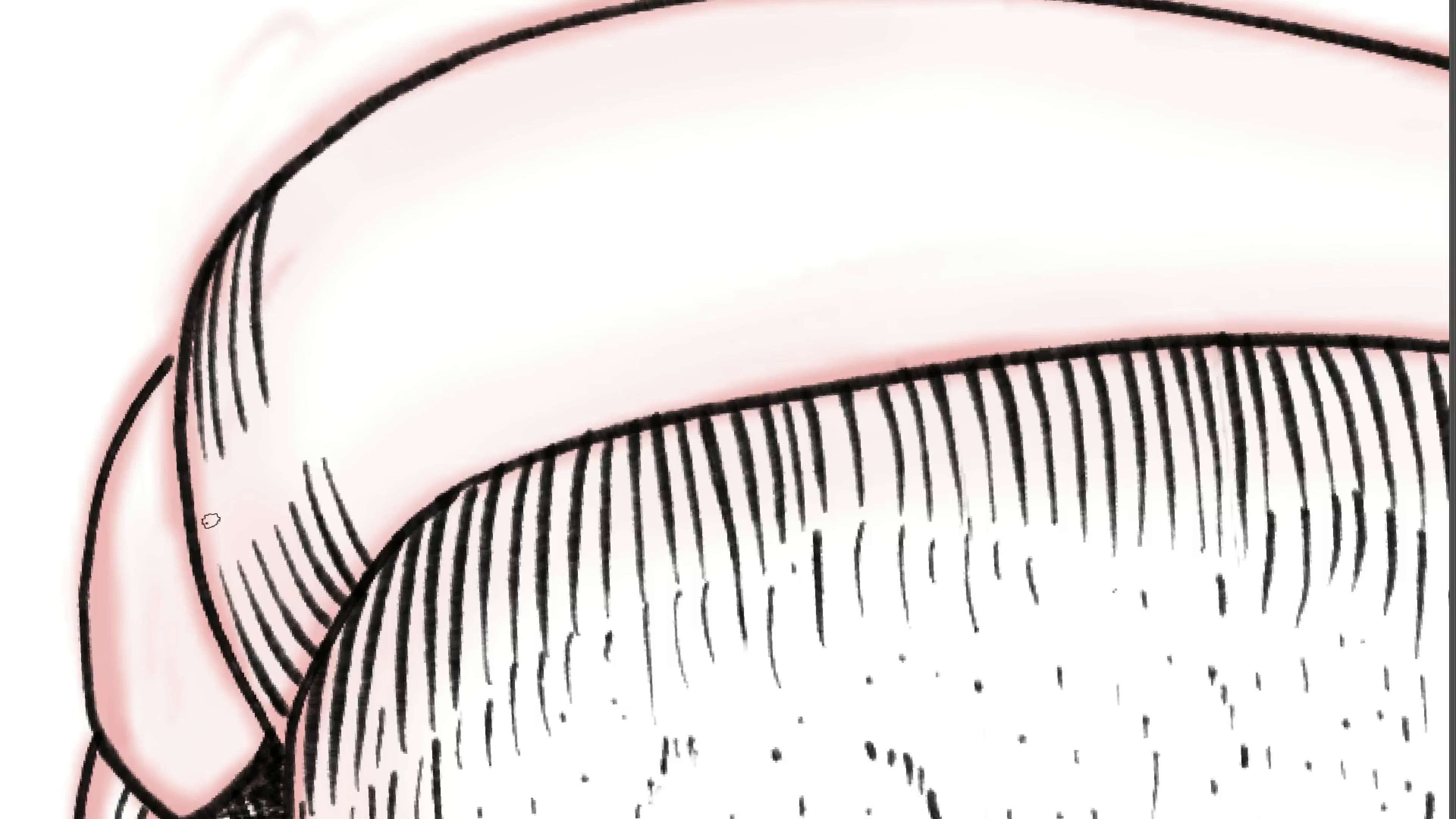 
hold_key(key=Space, duration=0.61)
 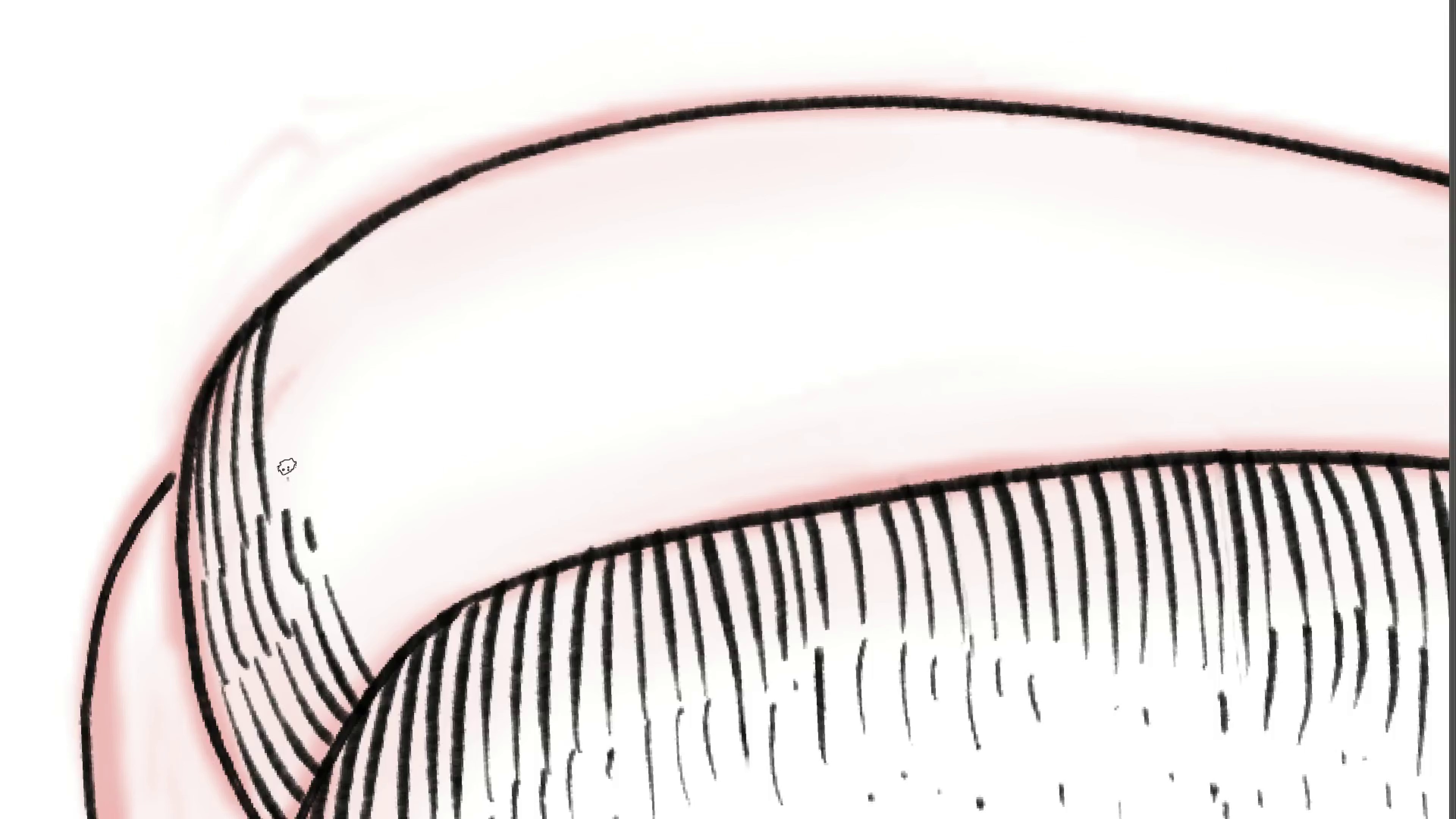 
left_click_drag(start_coordinate=[357, 270], to_coordinate=[360, 359])
 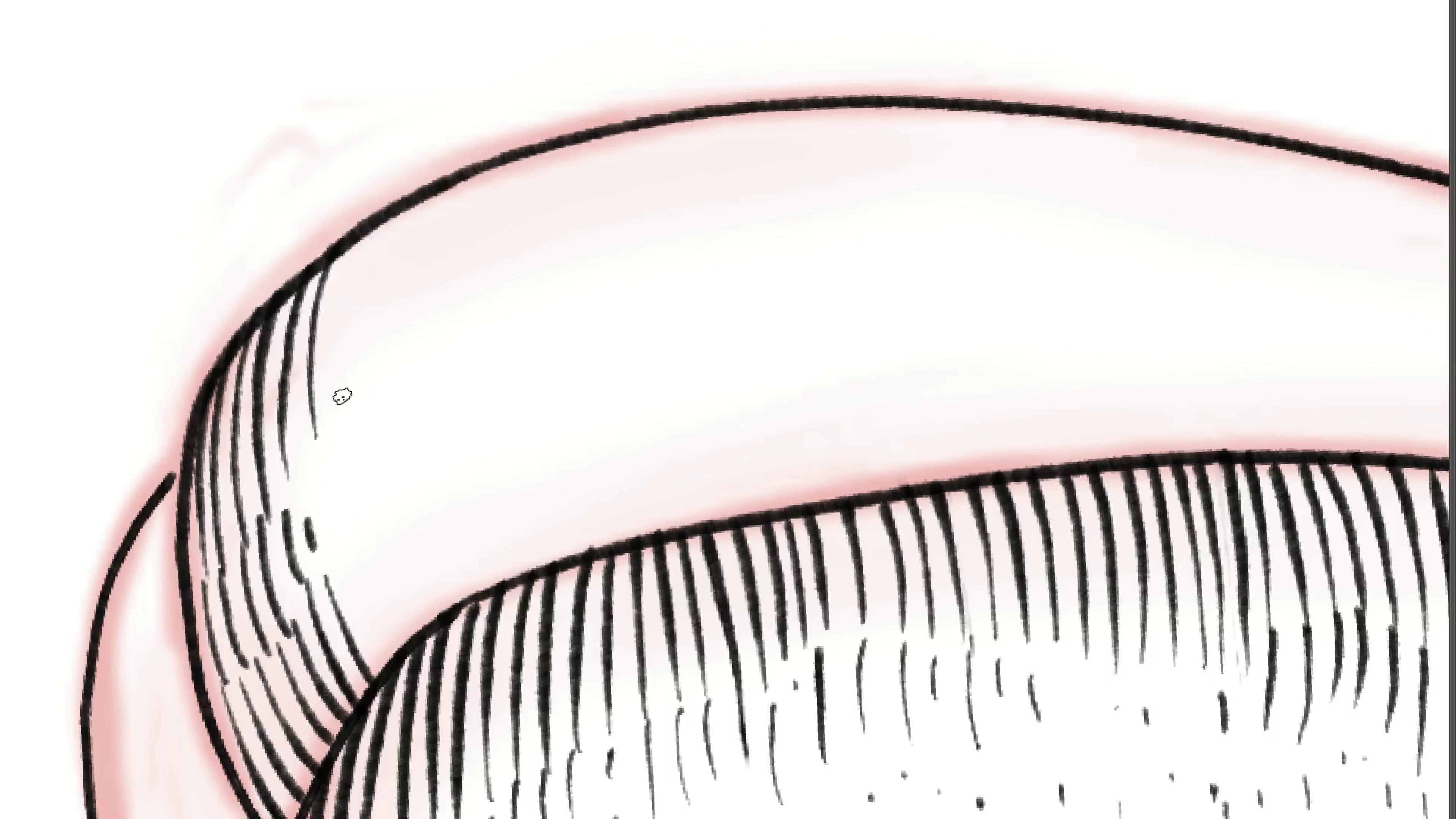 
wait(5.02)
 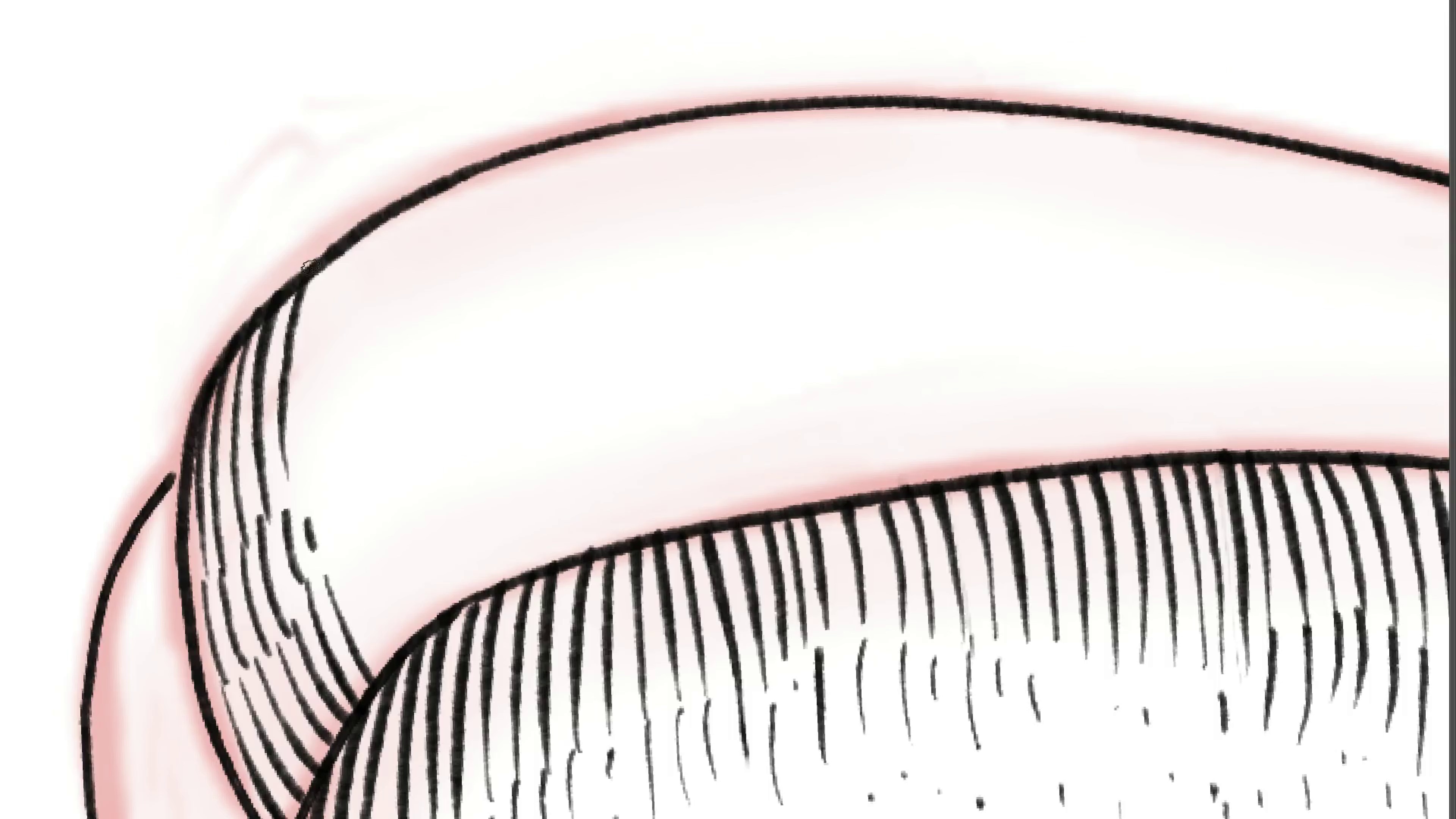 
key(Control+ControlLeft)
 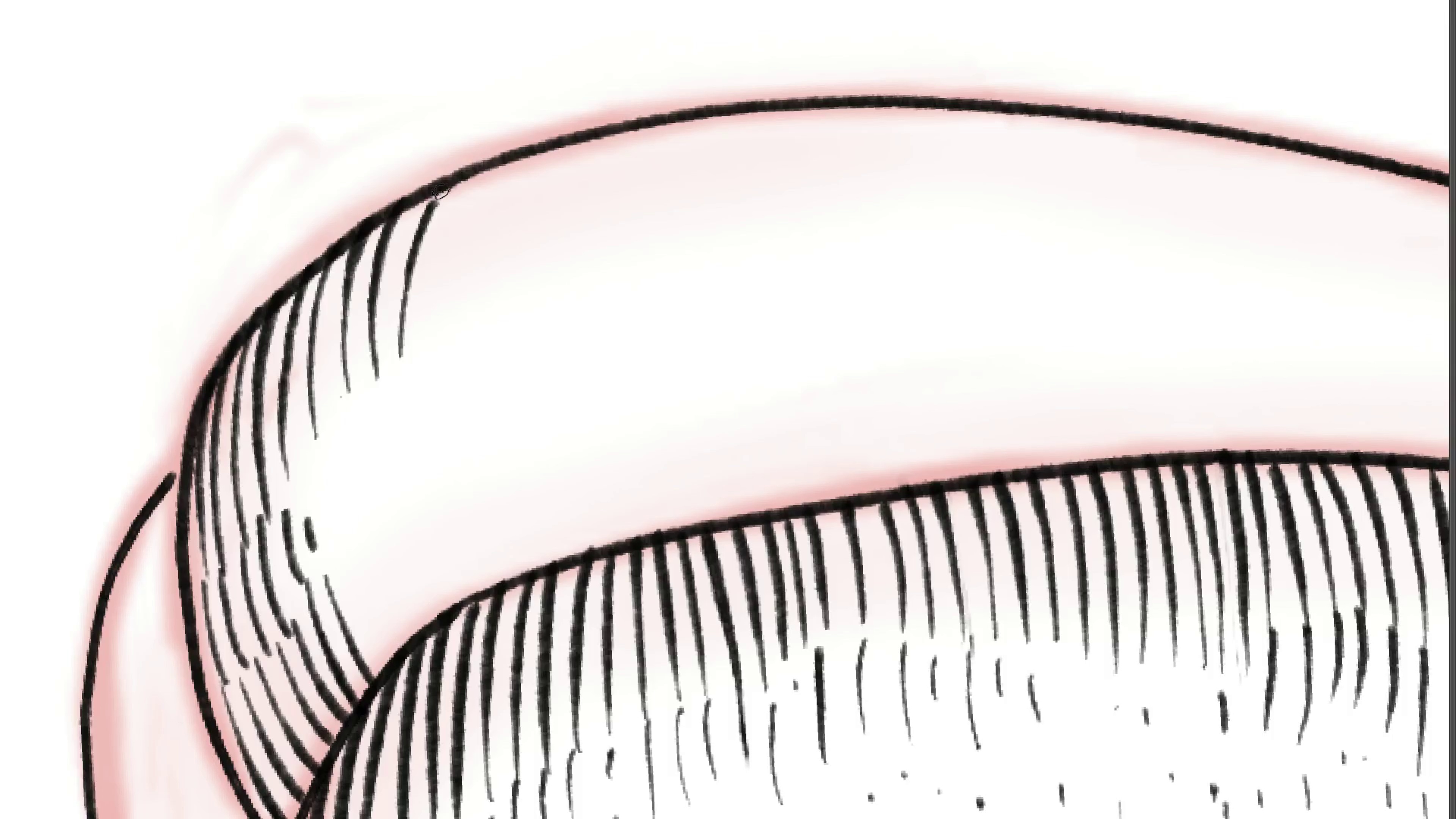 
key(Control+ControlLeft)
 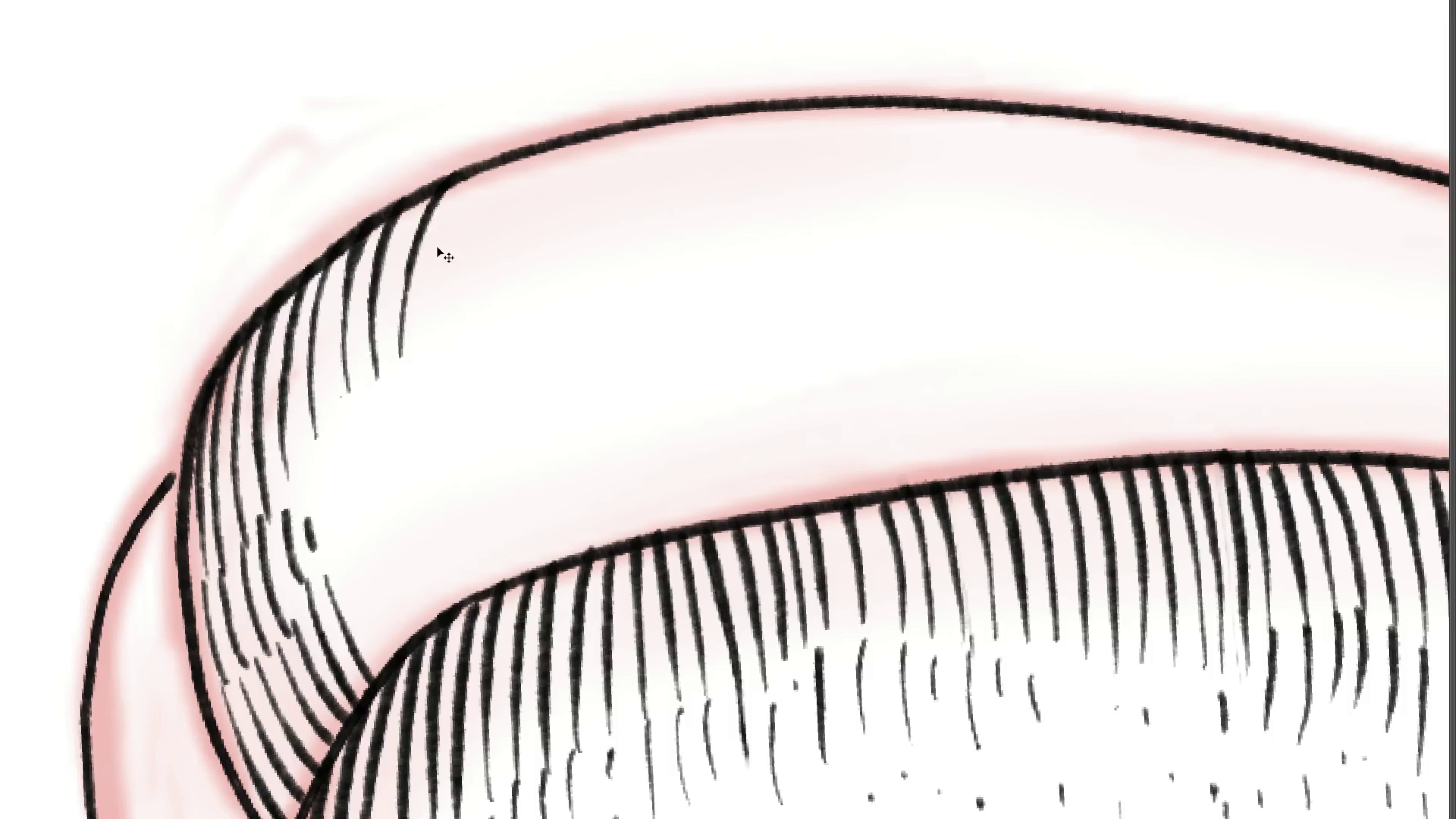 
key(Control+Z)
 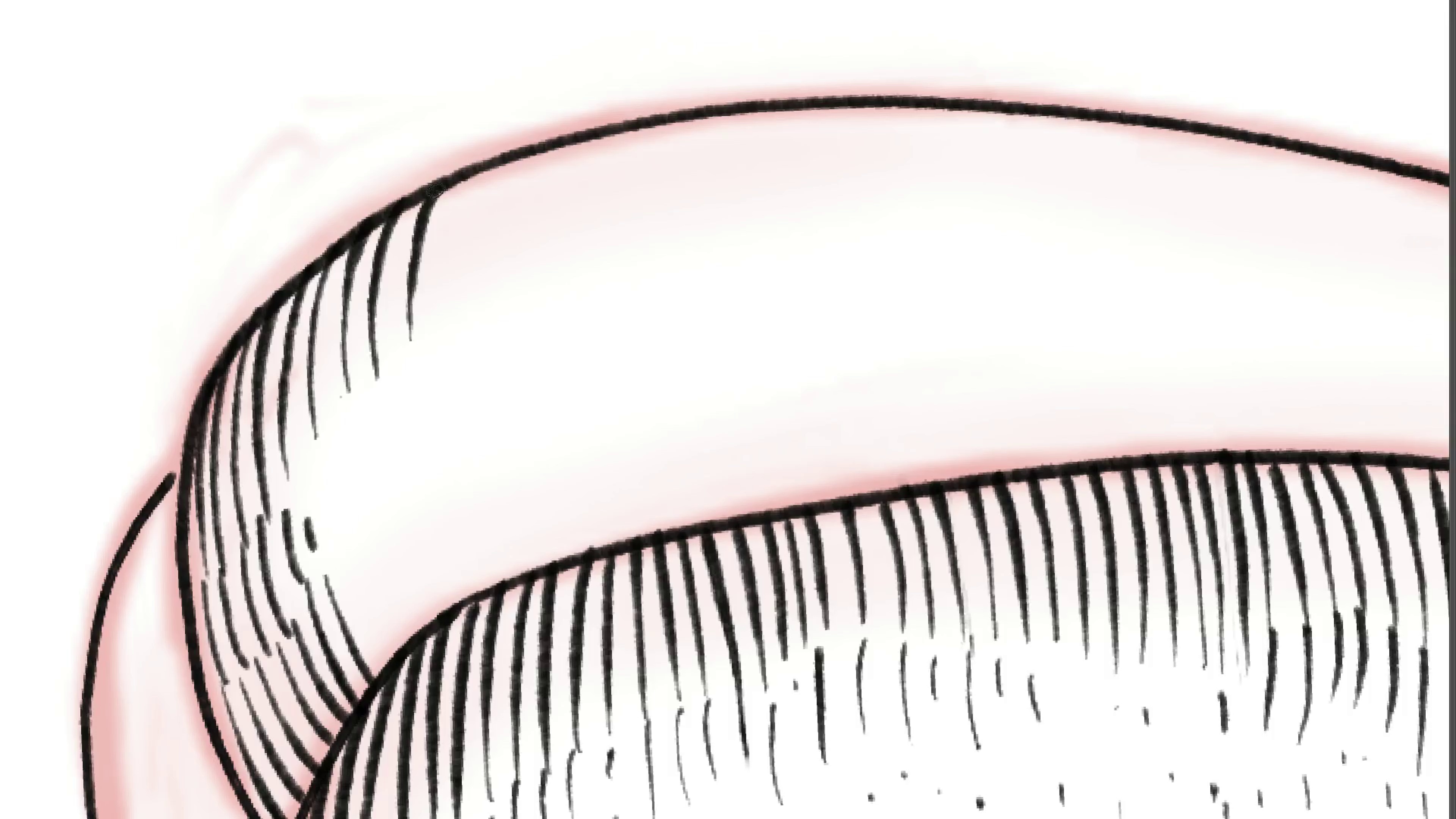 
hold_key(key=ControlLeft, duration=0.41)
 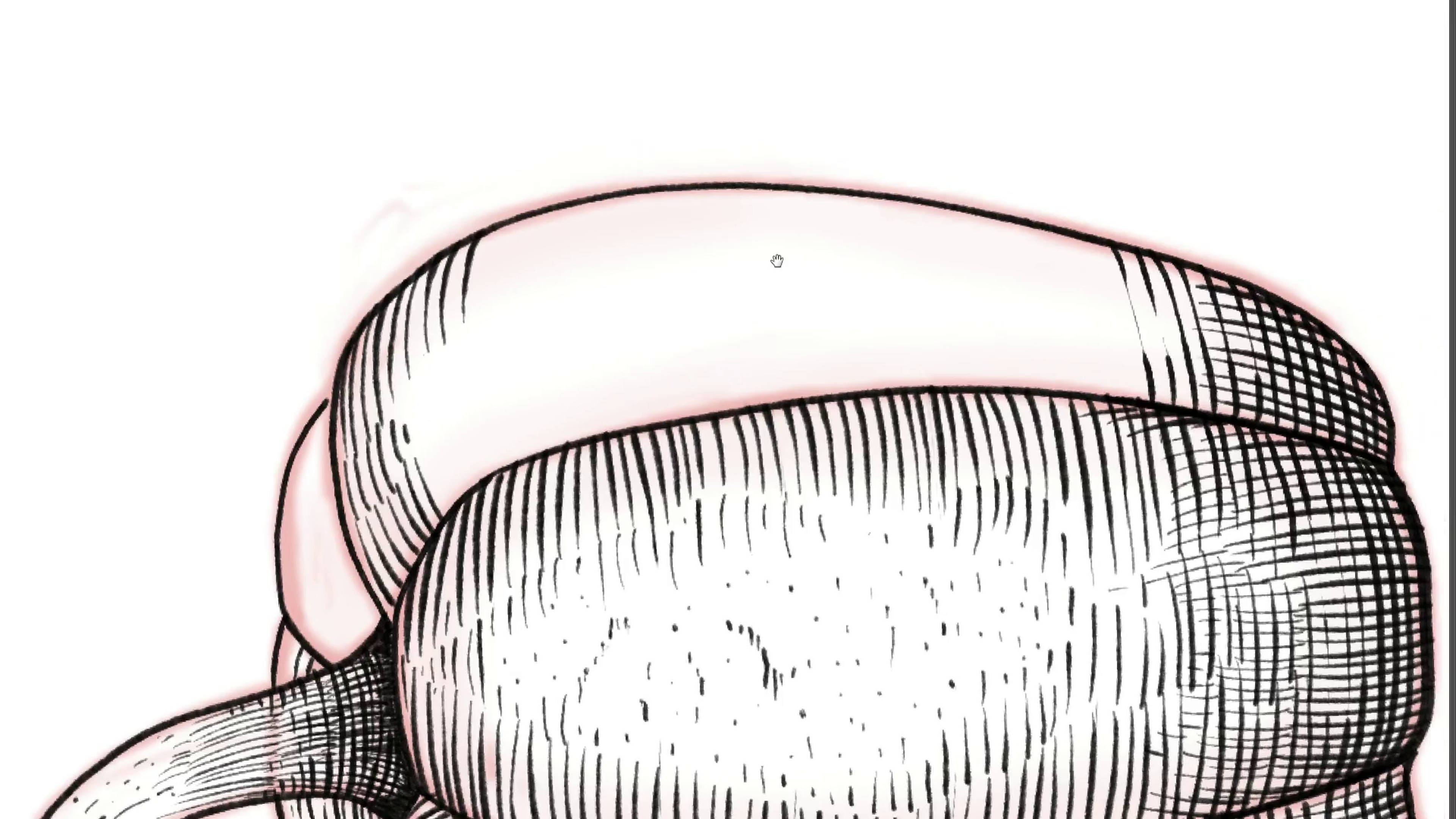 
hold_key(key=Space, duration=1.55)
 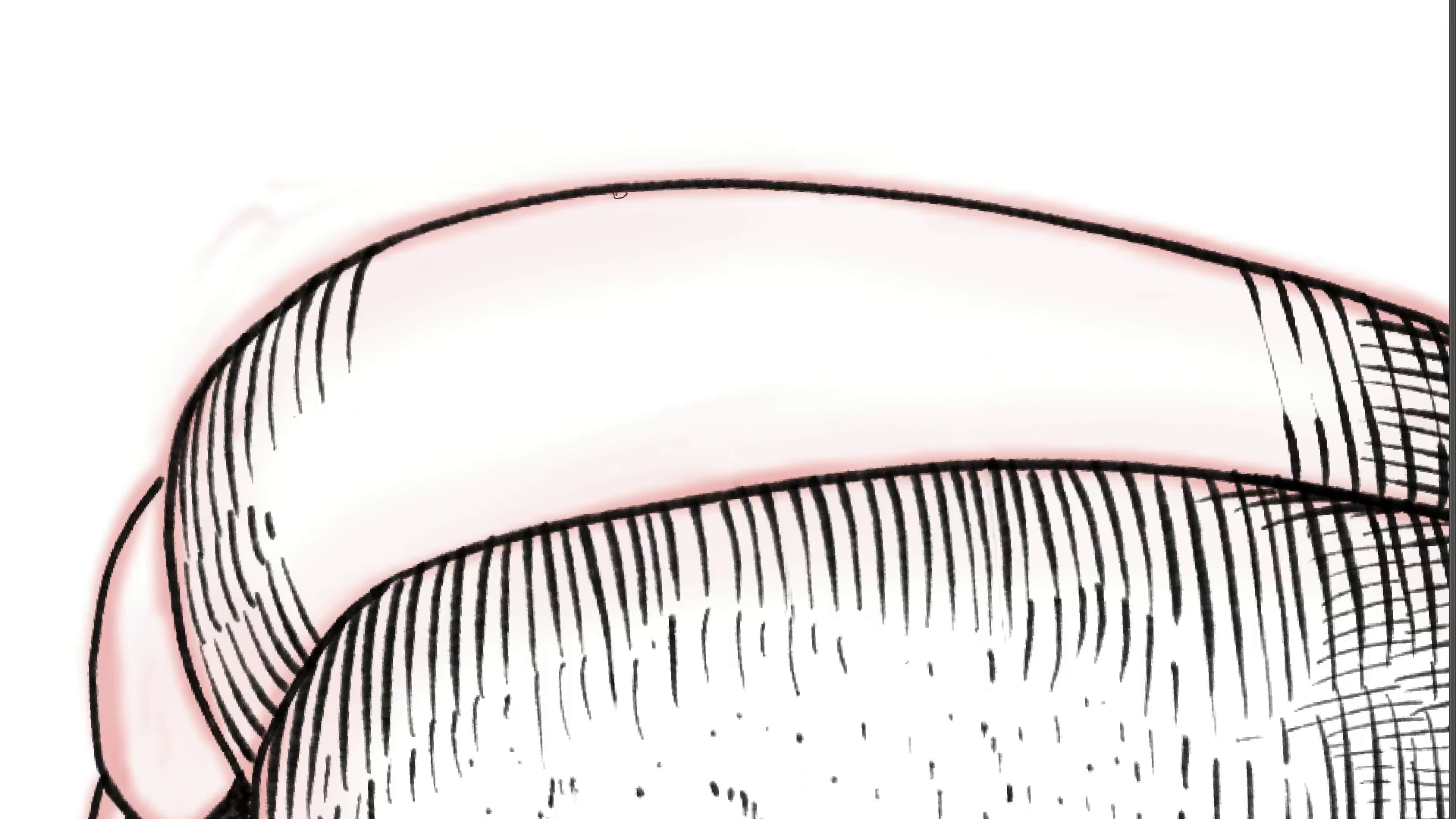 
left_click_drag(start_coordinate=[818, 271], to_coordinate=[782, 294])
 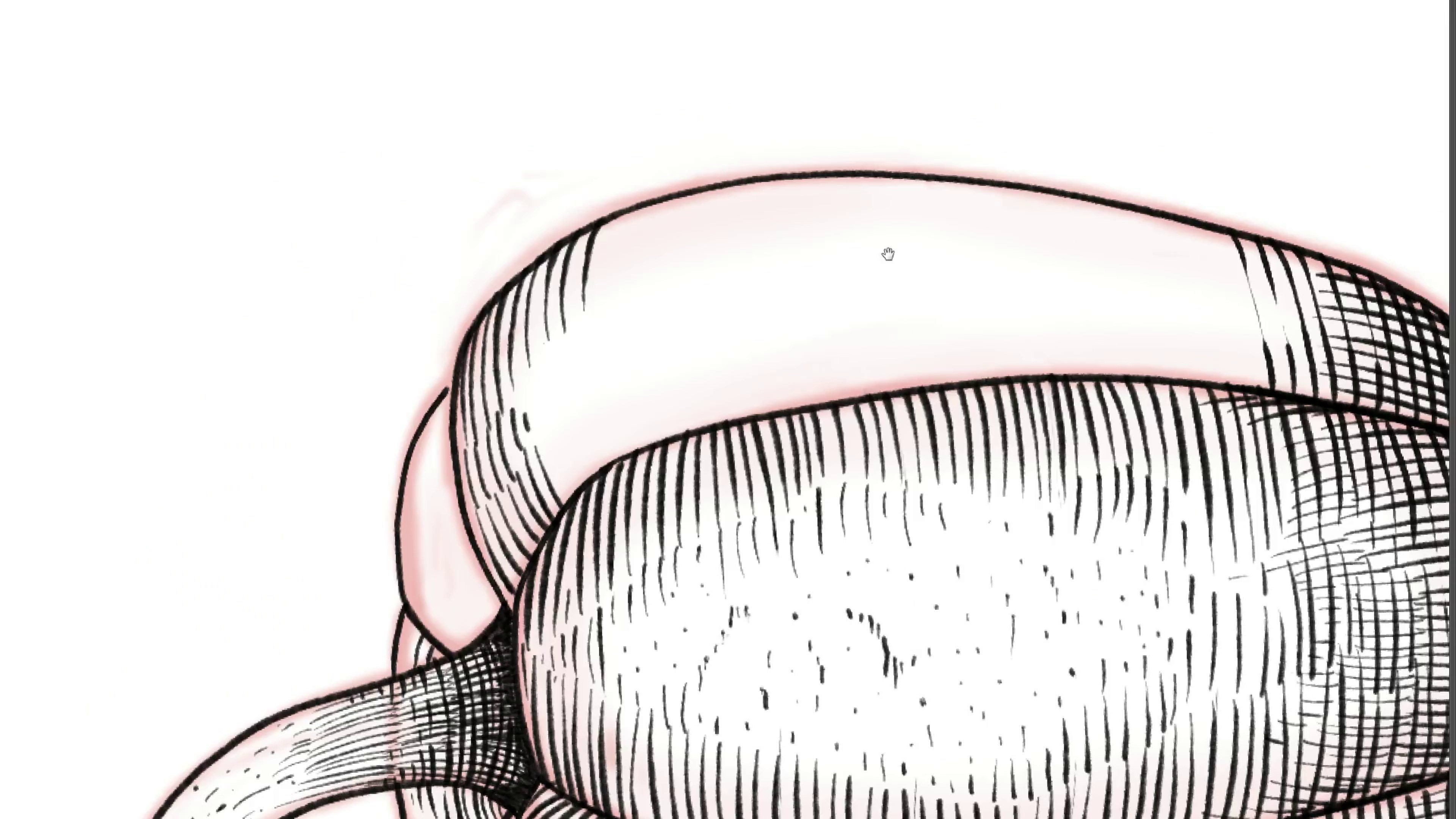 
left_click_drag(start_coordinate=[895, 249], to_coordinate=[774, 258])
 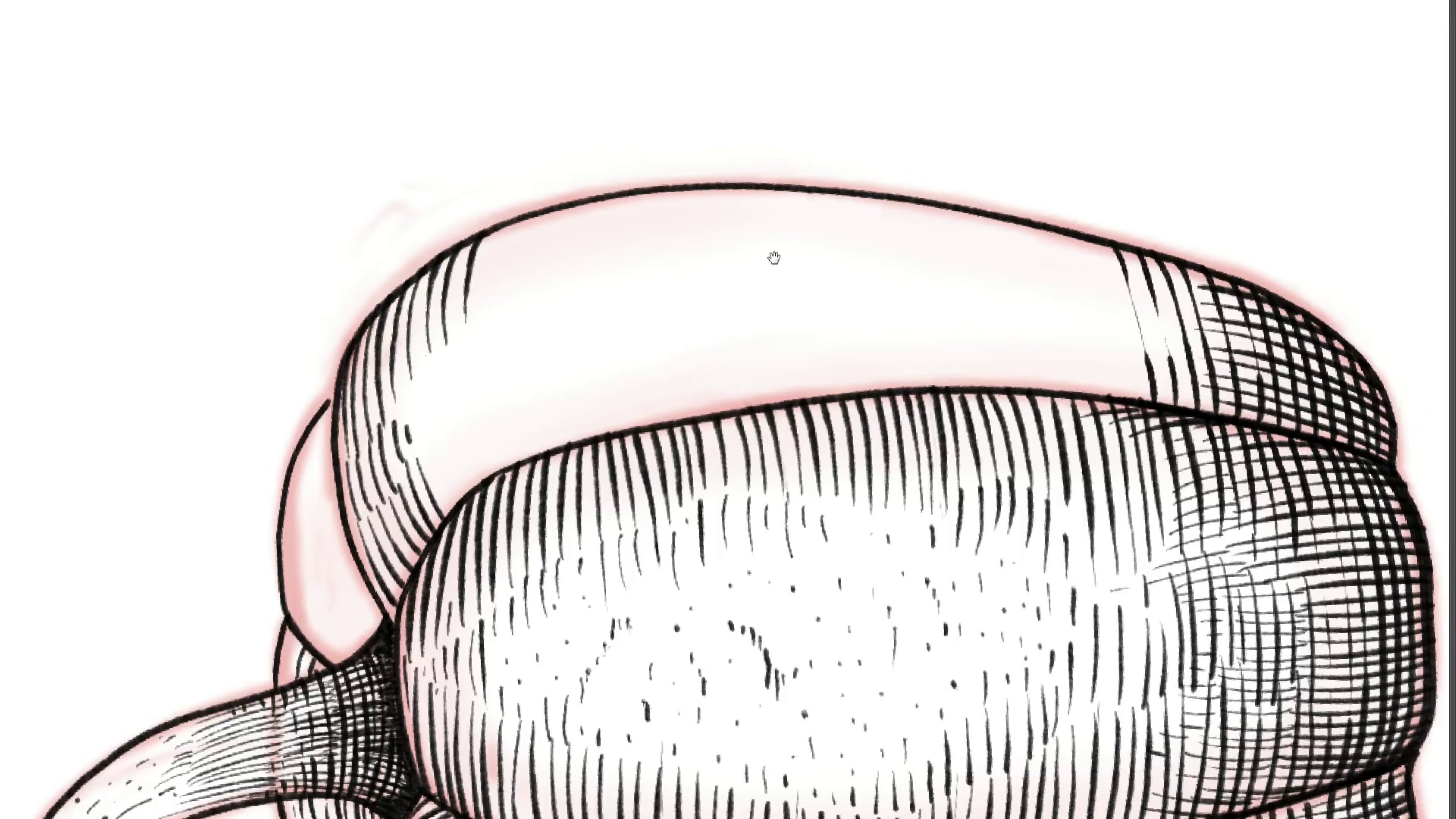 
hold_key(key=ControlLeft, duration=0.5)
left_click_drag(start_coordinate=[764, 181], to_coordinate=[778, 207])
 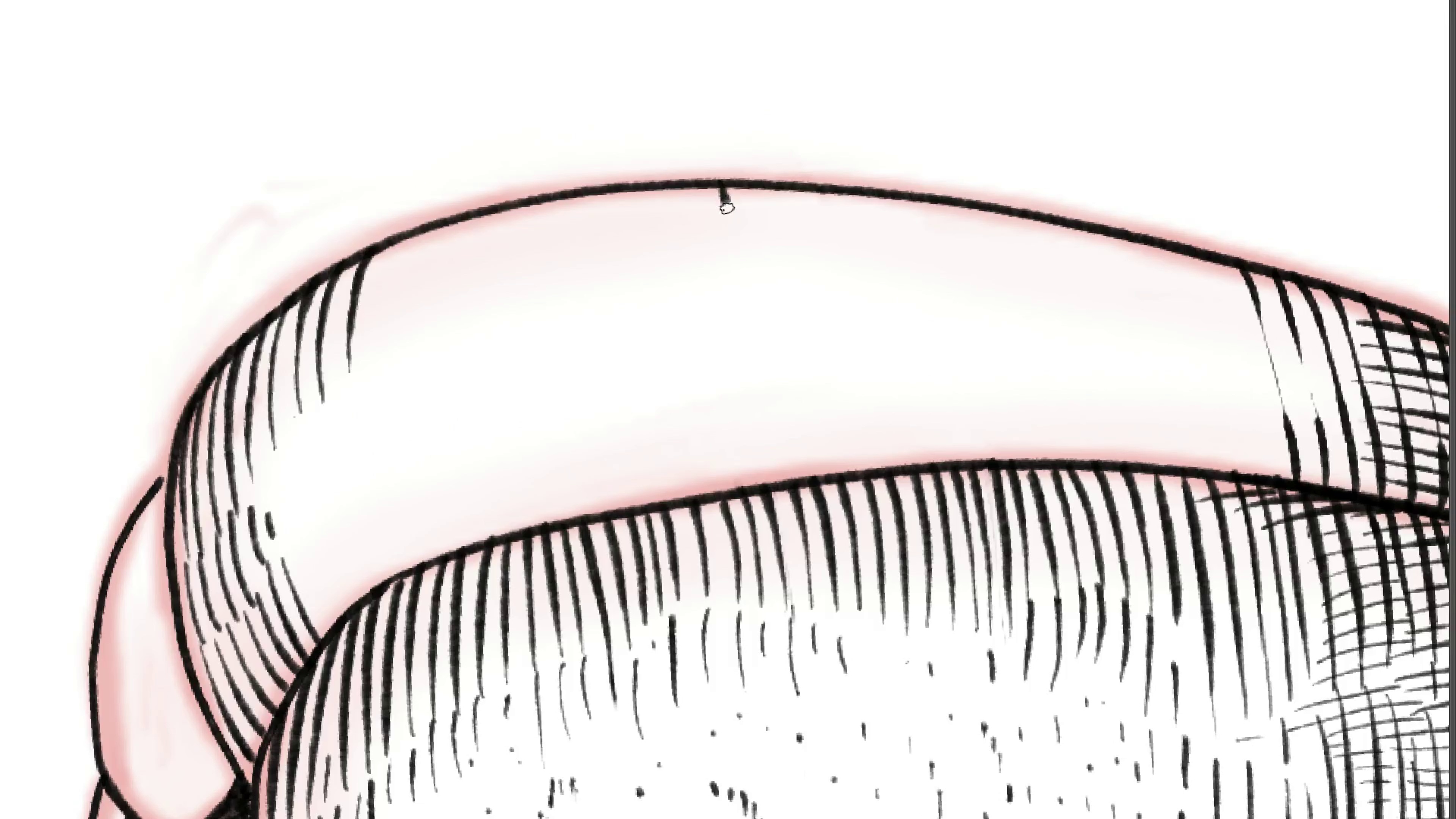 
key(Control+ControlLeft)
 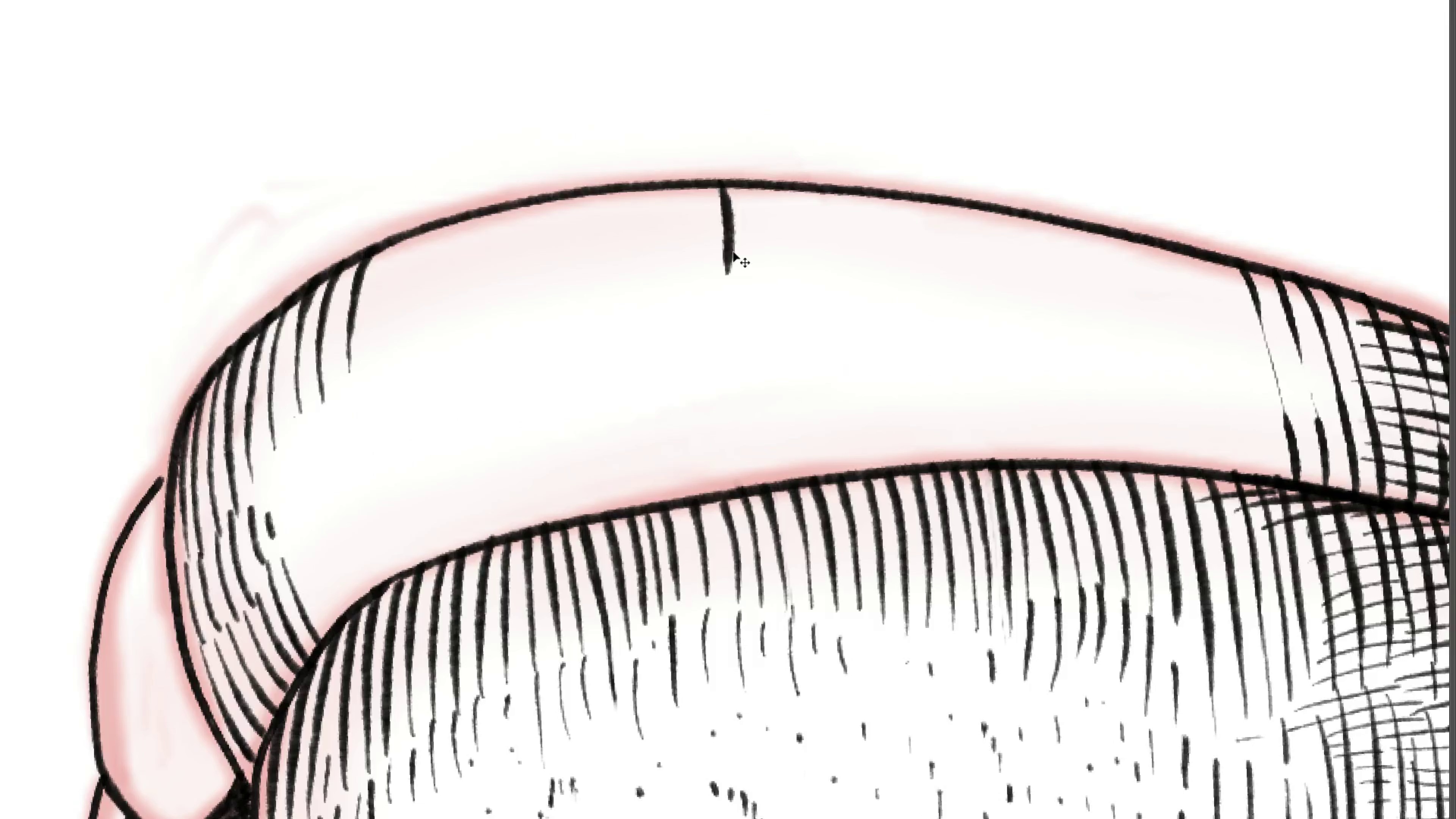 
key(Control+Z)
 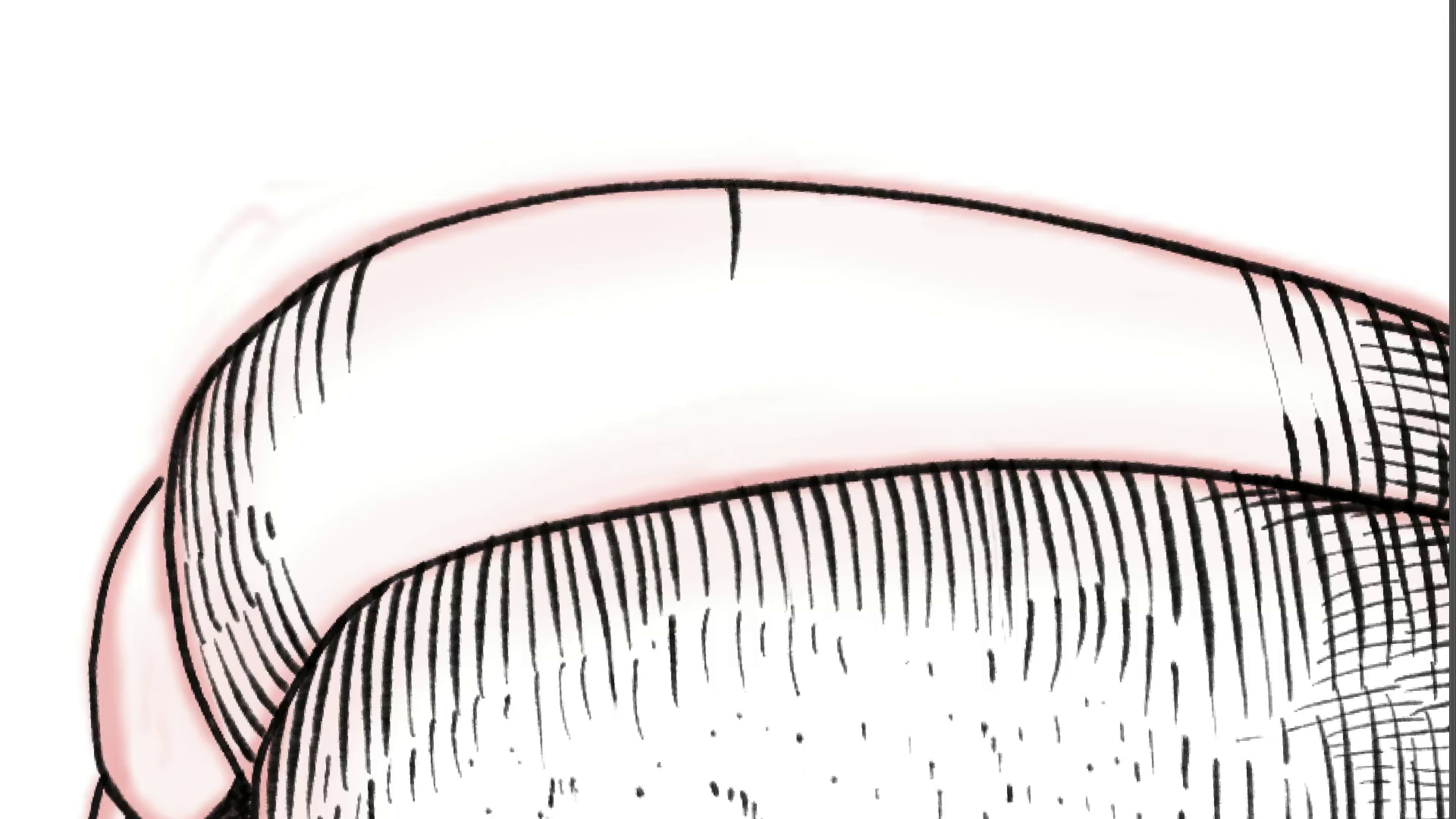 
hold_key(key=Space, duration=1.42)
 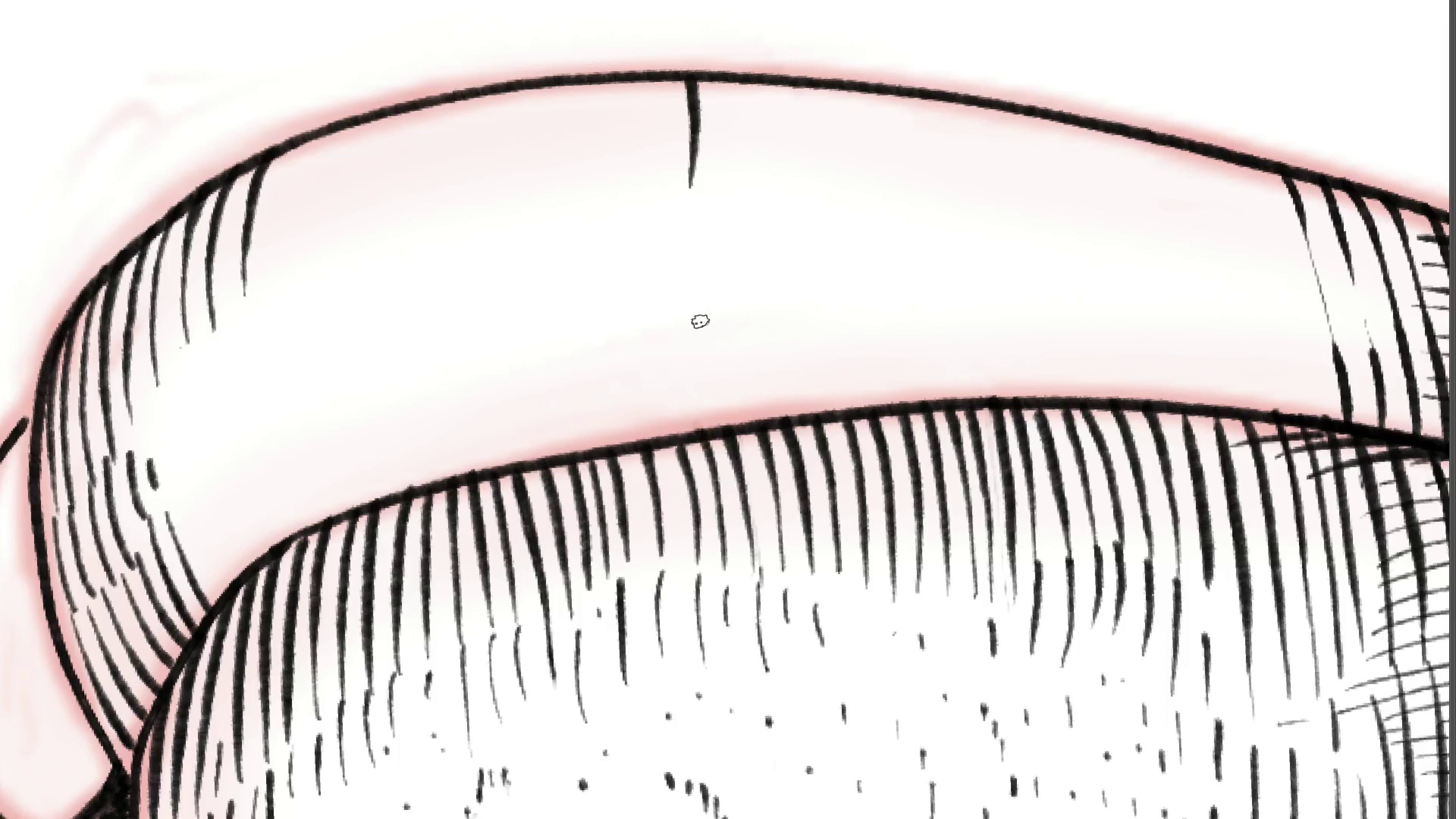 
left_click_drag(start_coordinate=[737, 377], to_coordinate=[704, 305])
 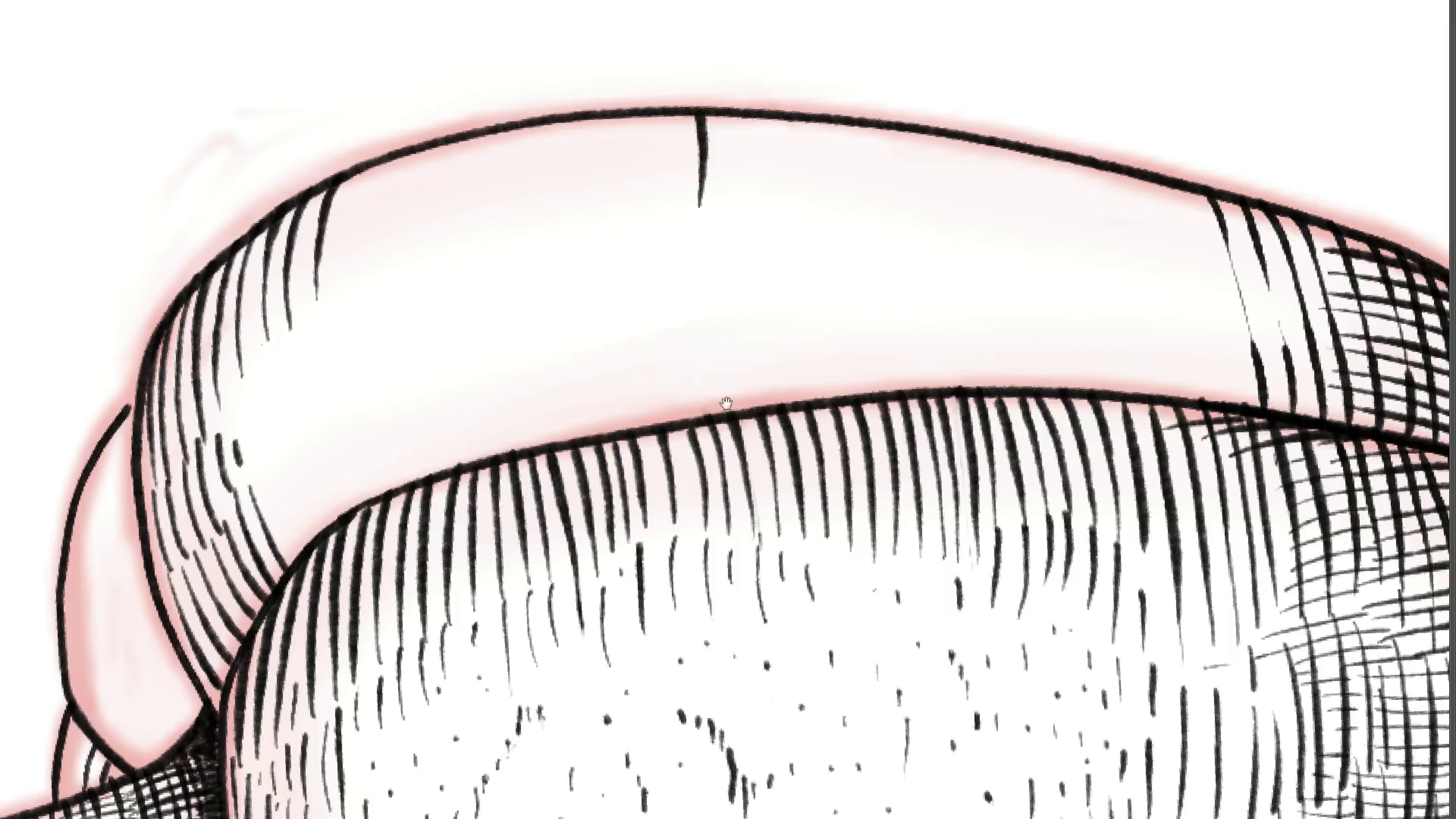 
hold_key(key=ControlLeft, duration=0.32)
left_click_drag(start_coordinate=[754, 324], to_coordinate=[762, 357])
 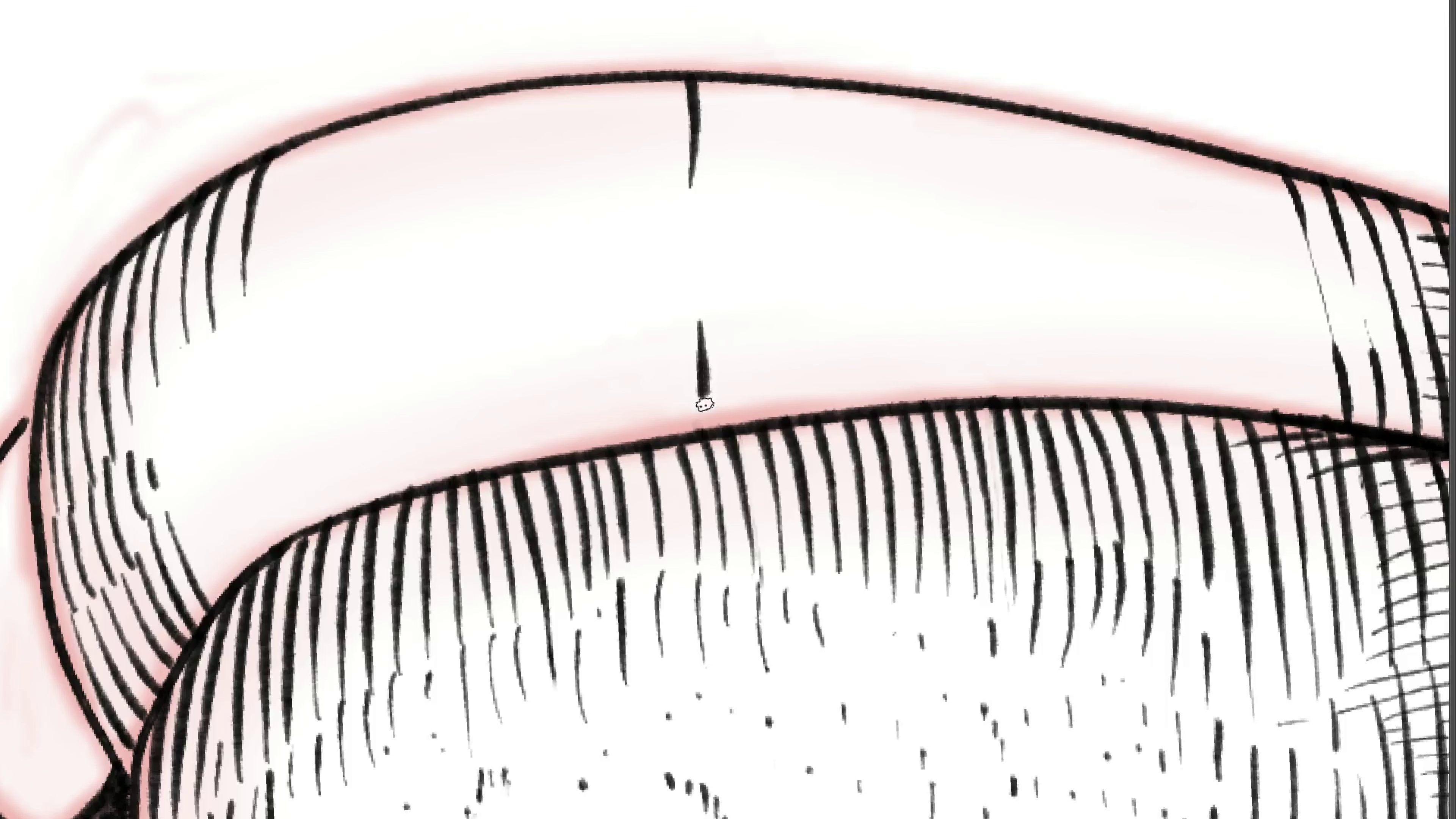 
hold_key(key=Space, duration=0.9)
 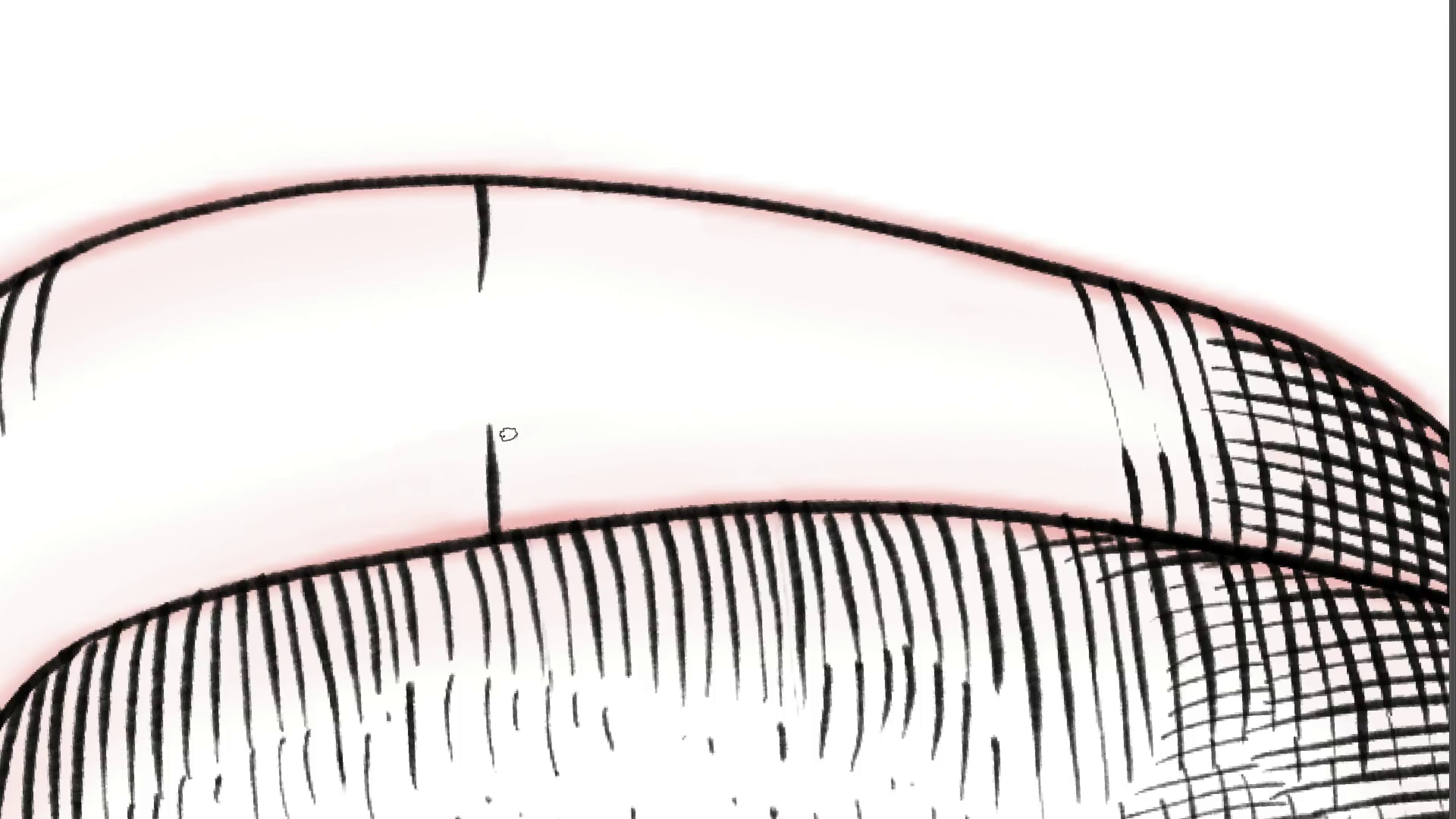 
left_click_drag(start_coordinate=[745, 343], to_coordinate=[535, 447])
 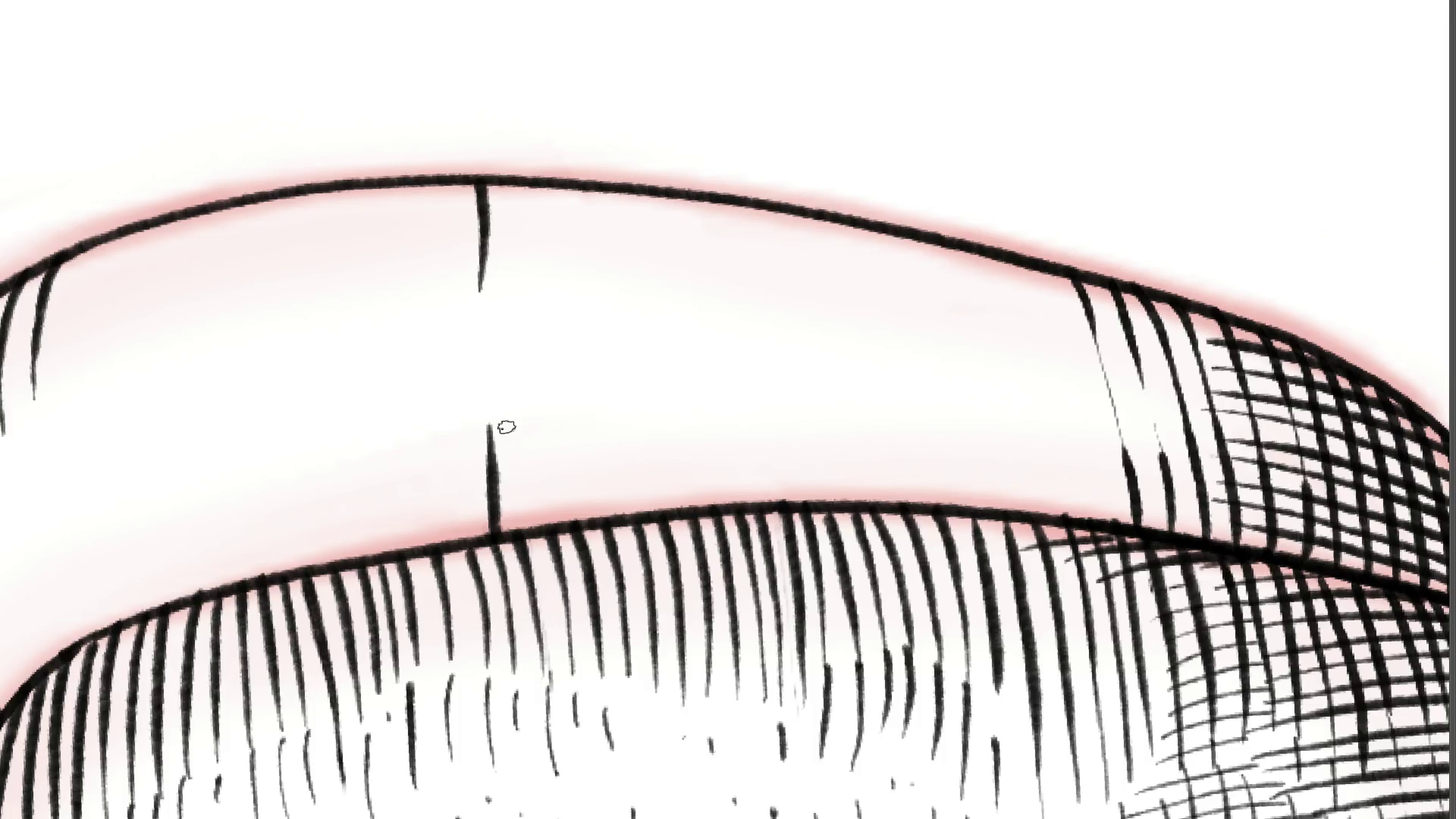 
hold_key(key=Backquote, duration=1.52)
 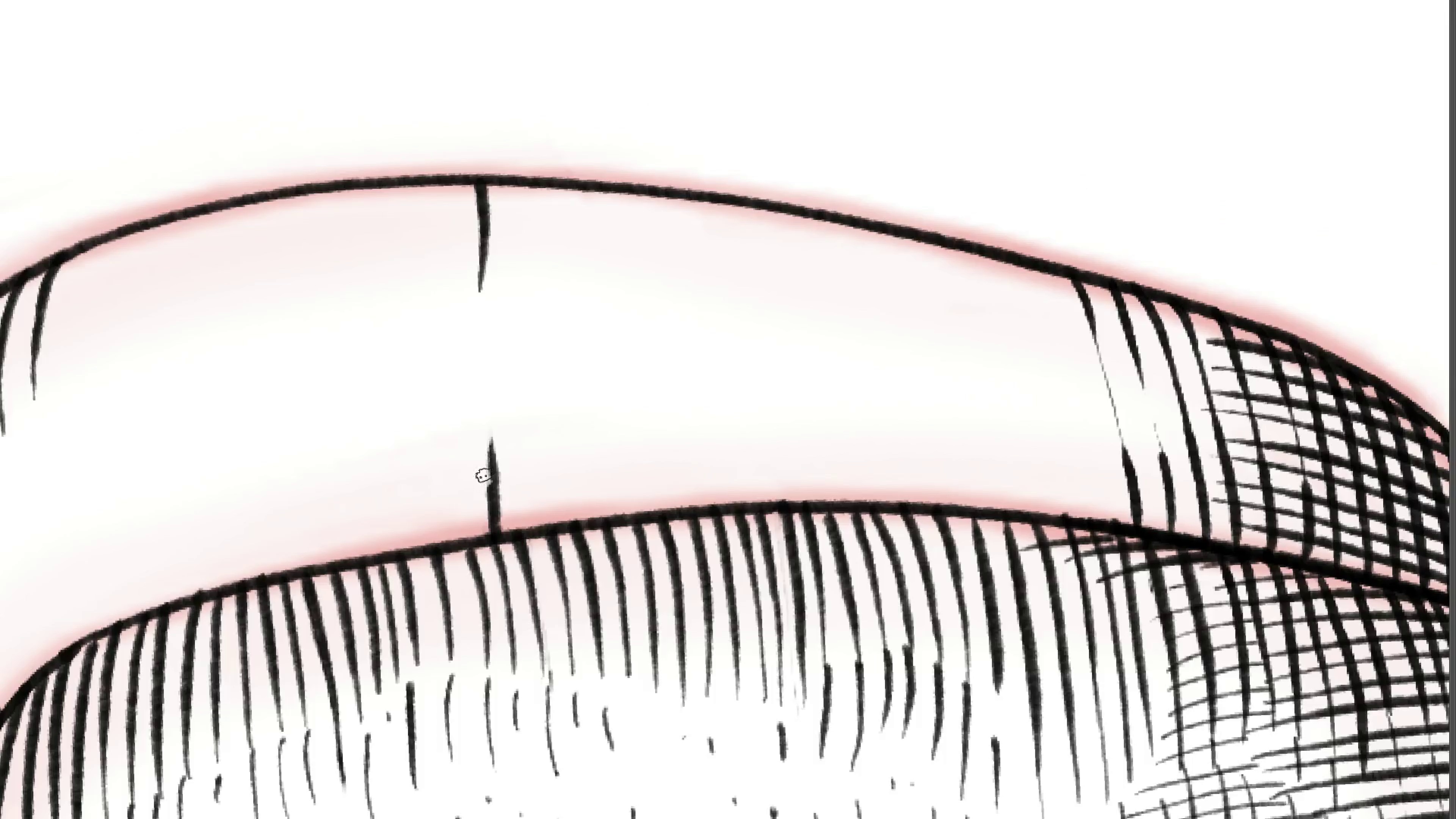 
hold_key(key=Backquote, duration=1.2)
 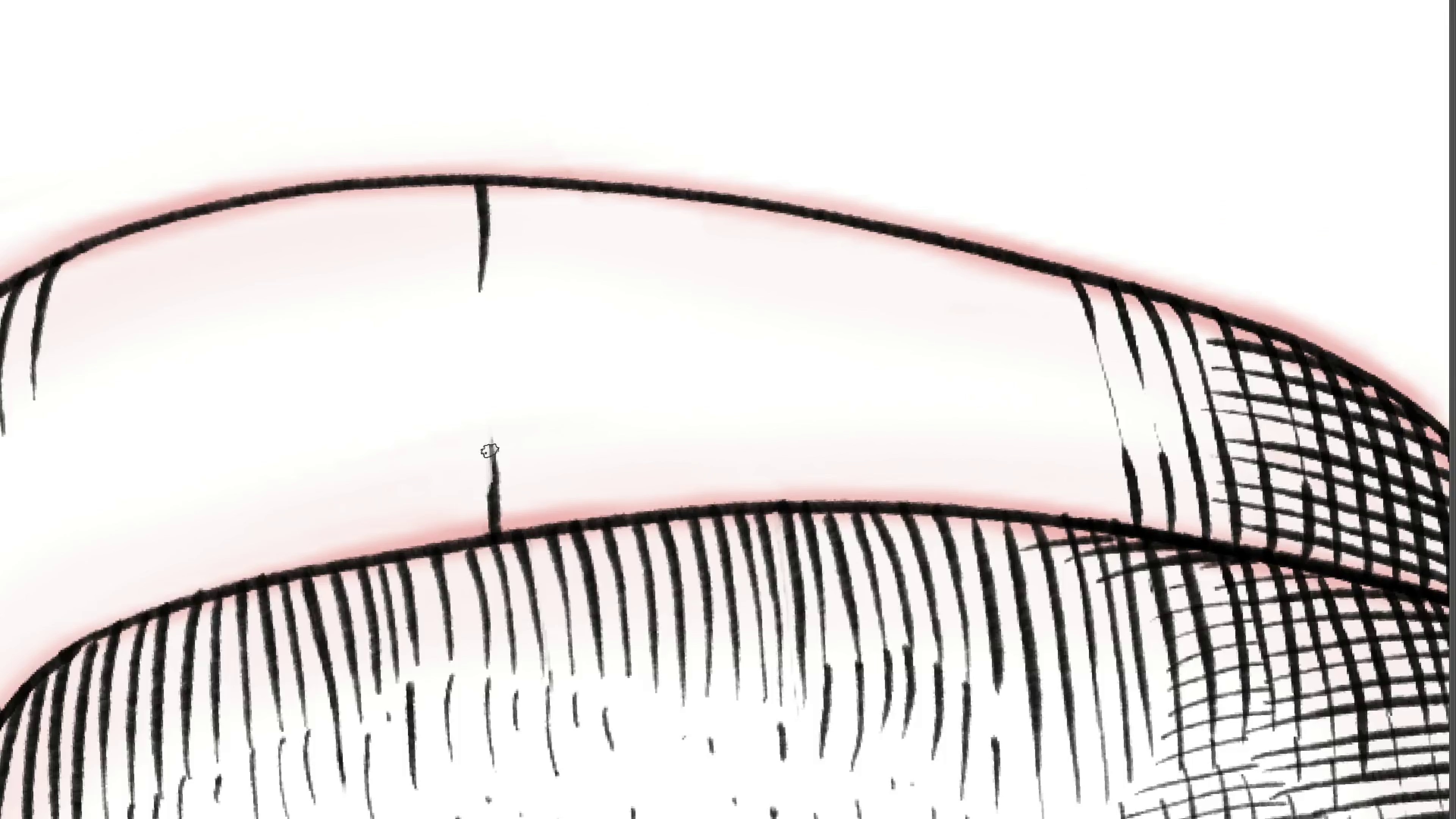 
hold_key(key=Backquote, duration=1.53)
 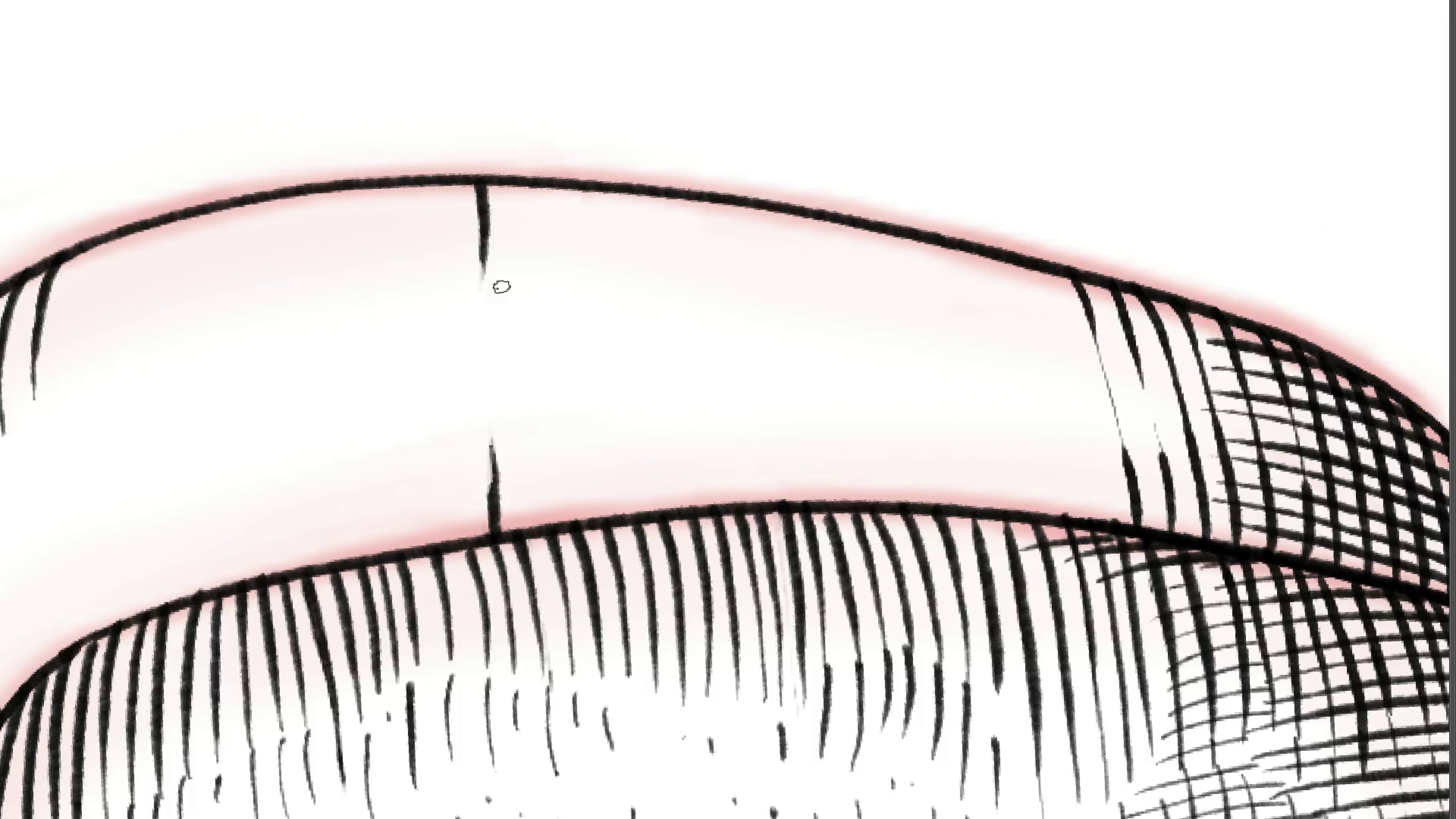 
key(Backquote)
 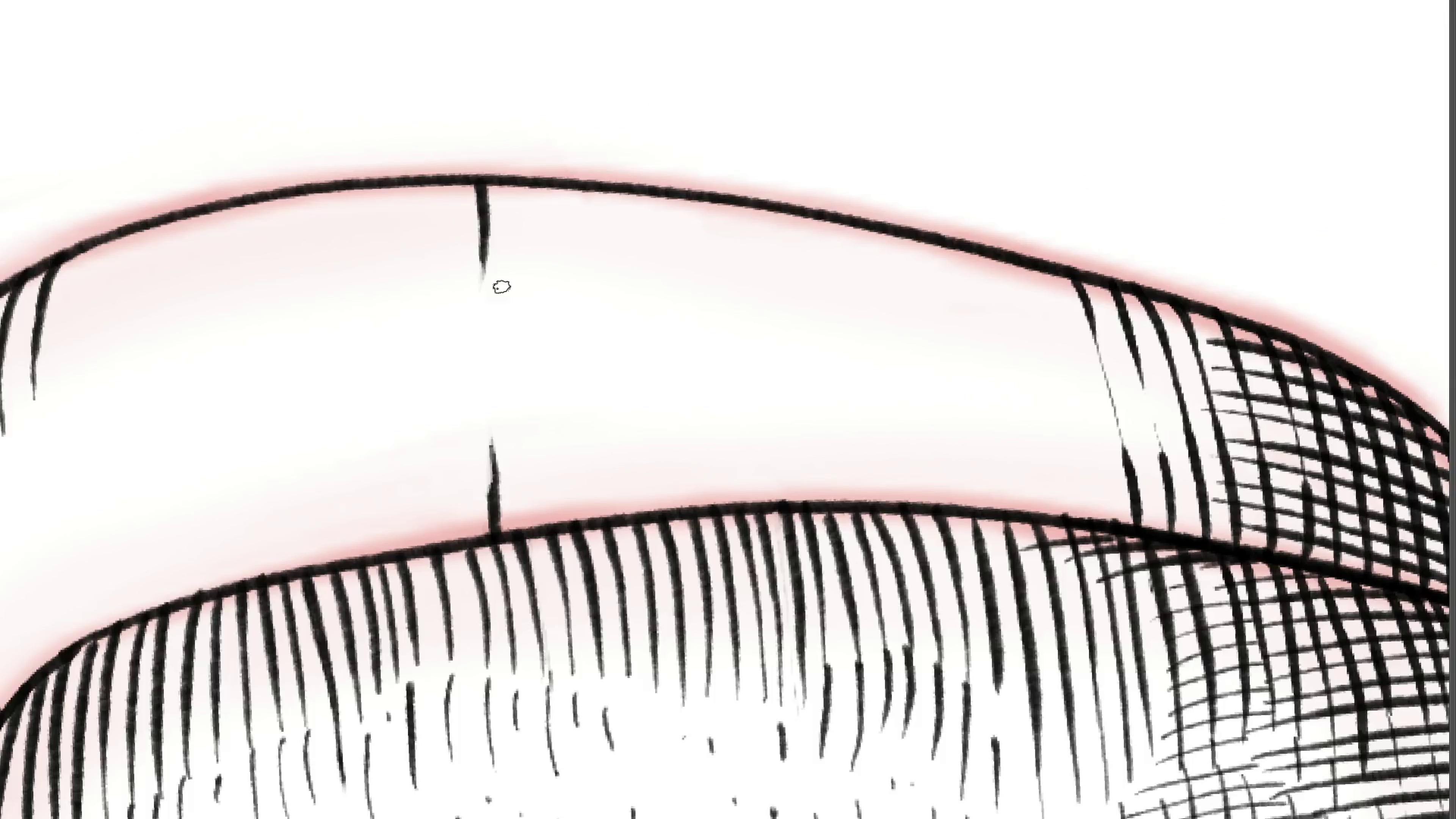 
key(Backquote)
 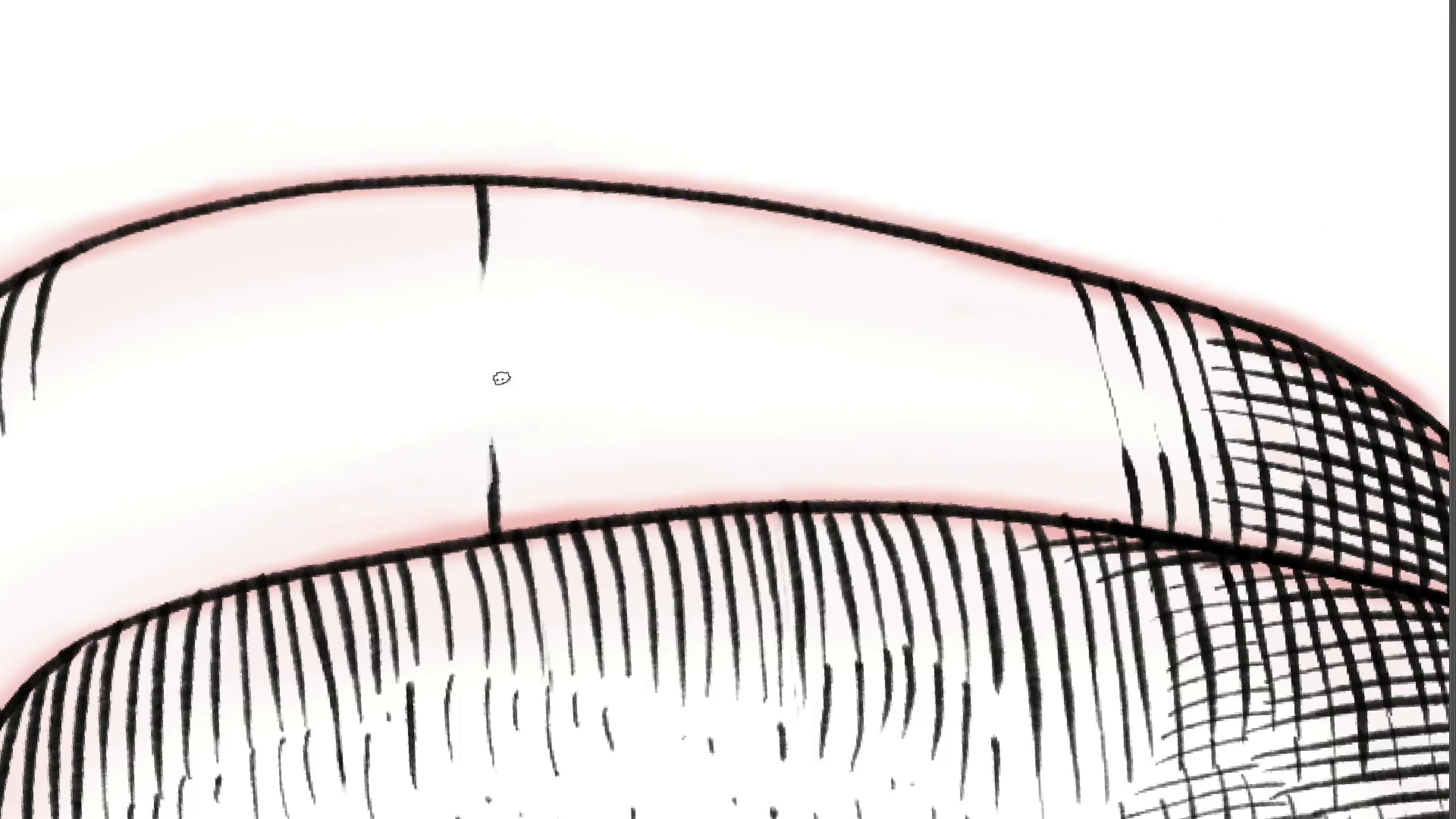 
key(Backquote)
 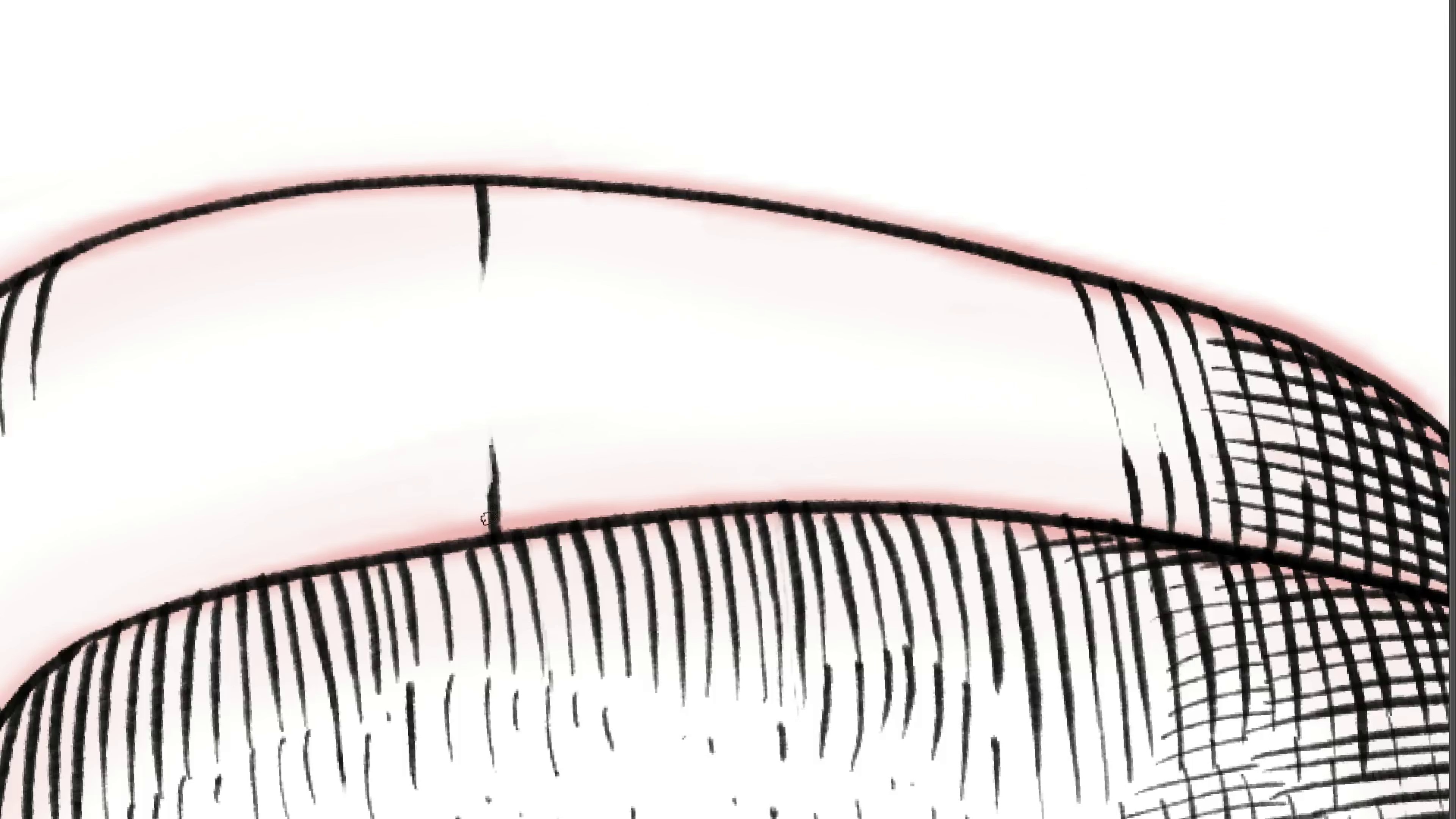 
hold_key(key=Backquote, duration=0.94)
 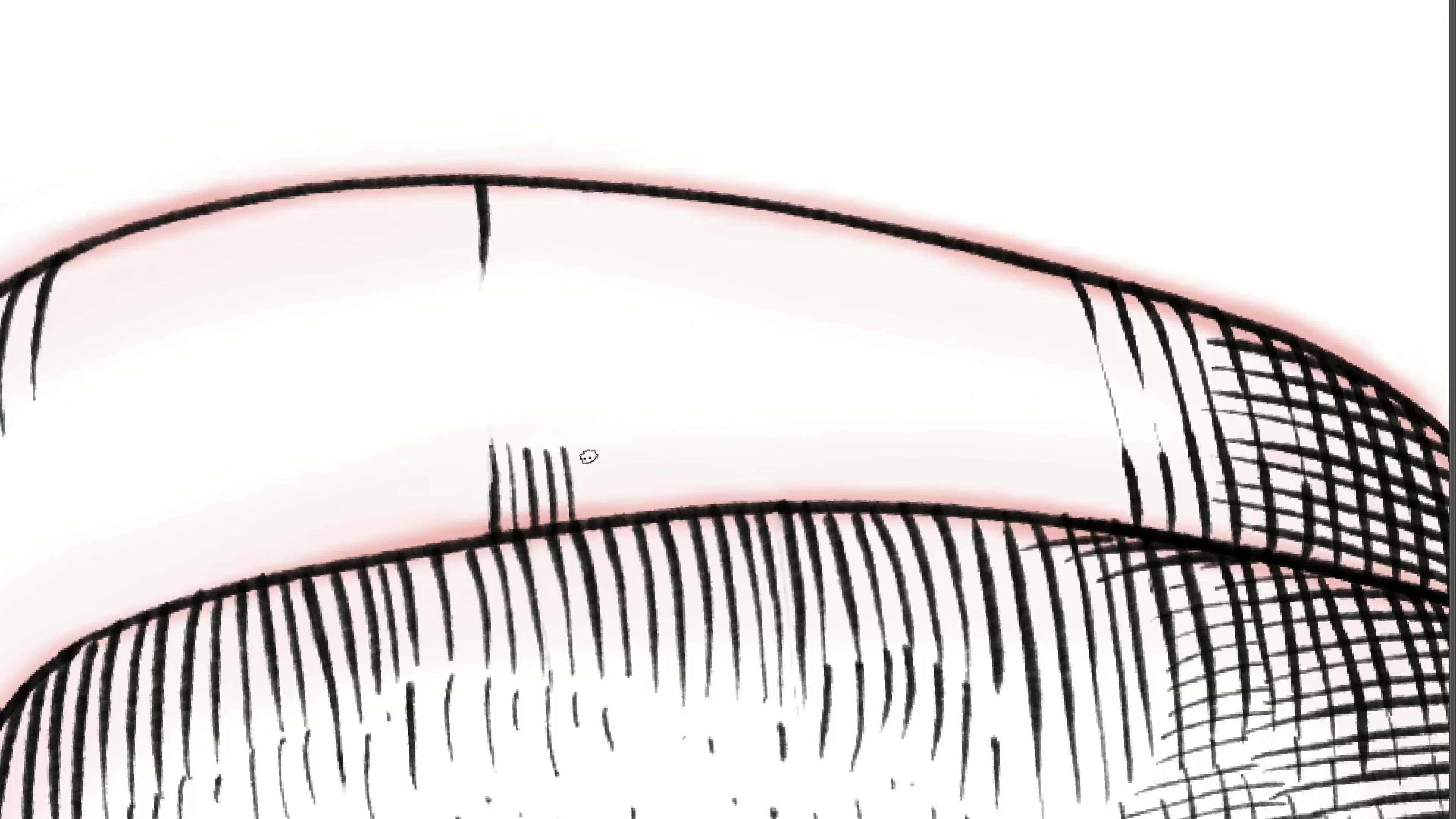 
key(Control+ControlLeft)
 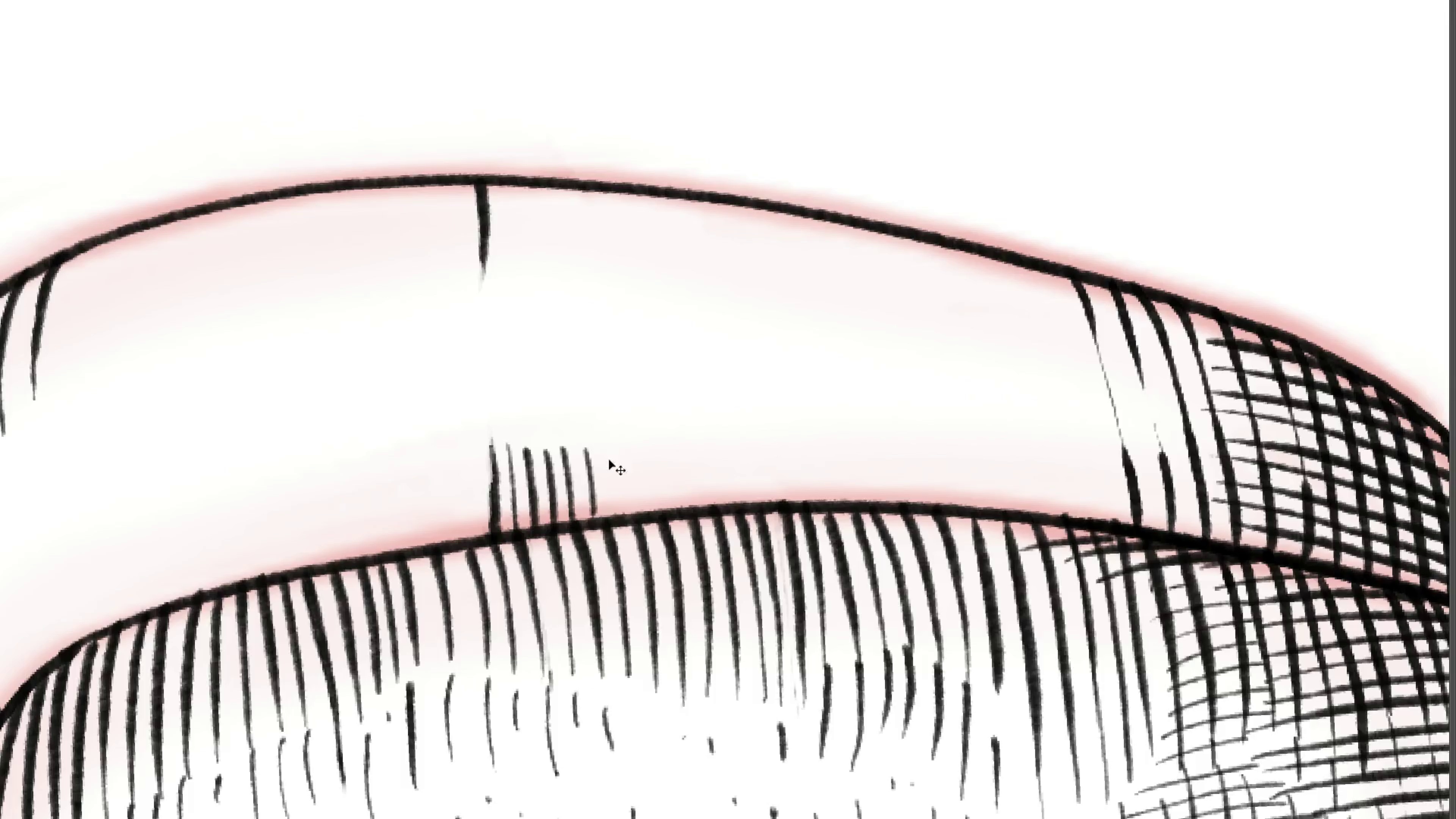 
key(Control+Z)
 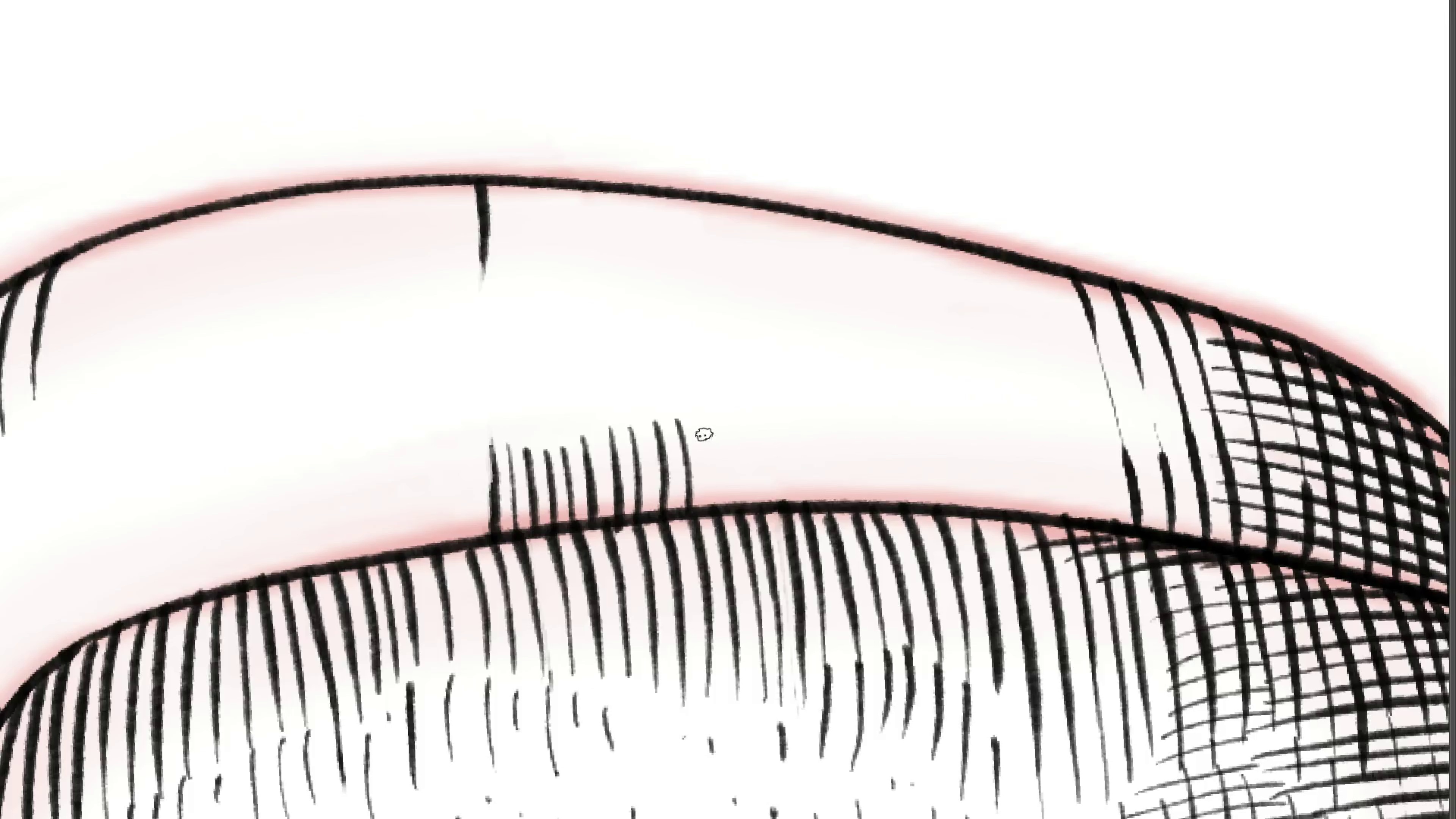 
hold_key(key=Space, duration=0.71)
 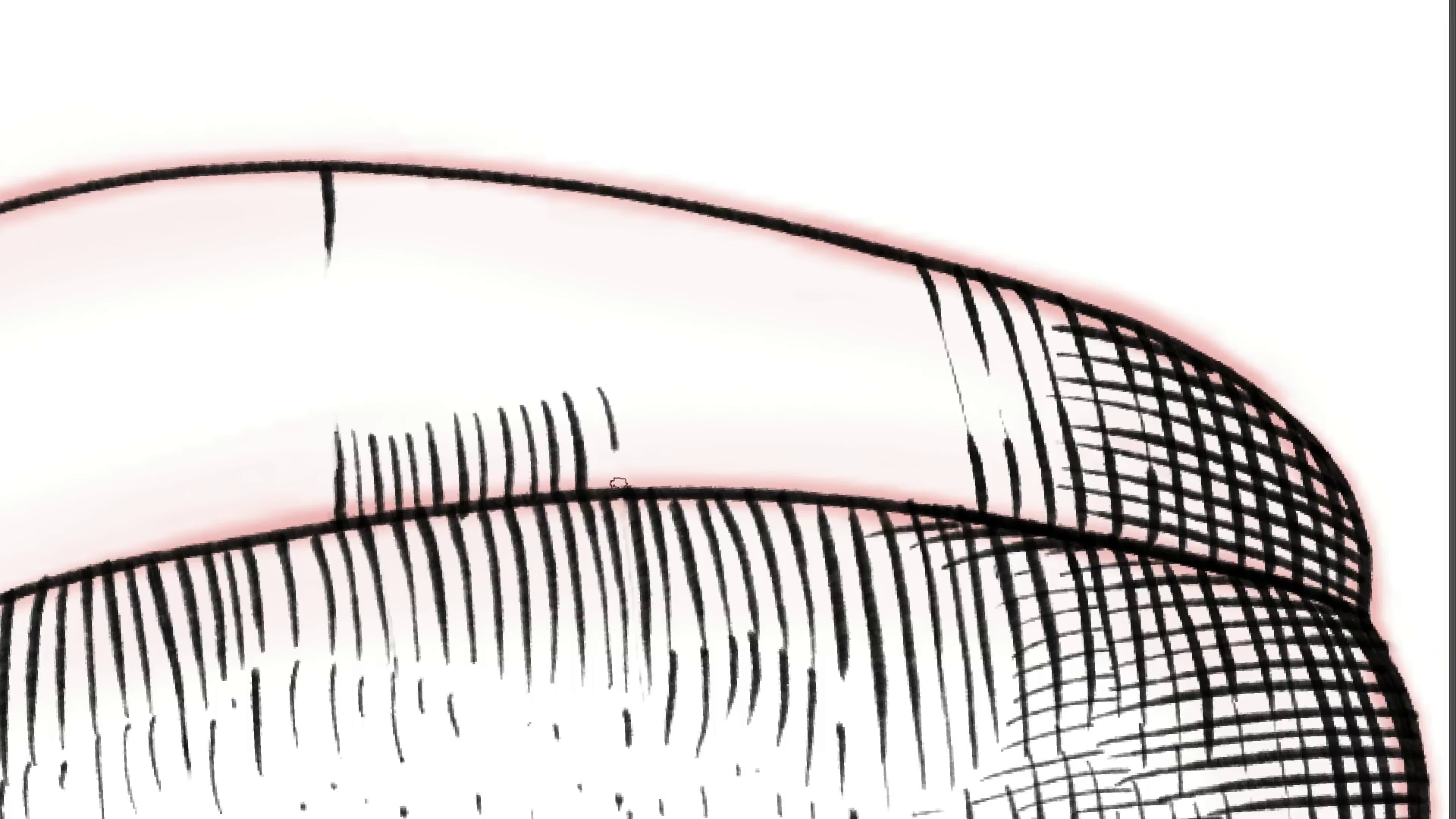 
left_click_drag(start_coordinate=[806, 413], to_coordinate=[651, 399])
 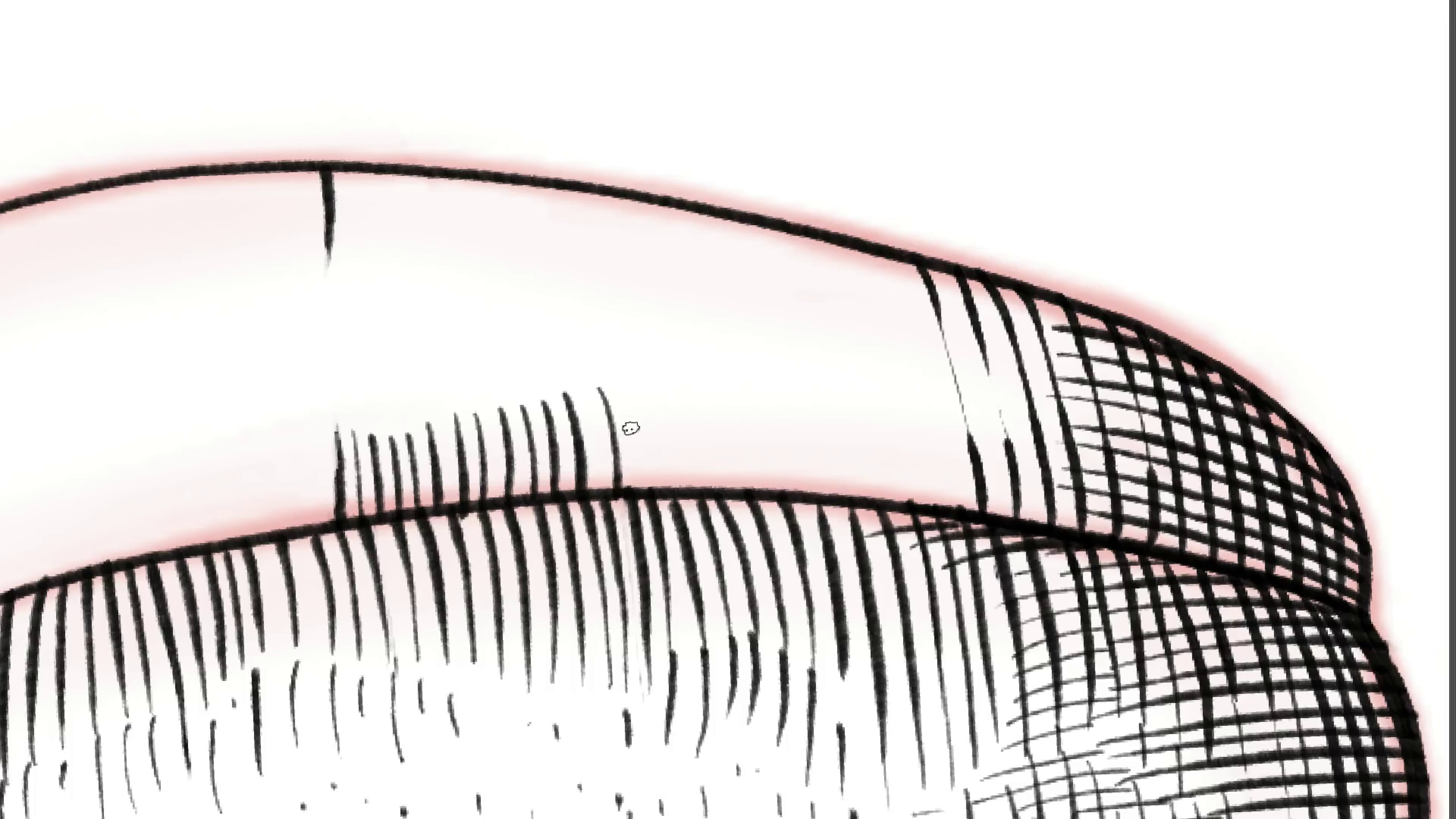 
key(Control+ControlLeft)
 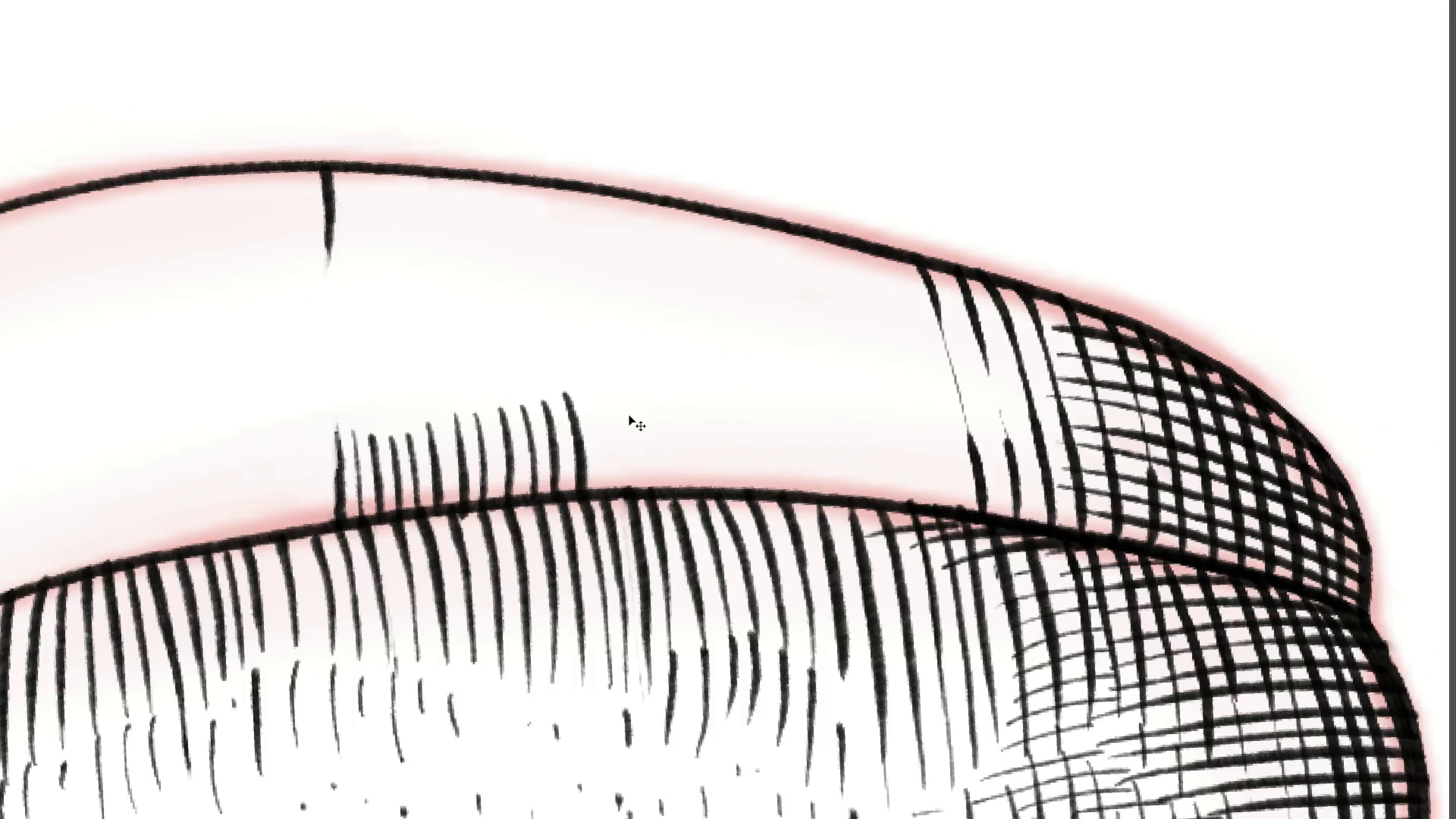 
key(Control+Z)
 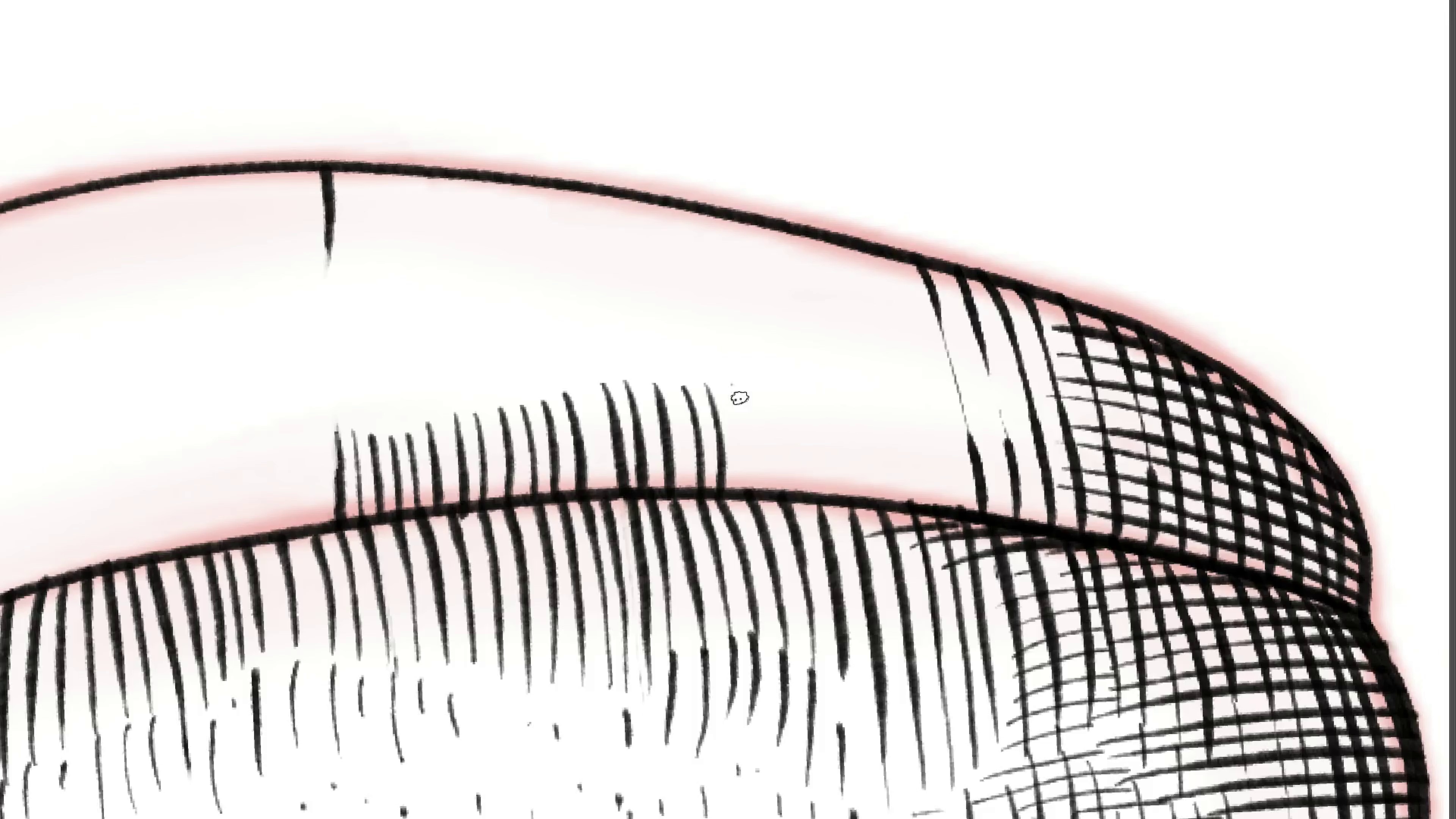 
hold_key(key=Space, duration=0.67)
 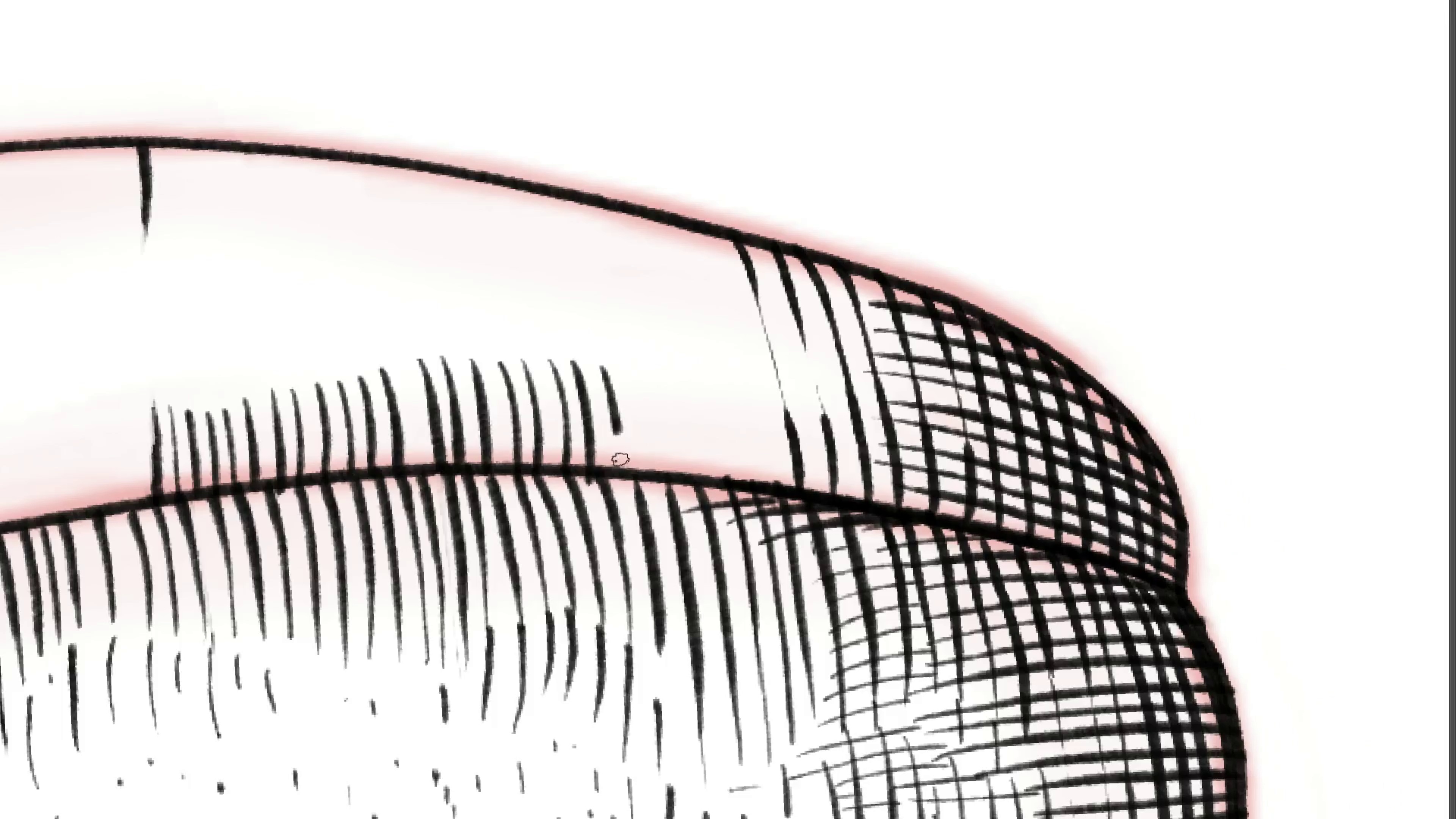 
left_click_drag(start_coordinate=[835, 420], to_coordinate=[652, 396])
 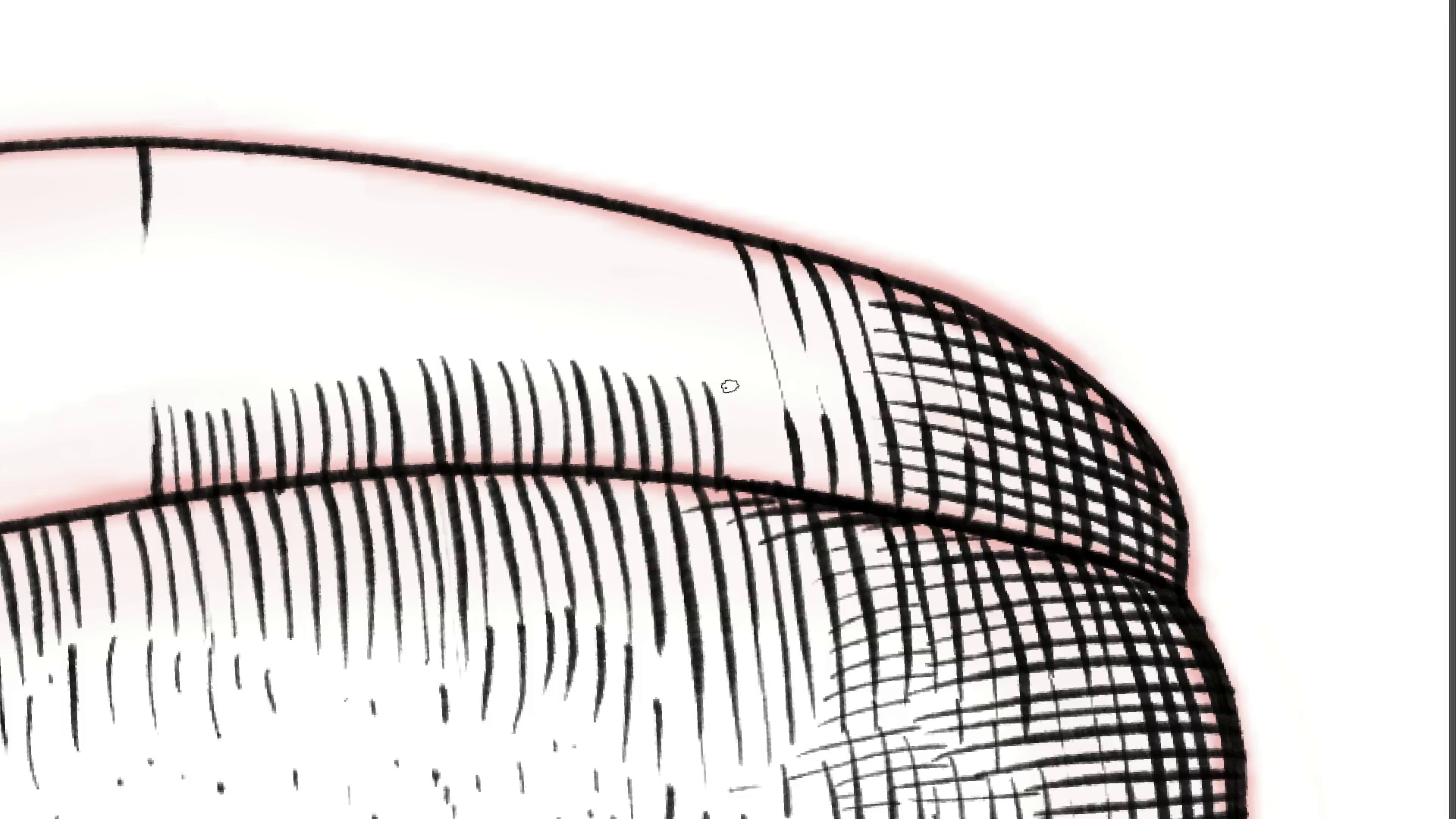 
hold_key(key=Space, duration=0.53)
 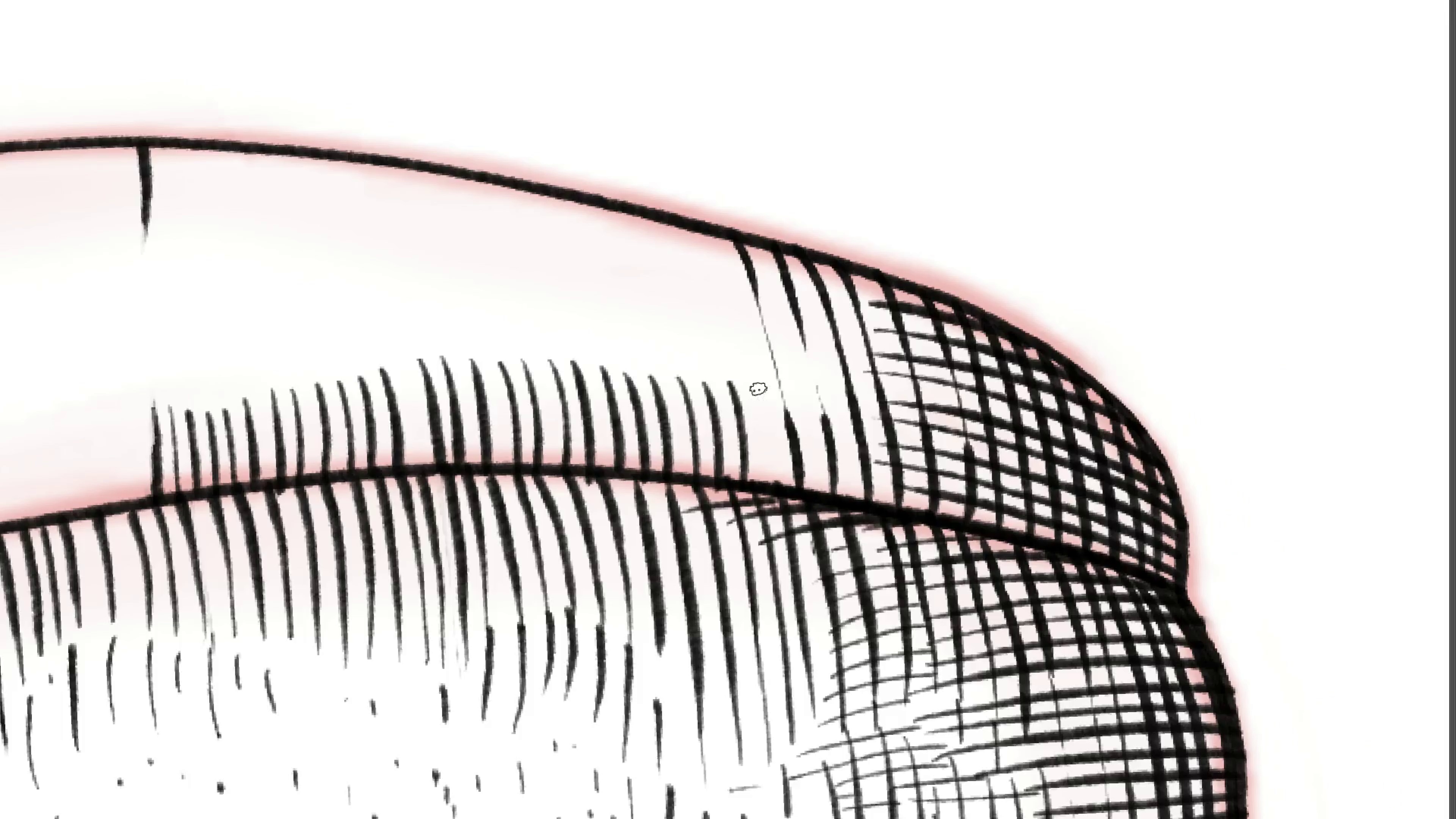 
left_click([735, 259])
 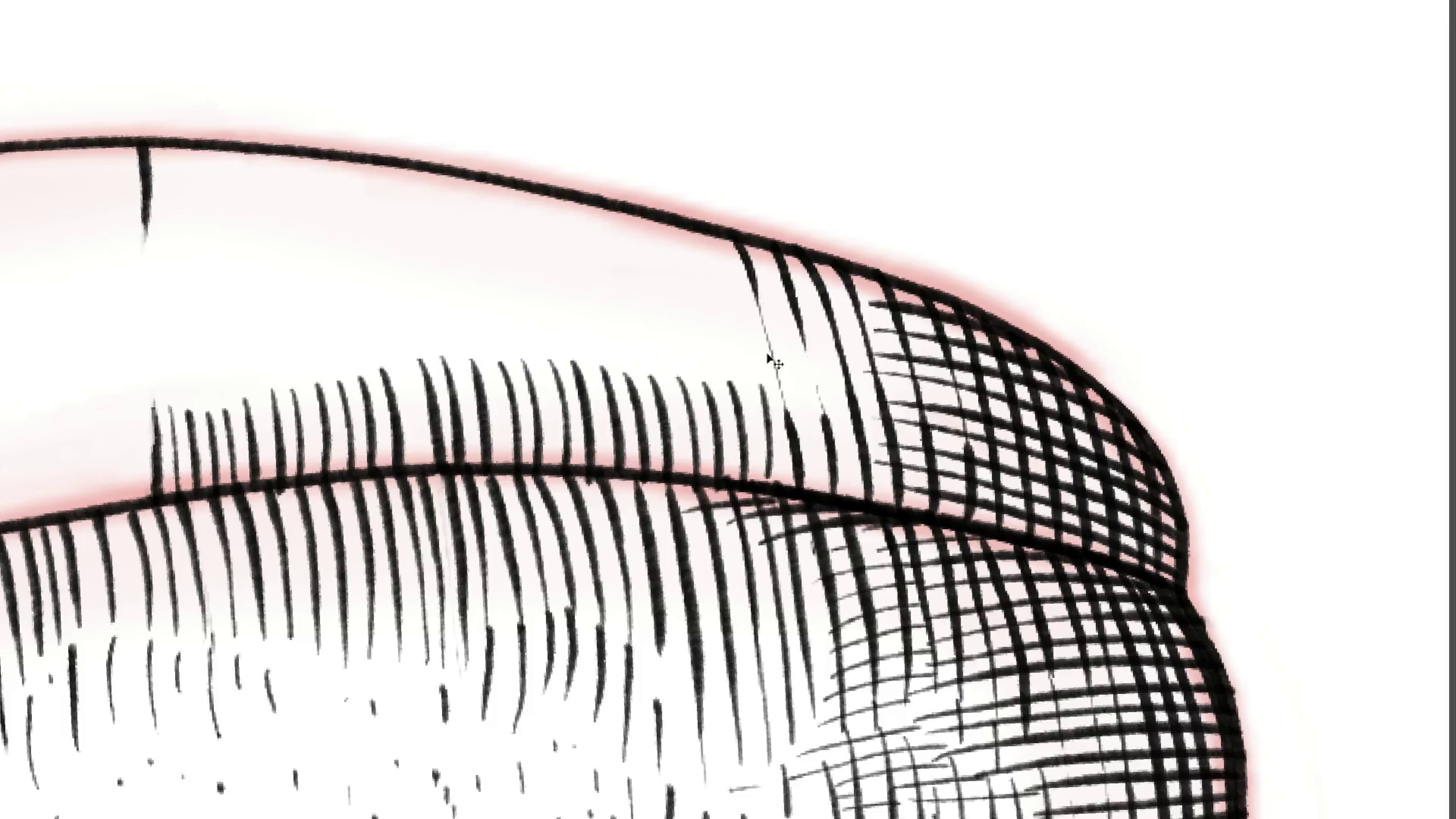 
key(Control+ControlLeft)
 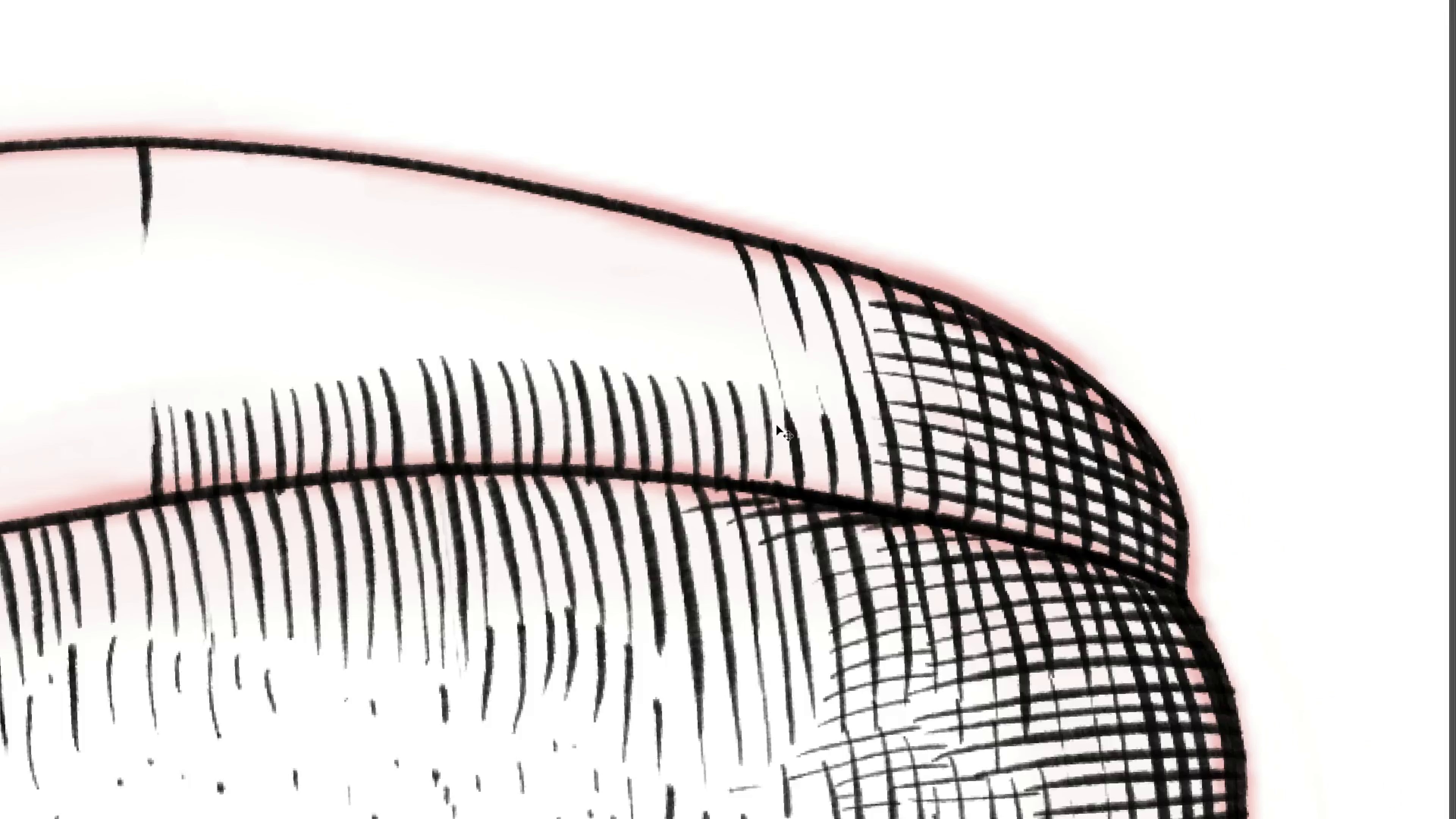 
key(Control+Z)
 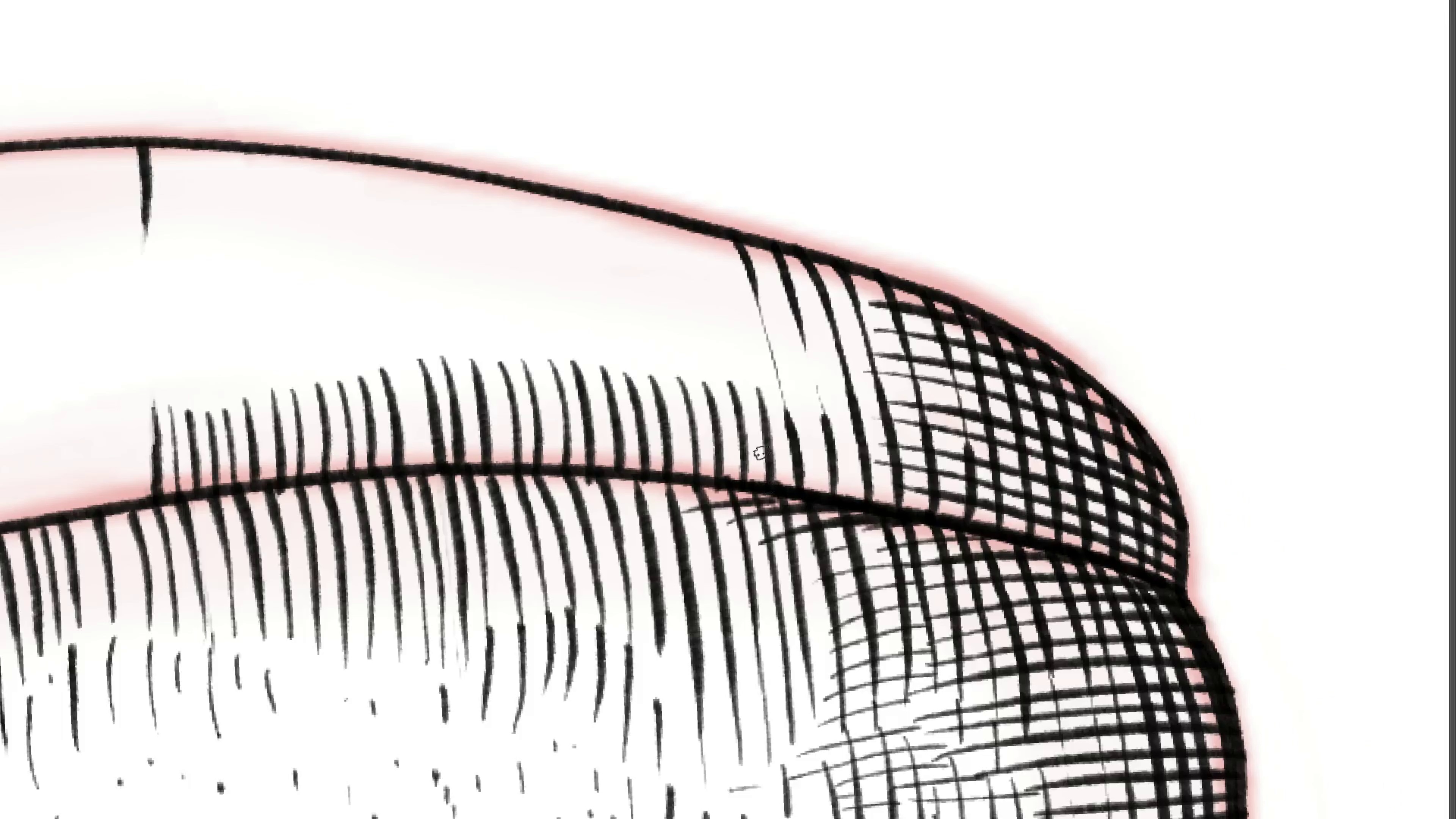 
hold_key(key=Space, duration=1.52)
 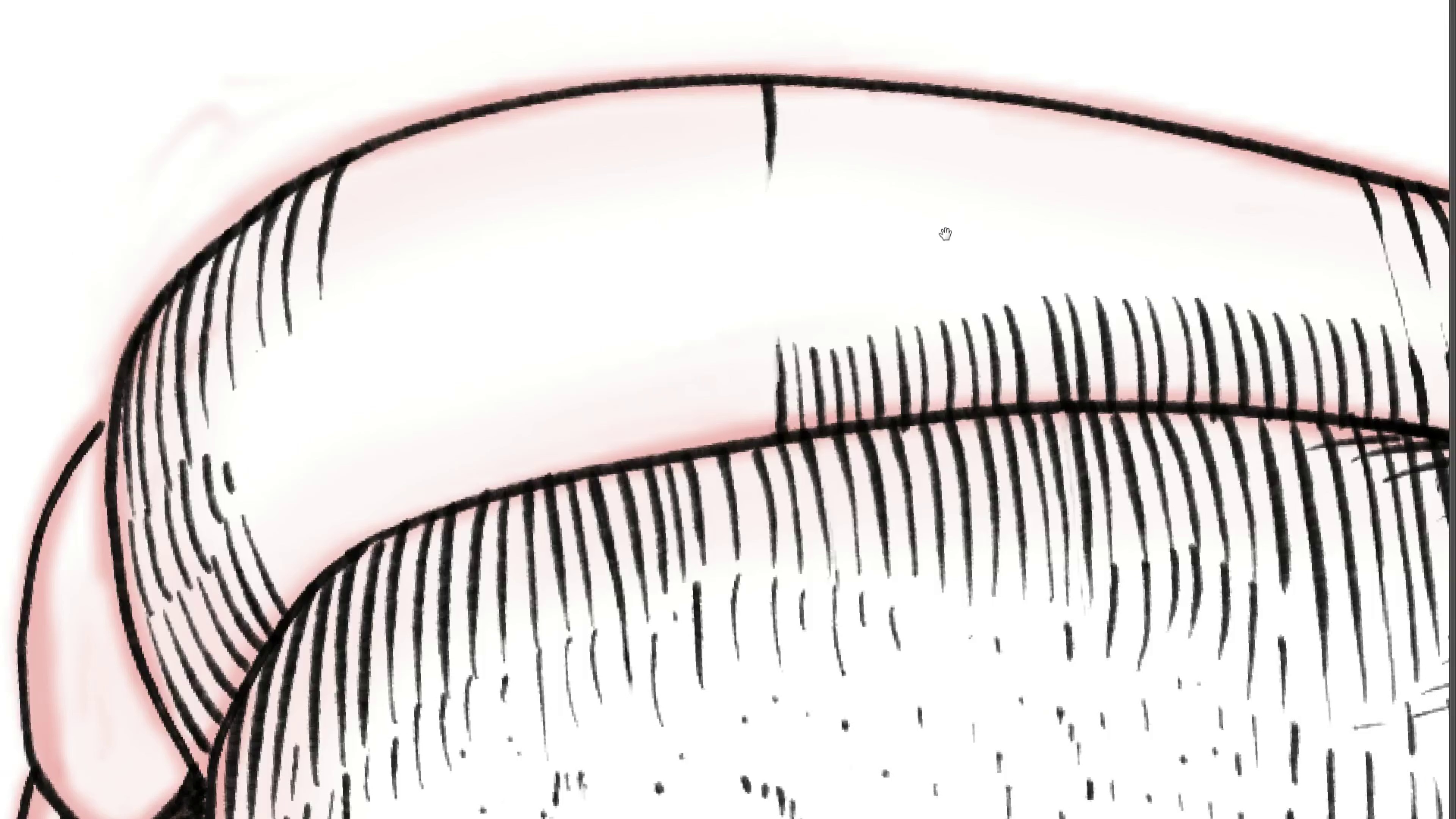 
left_click_drag(start_coordinate=[667, 226], to_coordinate=[760, 317])
 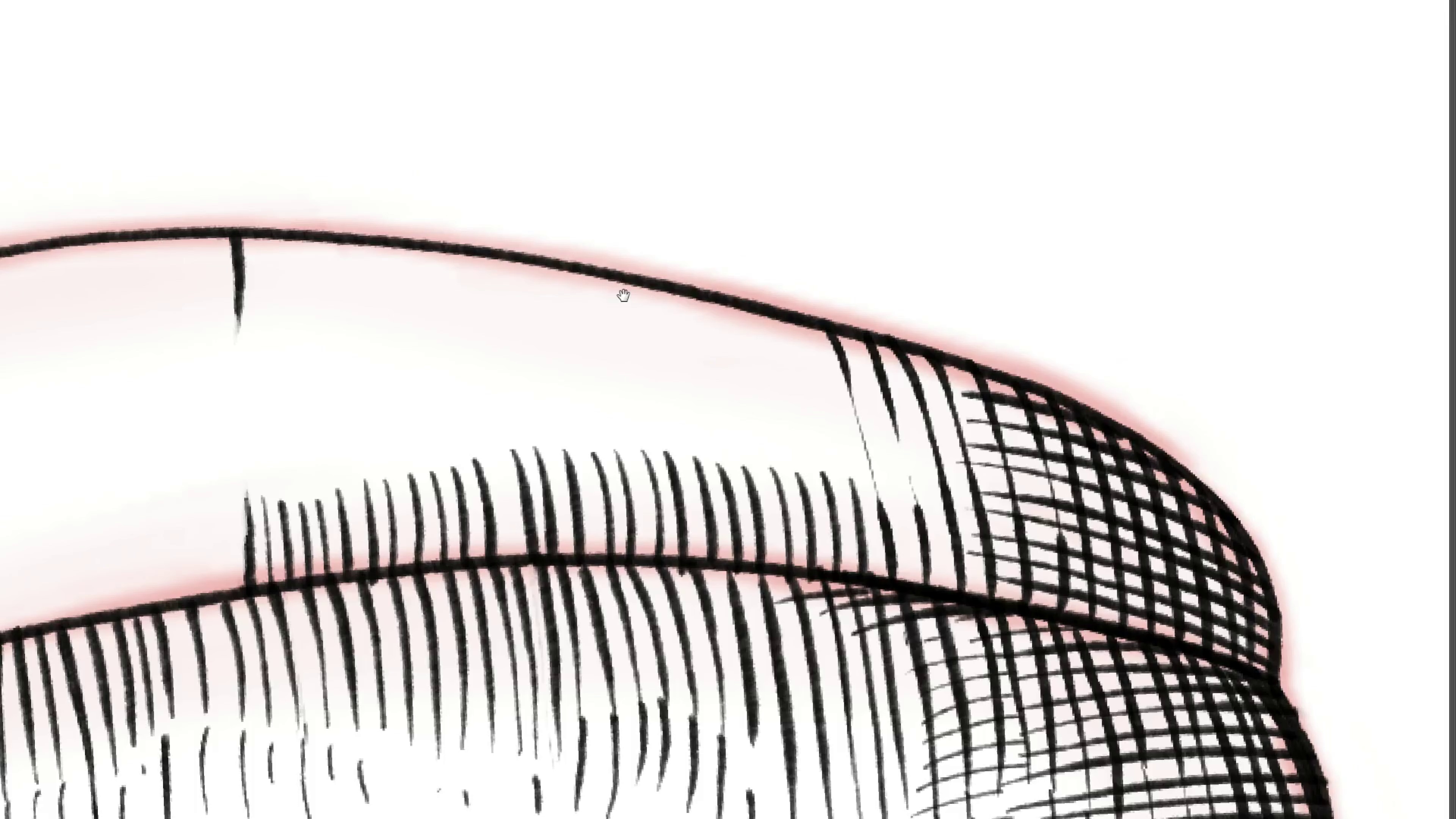 
left_click_drag(start_coordinate=[475, 411], to_coordinate=[1005, 257])
 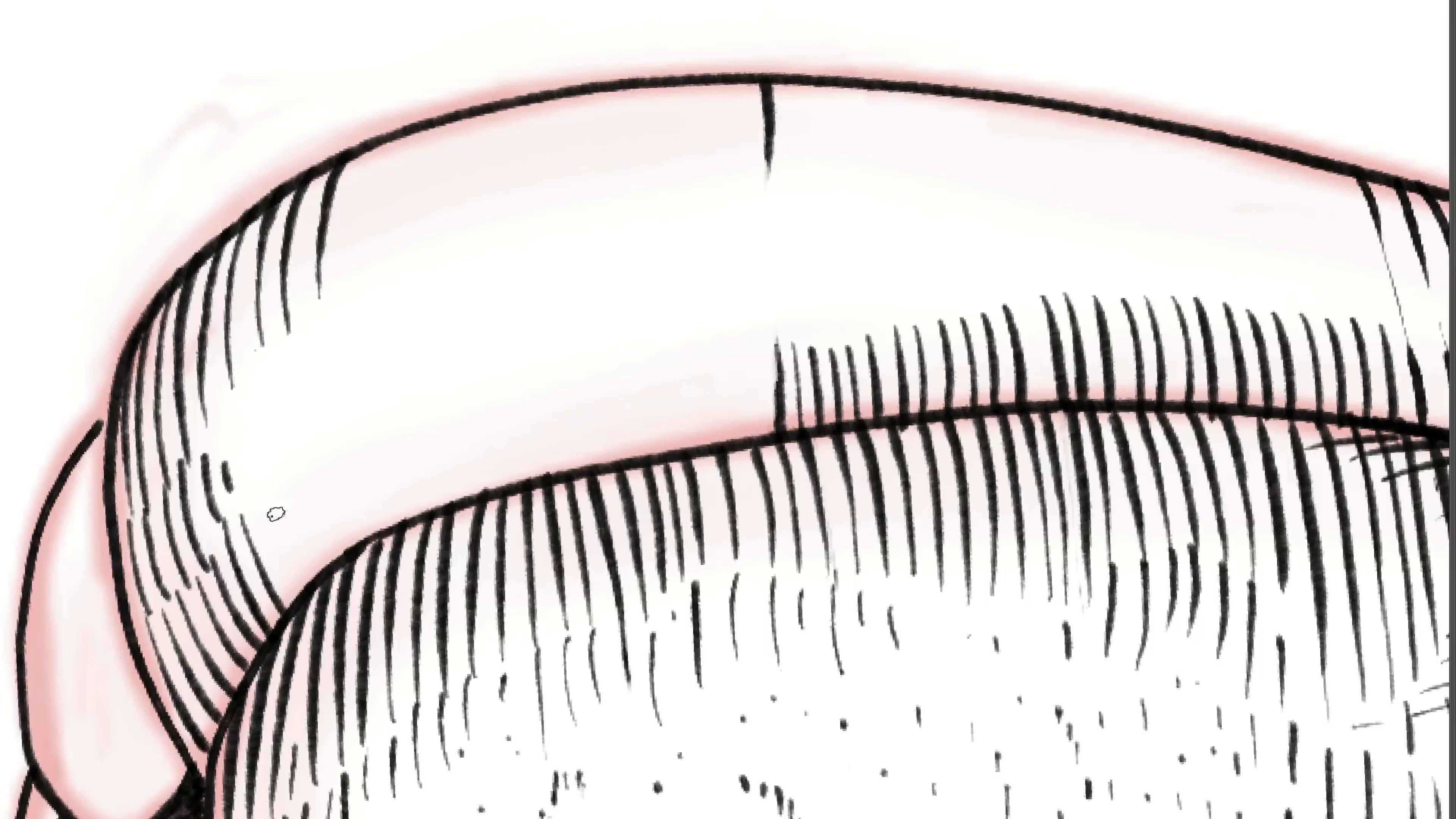 
hold_key(key=Space, duration=0.65)
 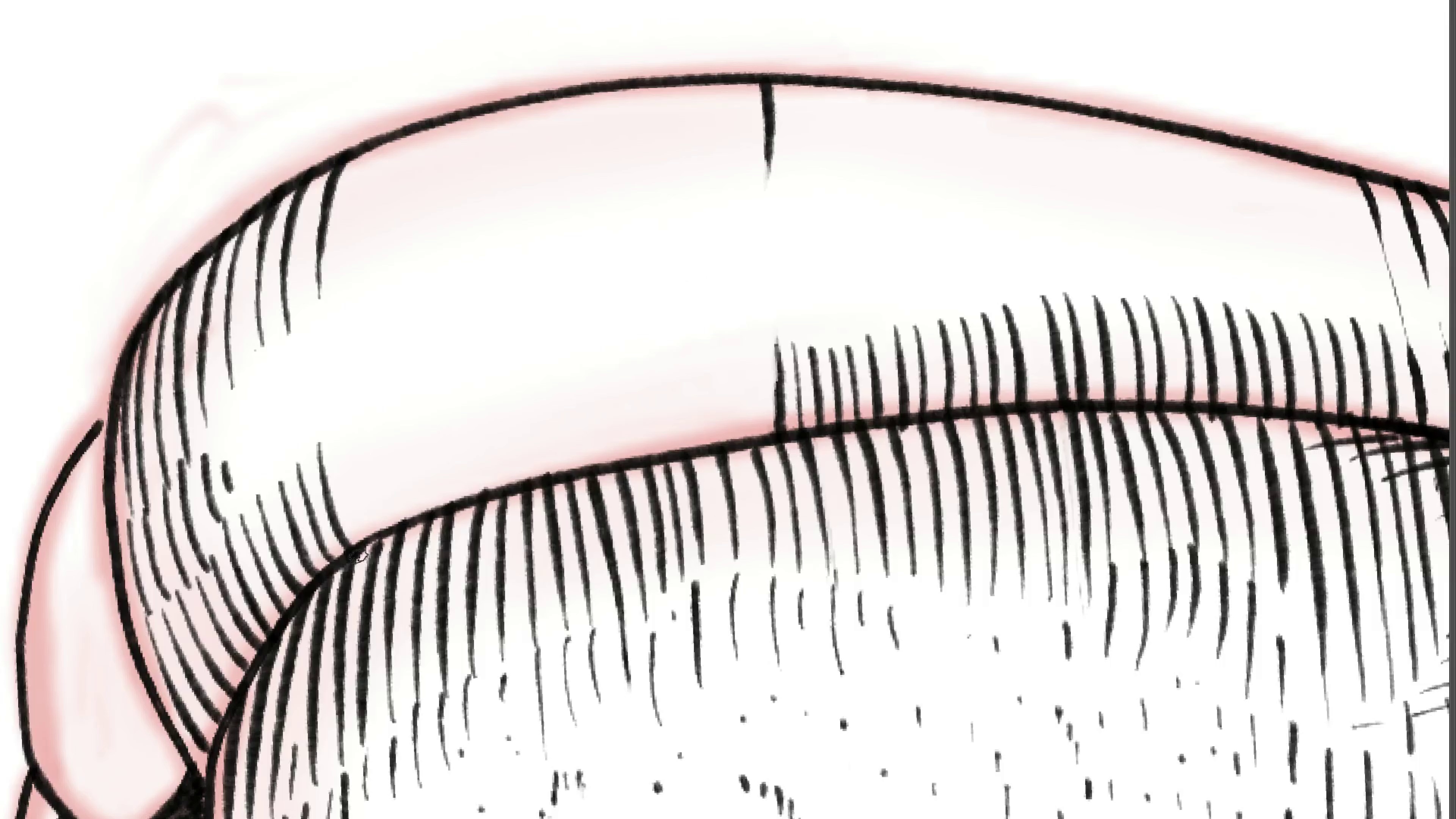 
key(Control+ControlLeft)
 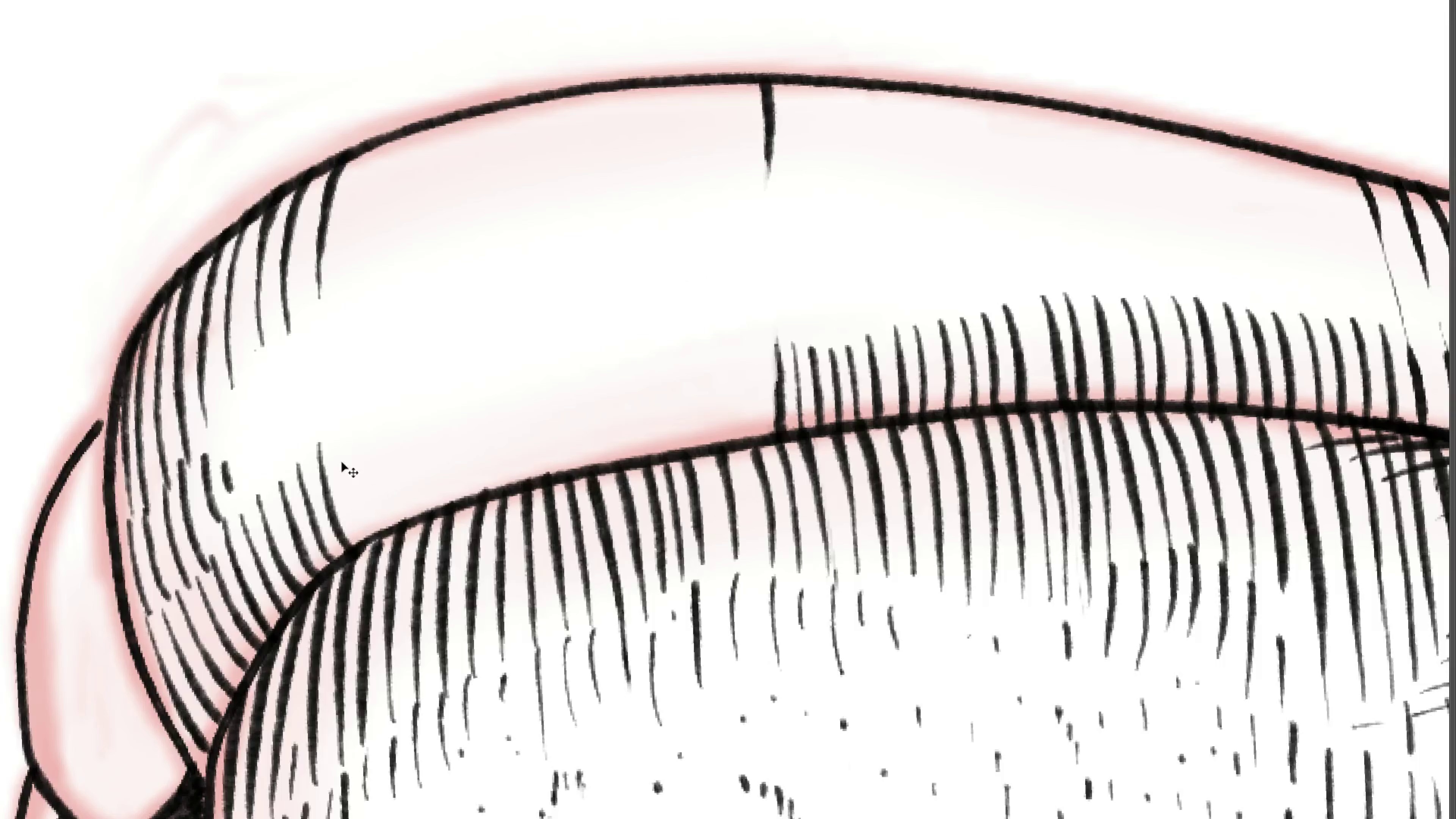 
key(Control+Z)
 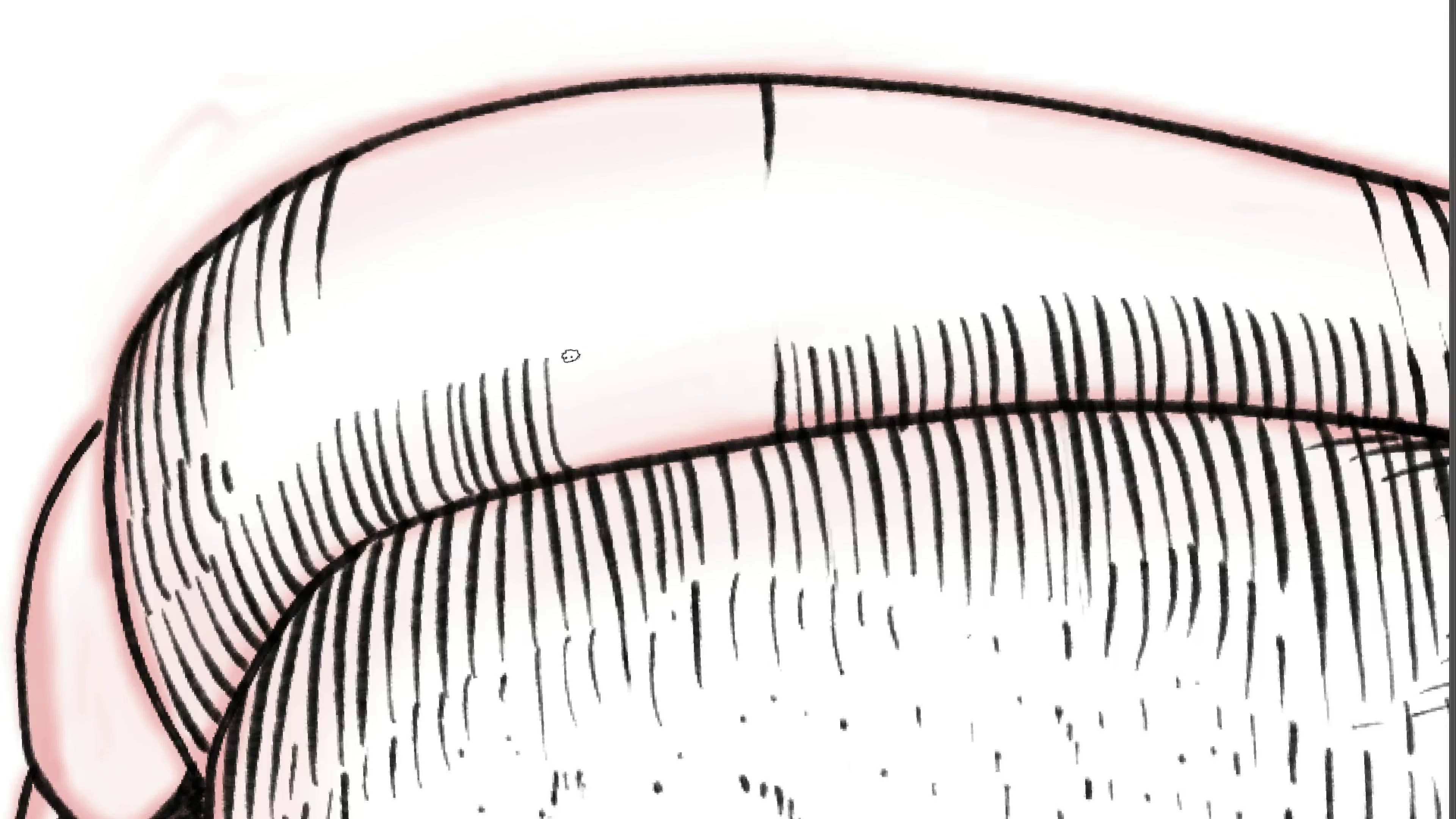 
wait(12.25)
 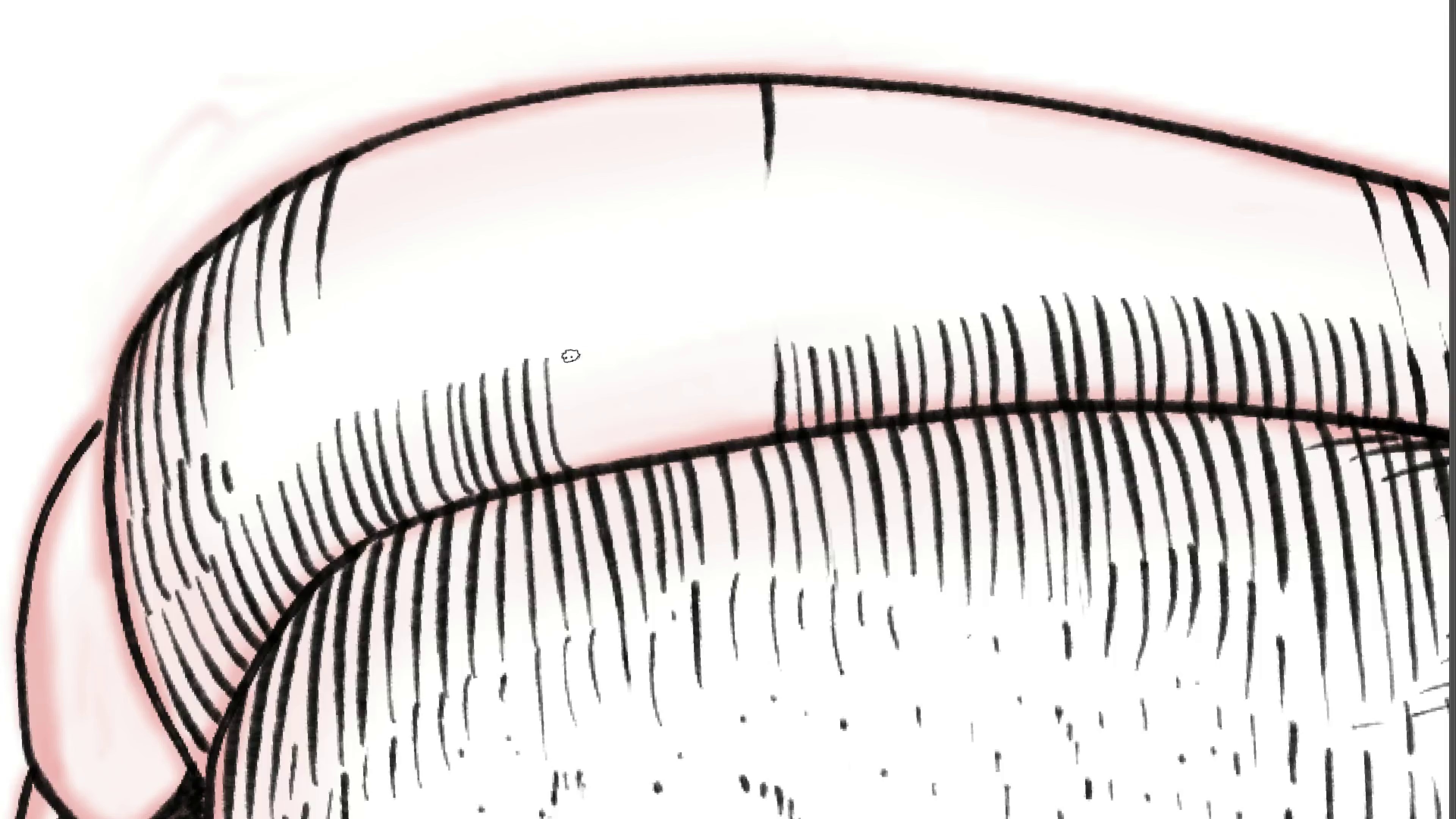 
key(Escape)
 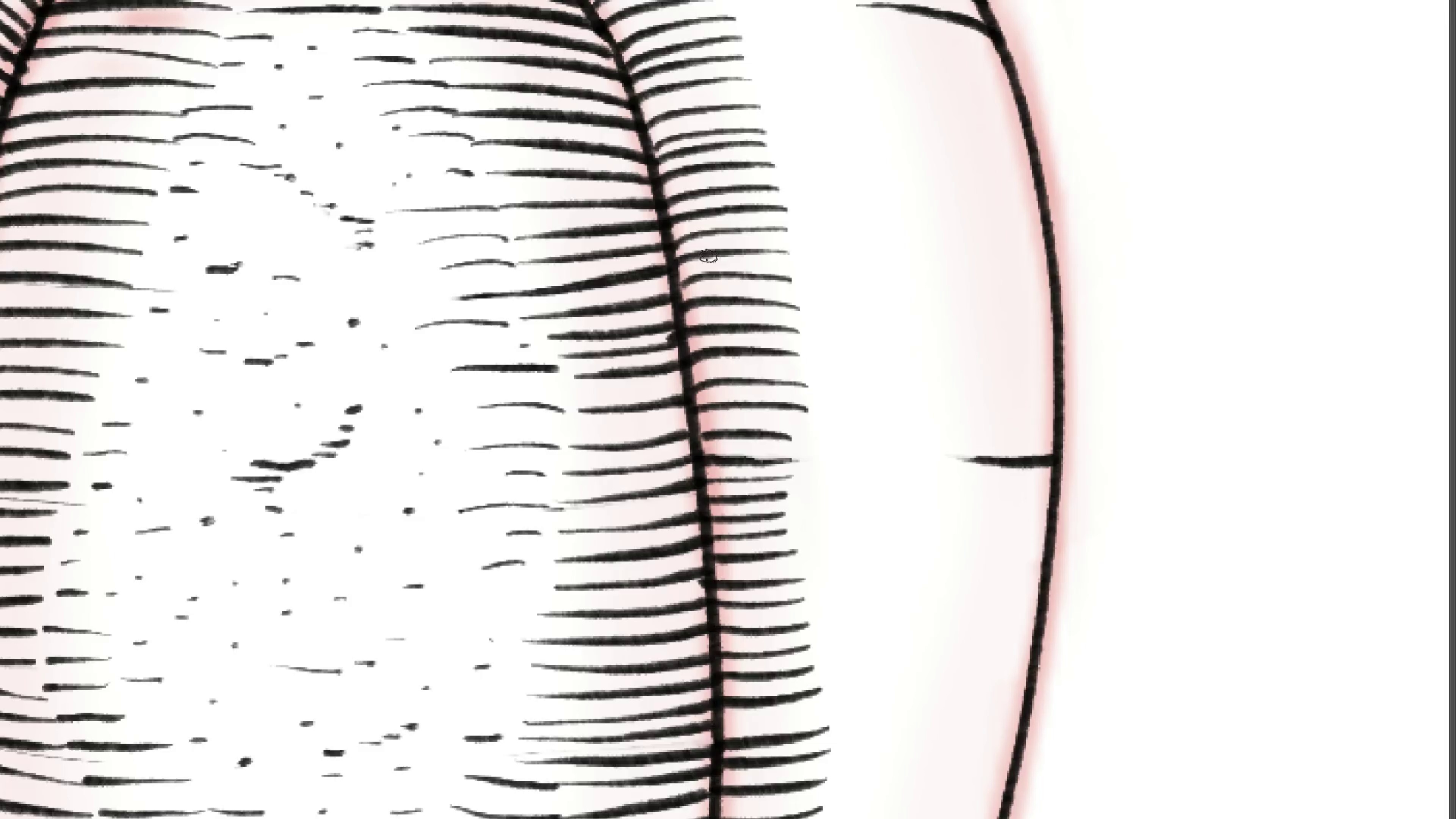 
hold_key(key=Space, duration=5.77)
 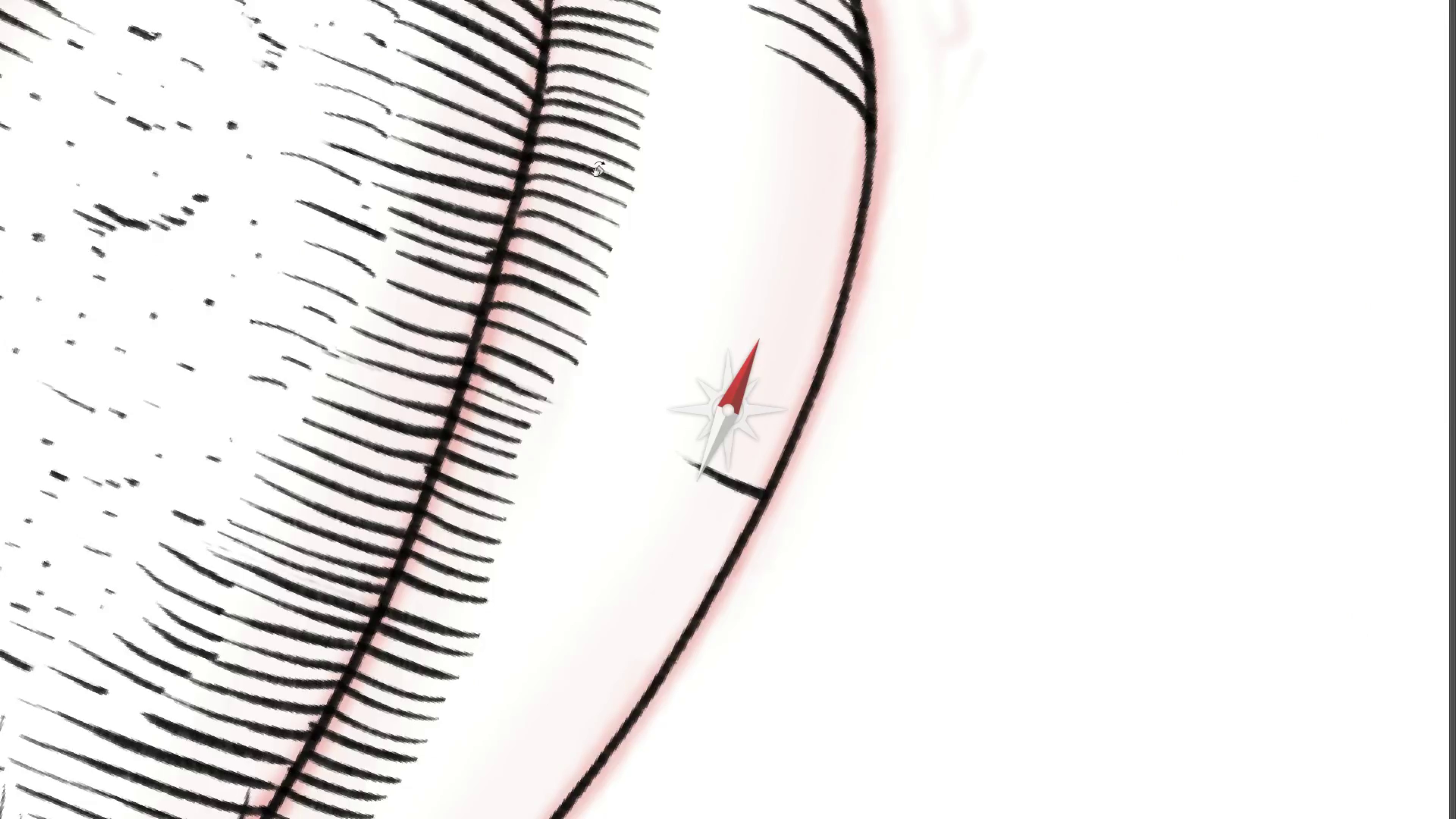 
hold_key(key=ControlLeft, duration=0.35)
left_click_drag(start_coordinate=[761, 282], to_coordinate=[718, 336])
 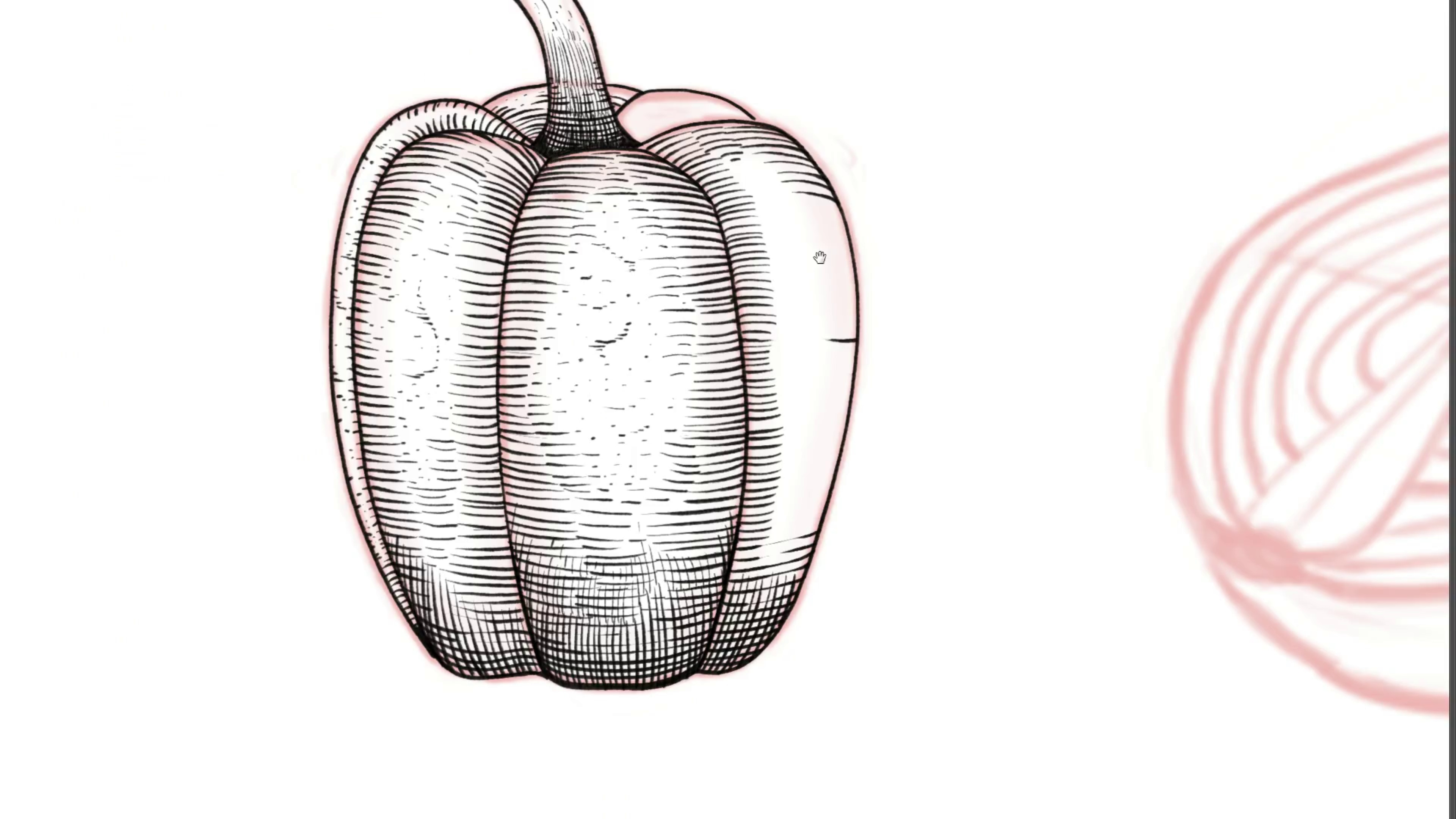 
left_click_drag(start_coordinate=[820, 258], to_coordinate=[728, 280])
 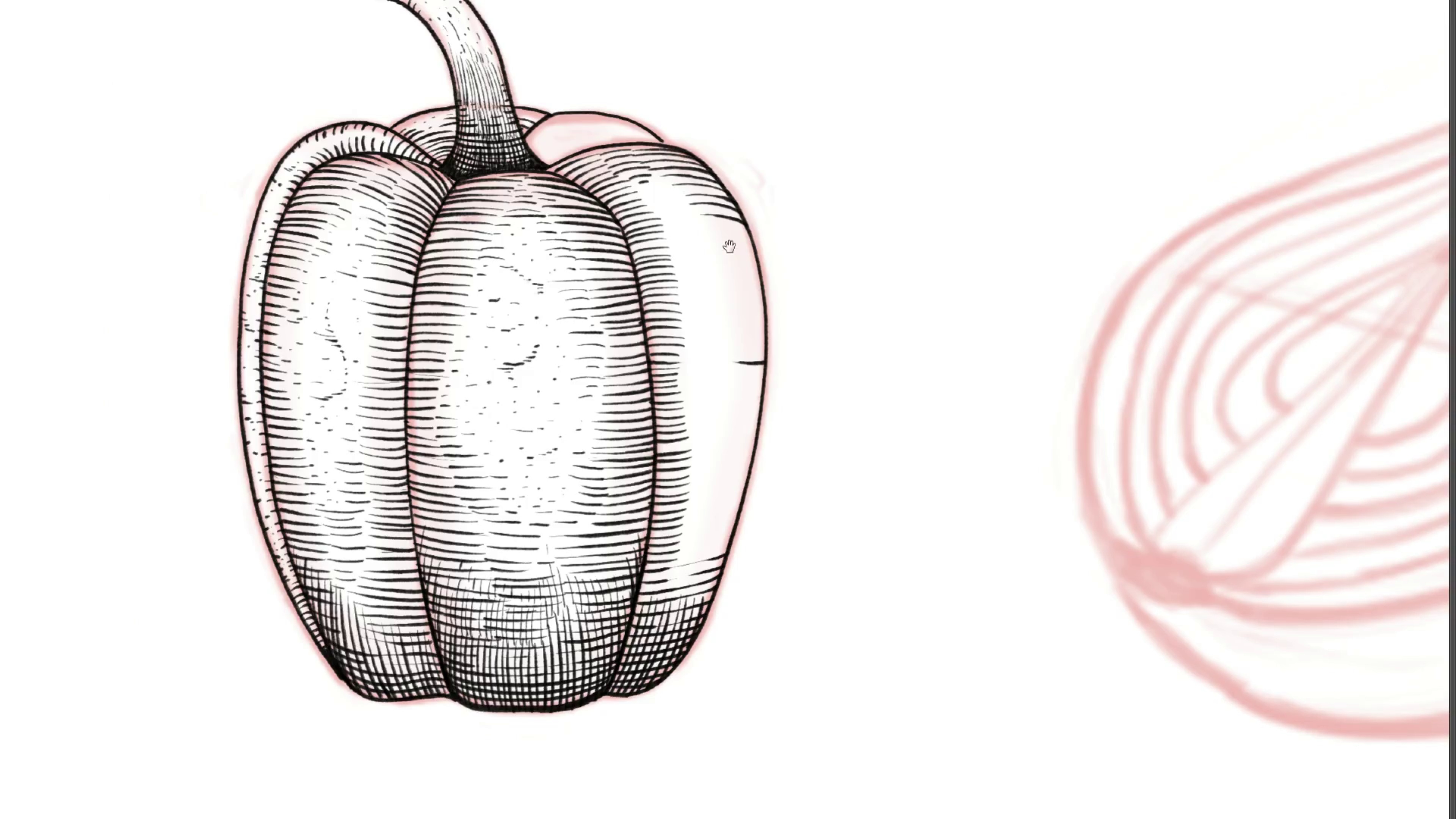 
hold_key(key=ControlLeft, duration=0.77)
left_click_drag(start_coordinate=[549, 113], to_coordinate=[560, 119])
 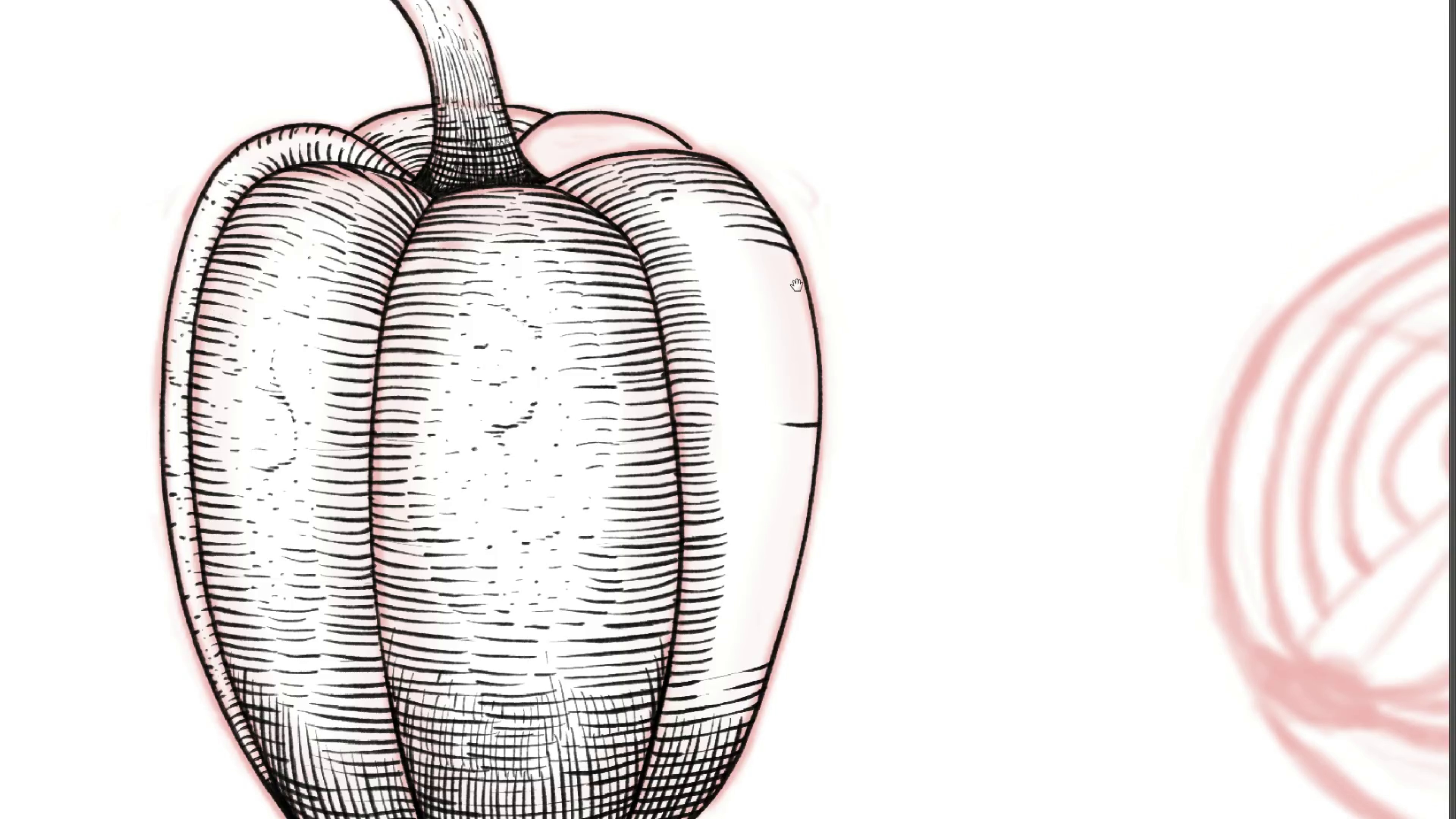 
left_click_drag(start_coordinate=[797, 285], to_coordinate=[708, 175])
 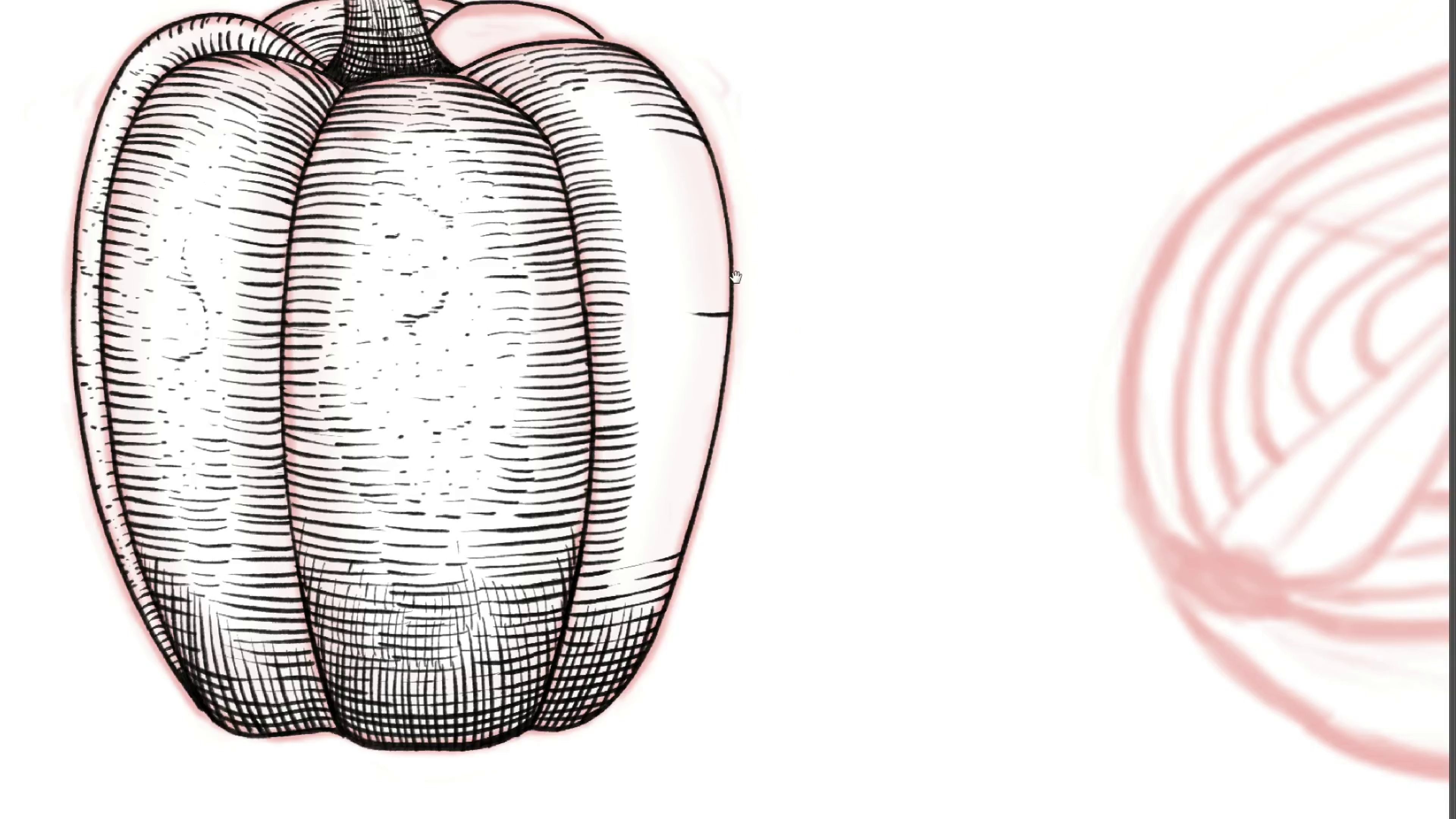 
hold_key(key=ControlLeft, duration=0.55)
left_click_drag(start_coordinate=[675, 186], to_coordinate=[710, 196])
 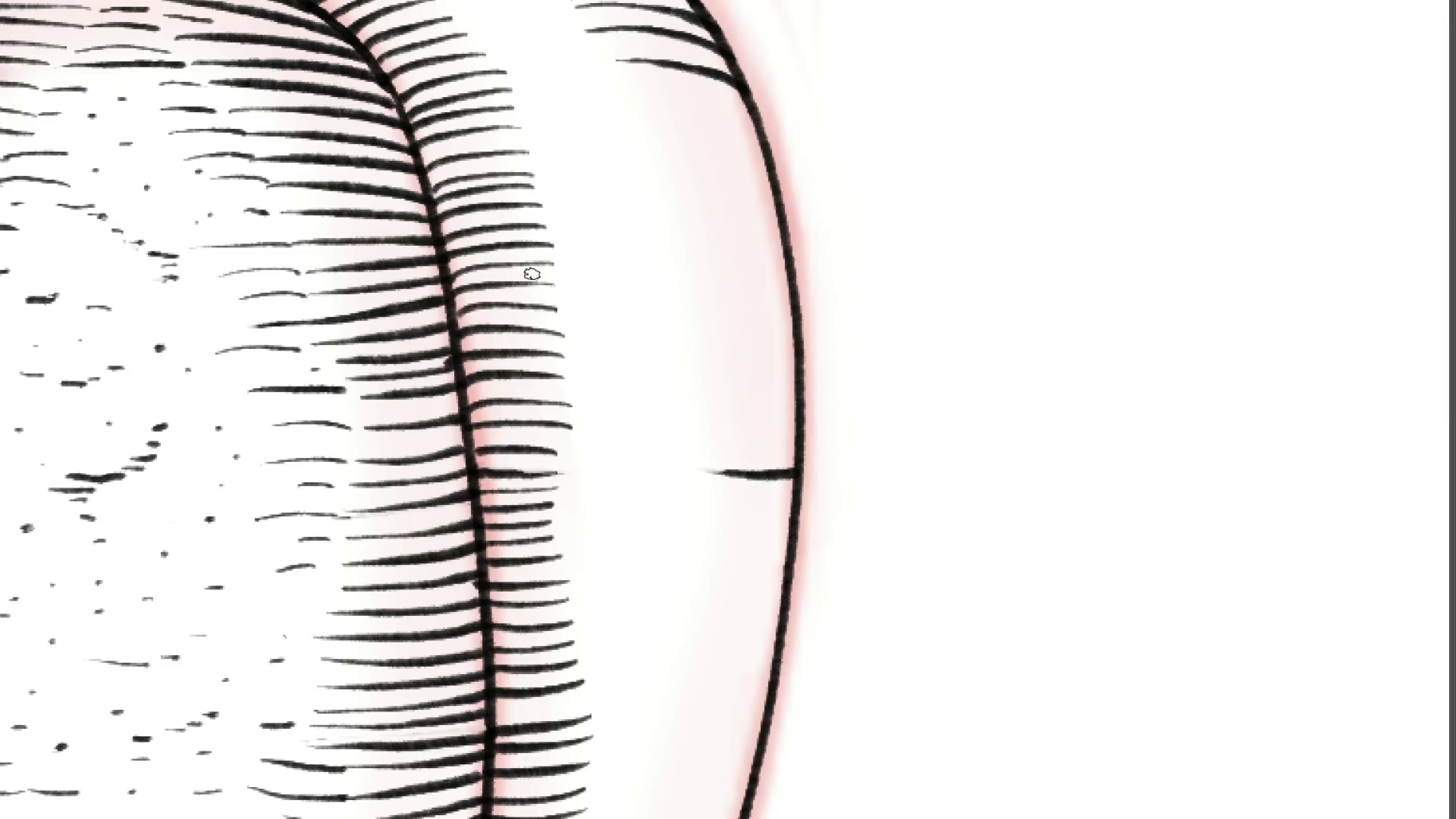 
hold_key(key=R, duration=1.11)
 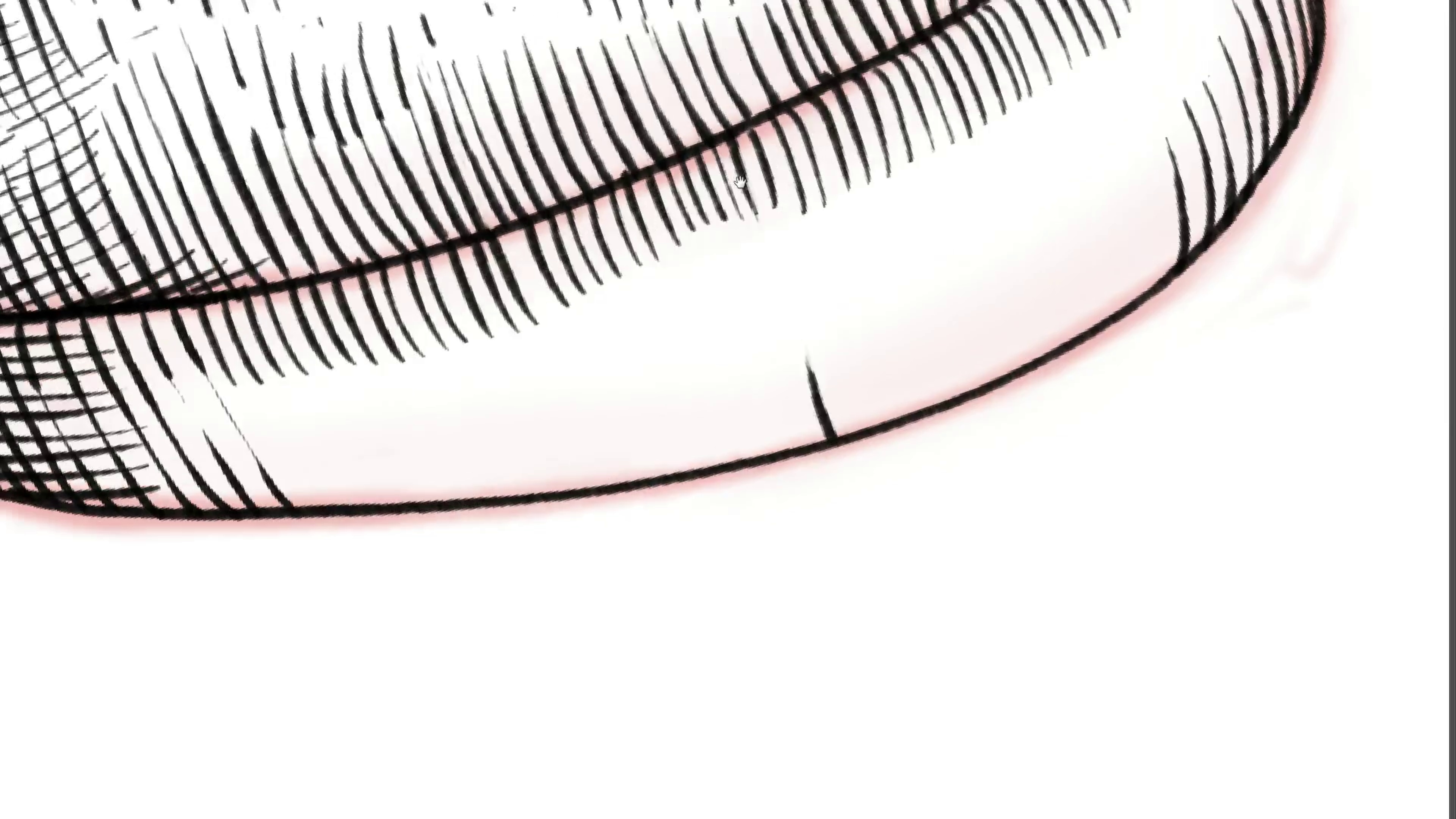 
left_click_drag(start_coordinate=[463, 247], to_coordinate=[782, 173])
 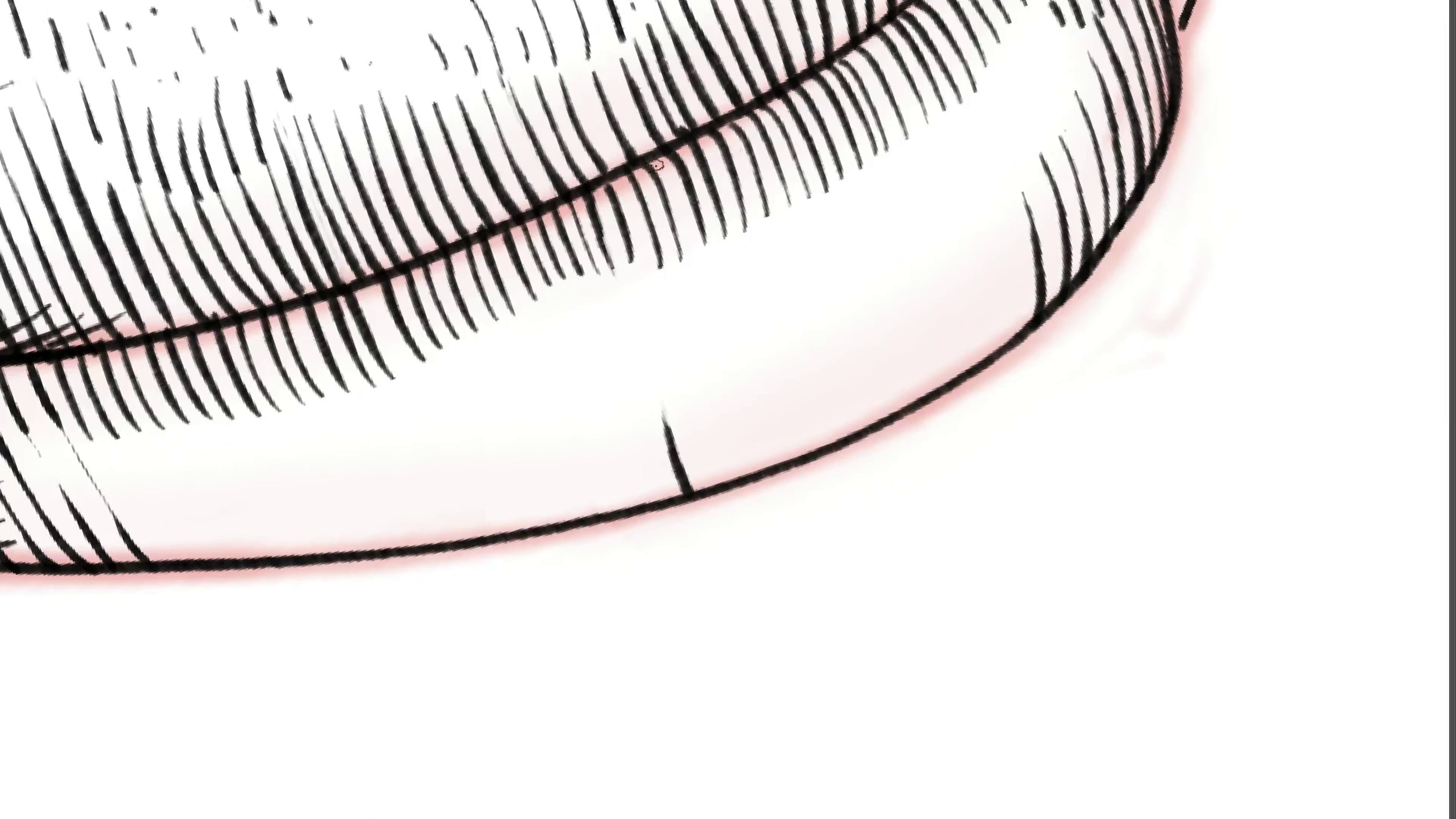 
hold_key(key=Space, duration=1.53)
 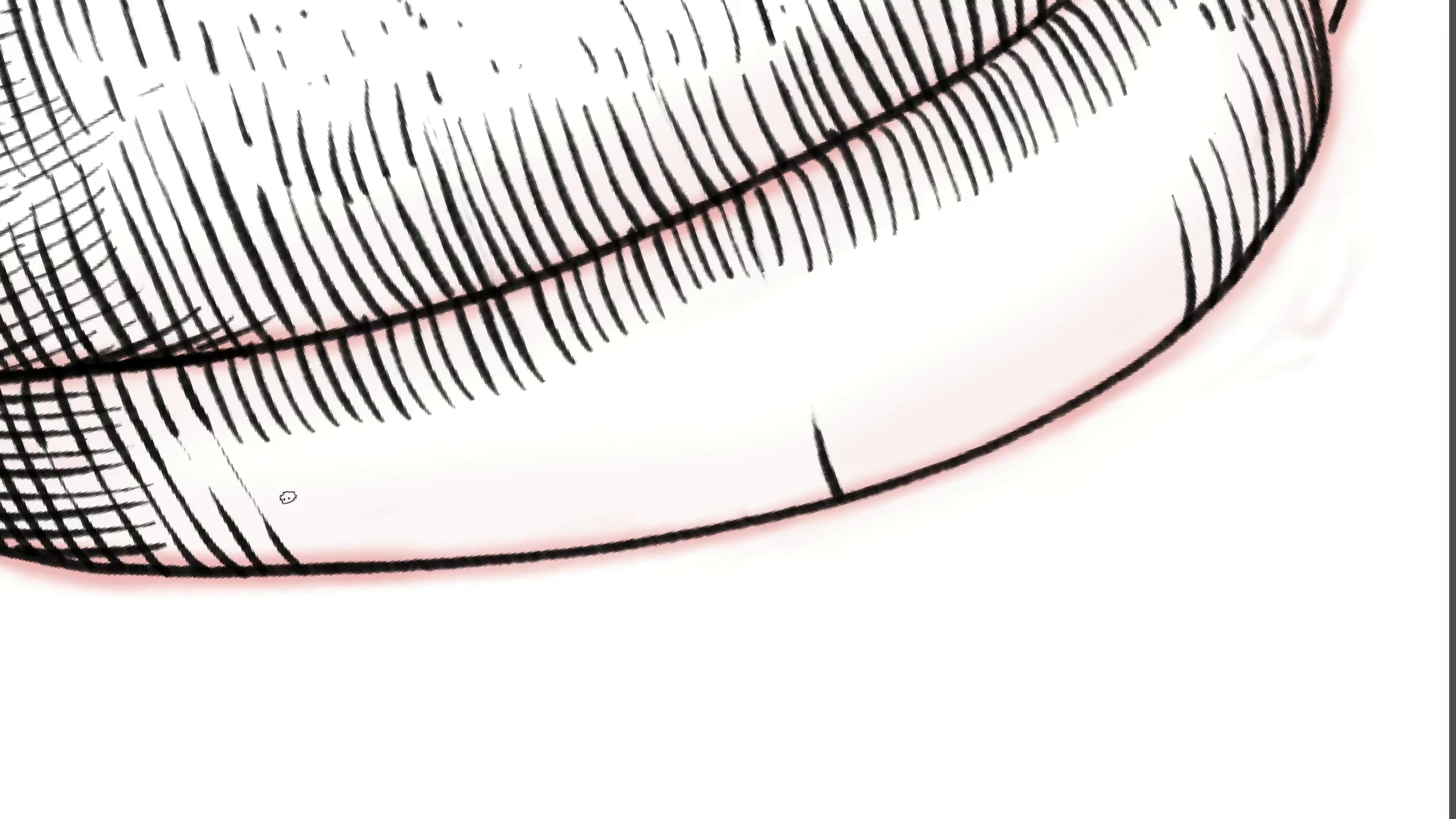 
left_click_drag(start_coordinate=[520, 236], to_coordinate=[745, 198])
 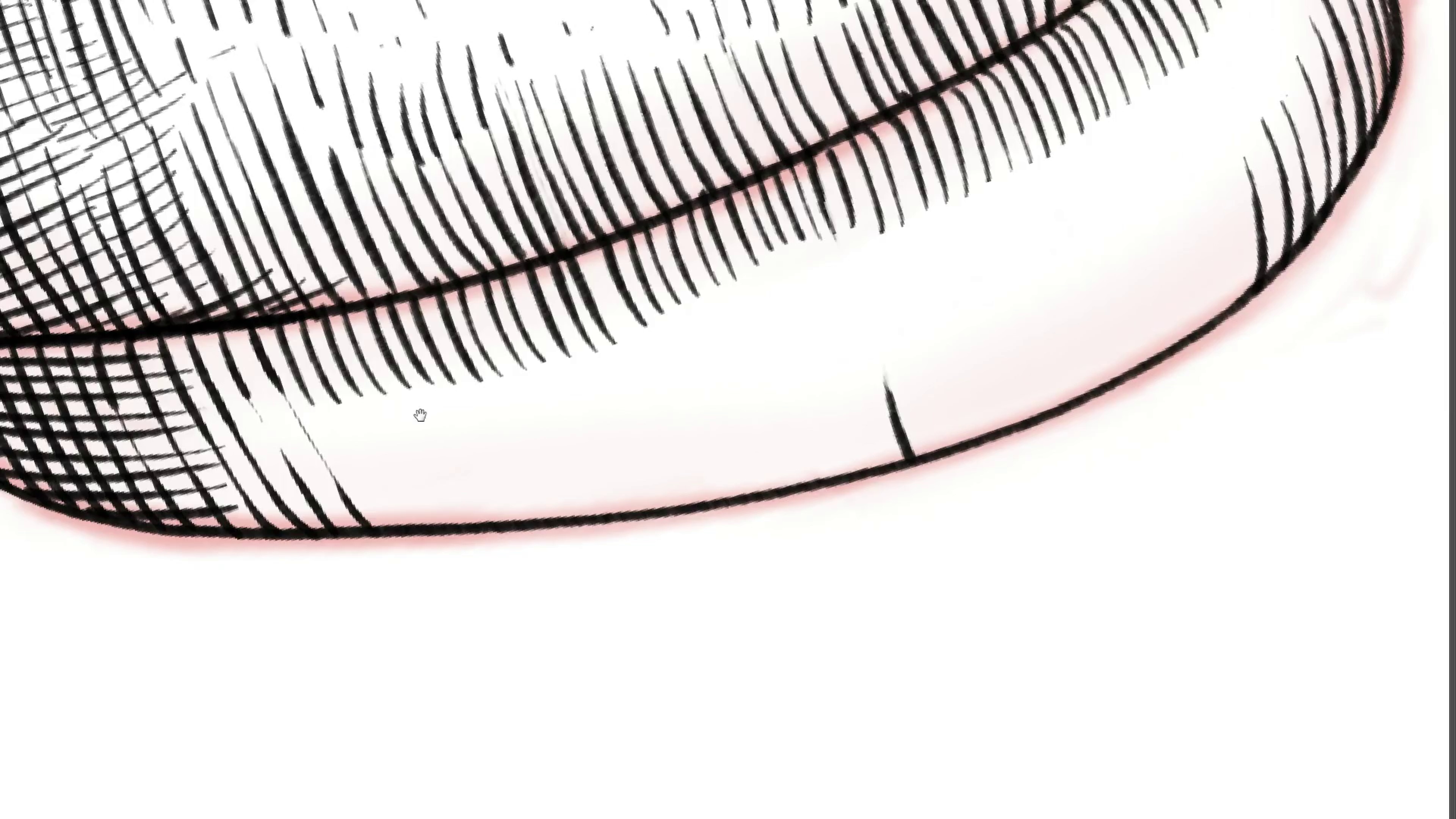 
left_click_drag(start_coordinate=[425, 390], to_coordinate=[353, 428])
 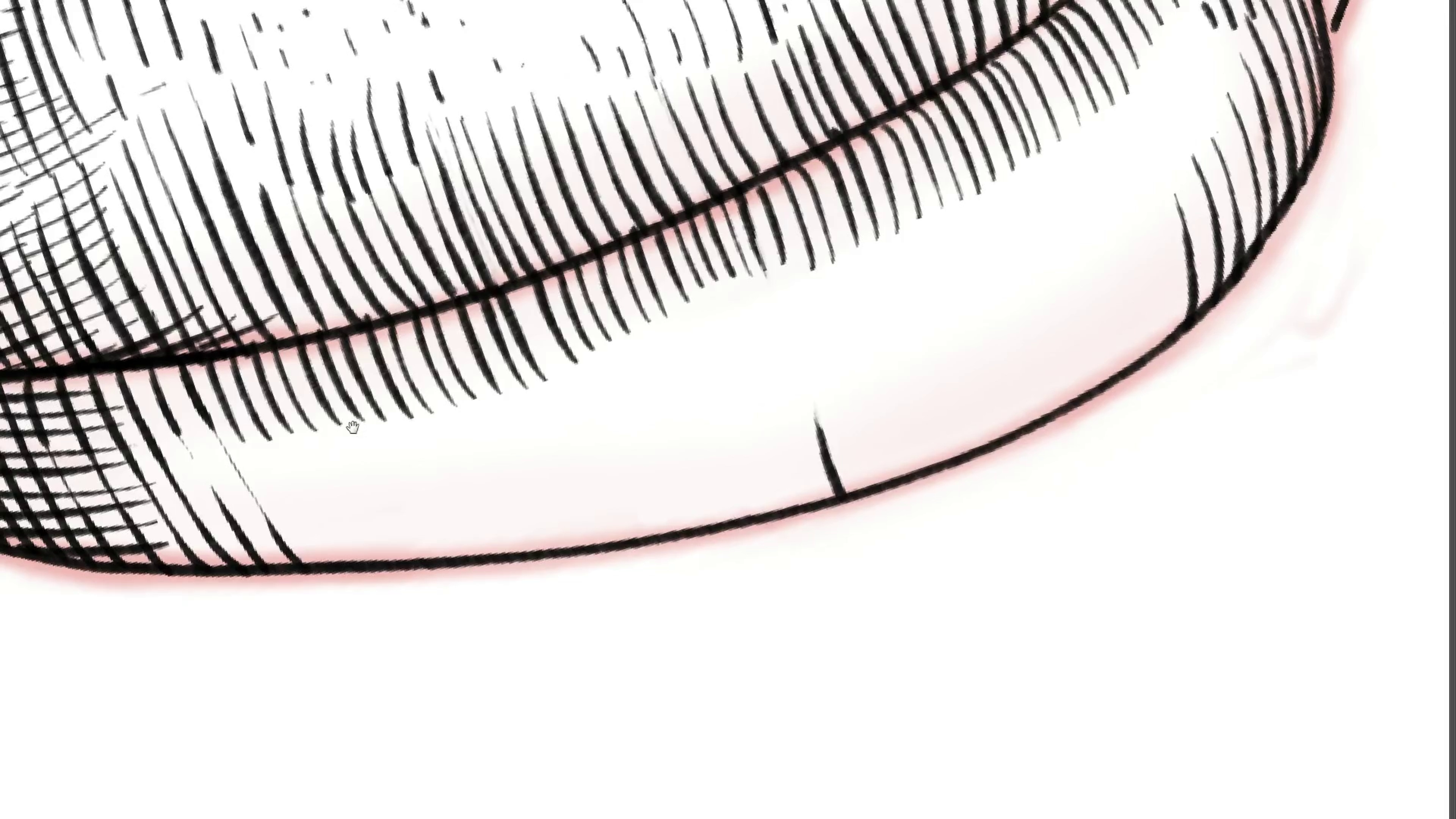 
key(Space)
 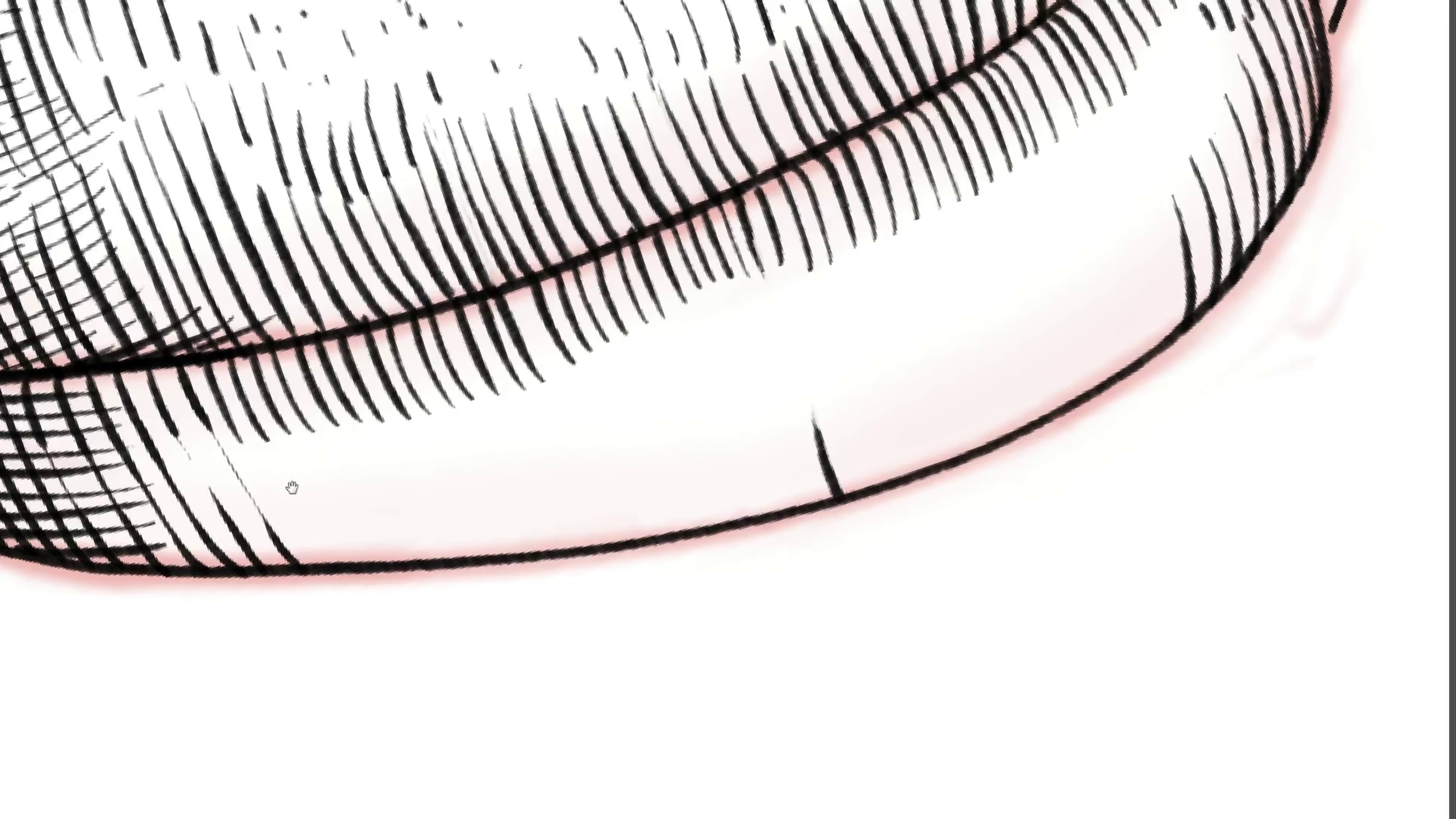 
key(Space)
 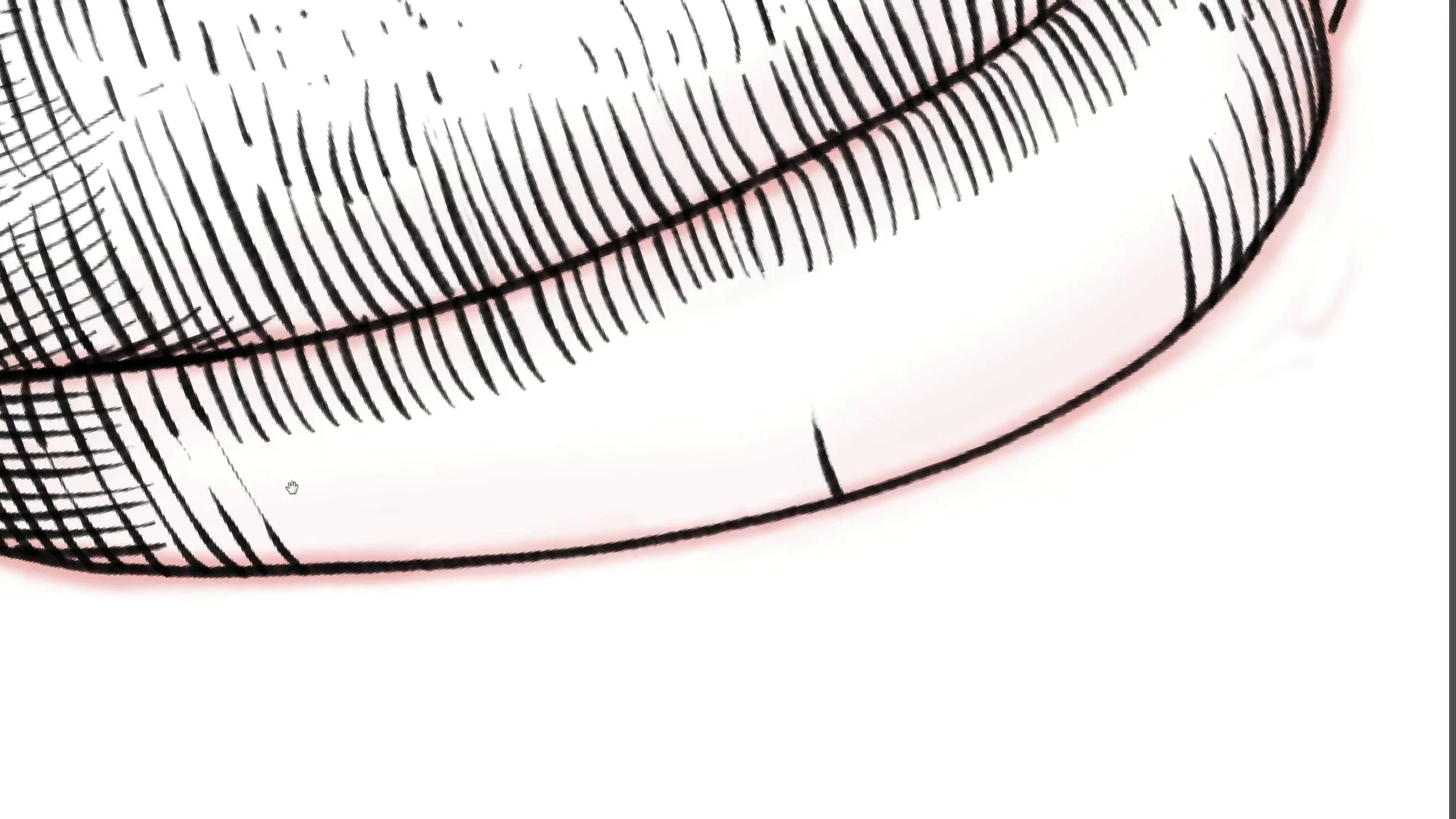 
key(Space)
 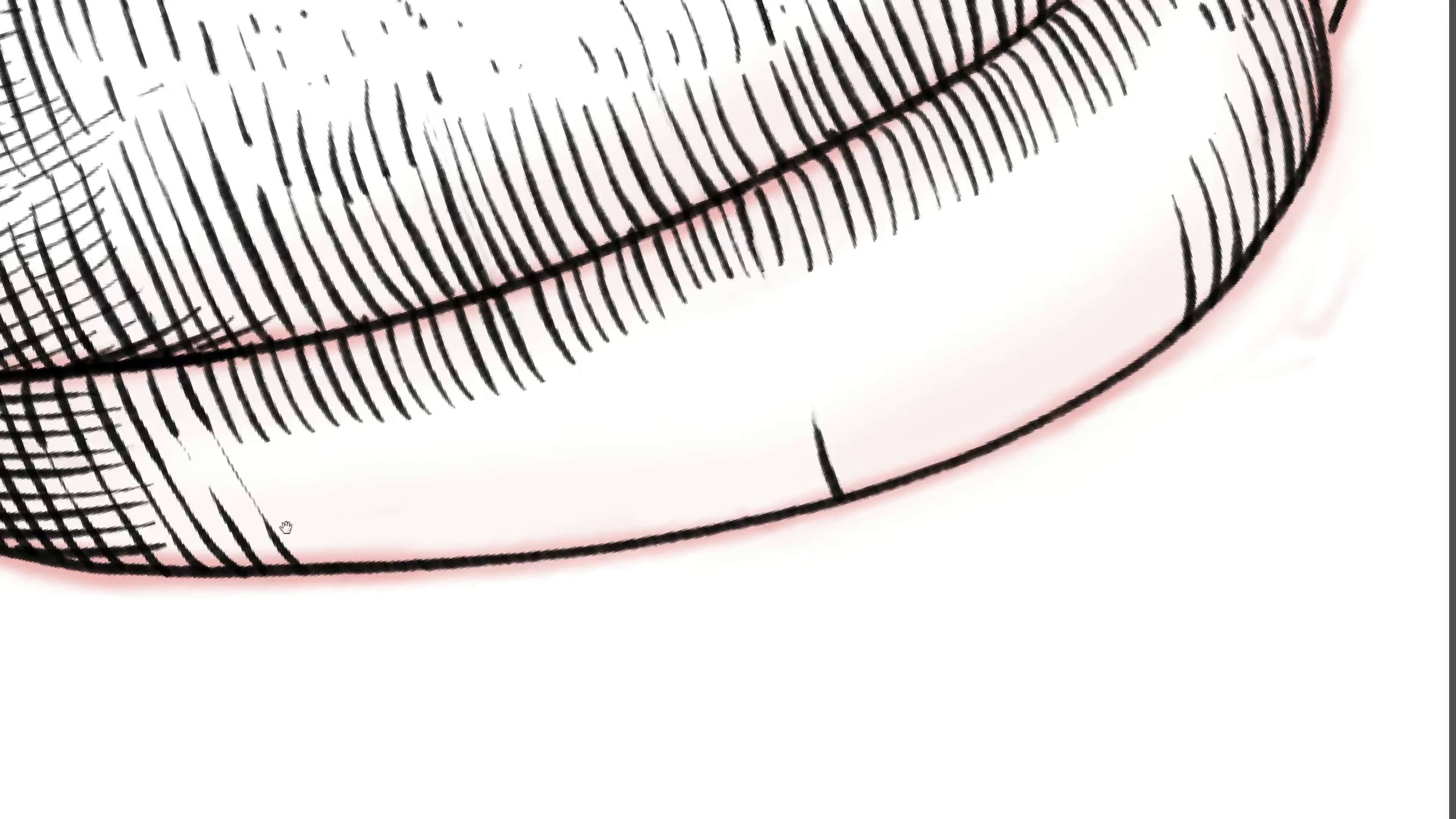 
key(Space)
 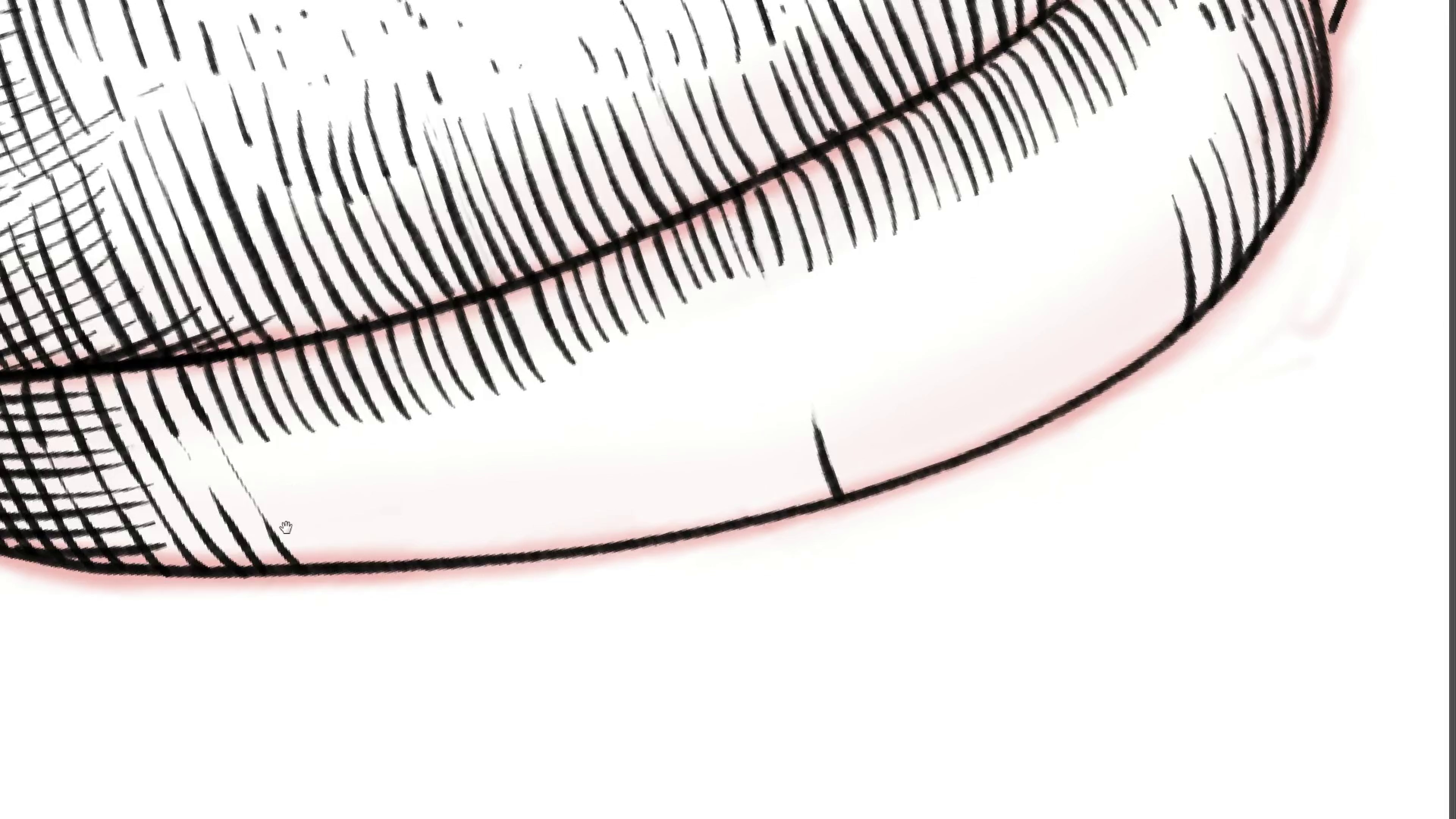 
key(Space)
 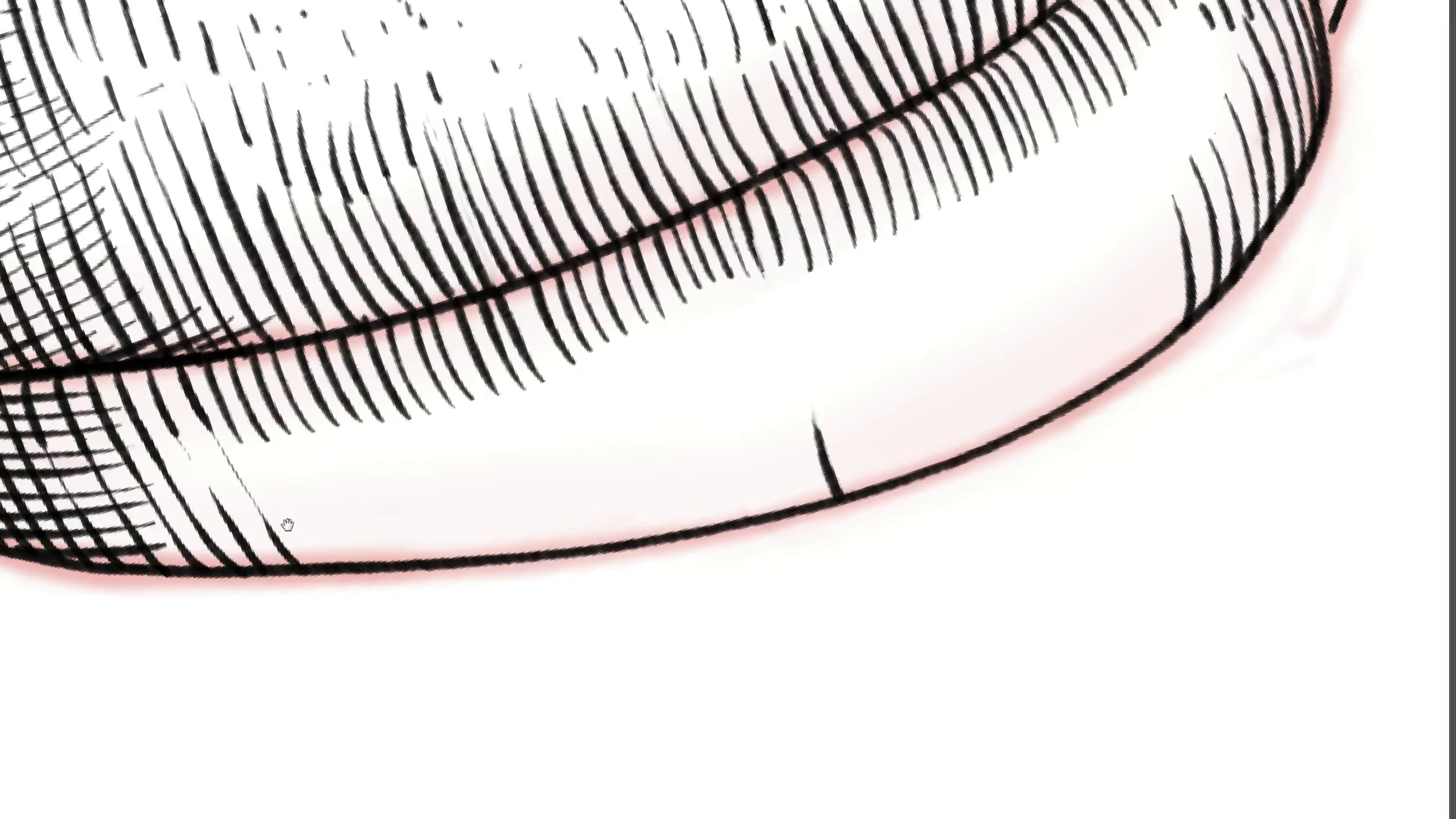 
key(Space)
 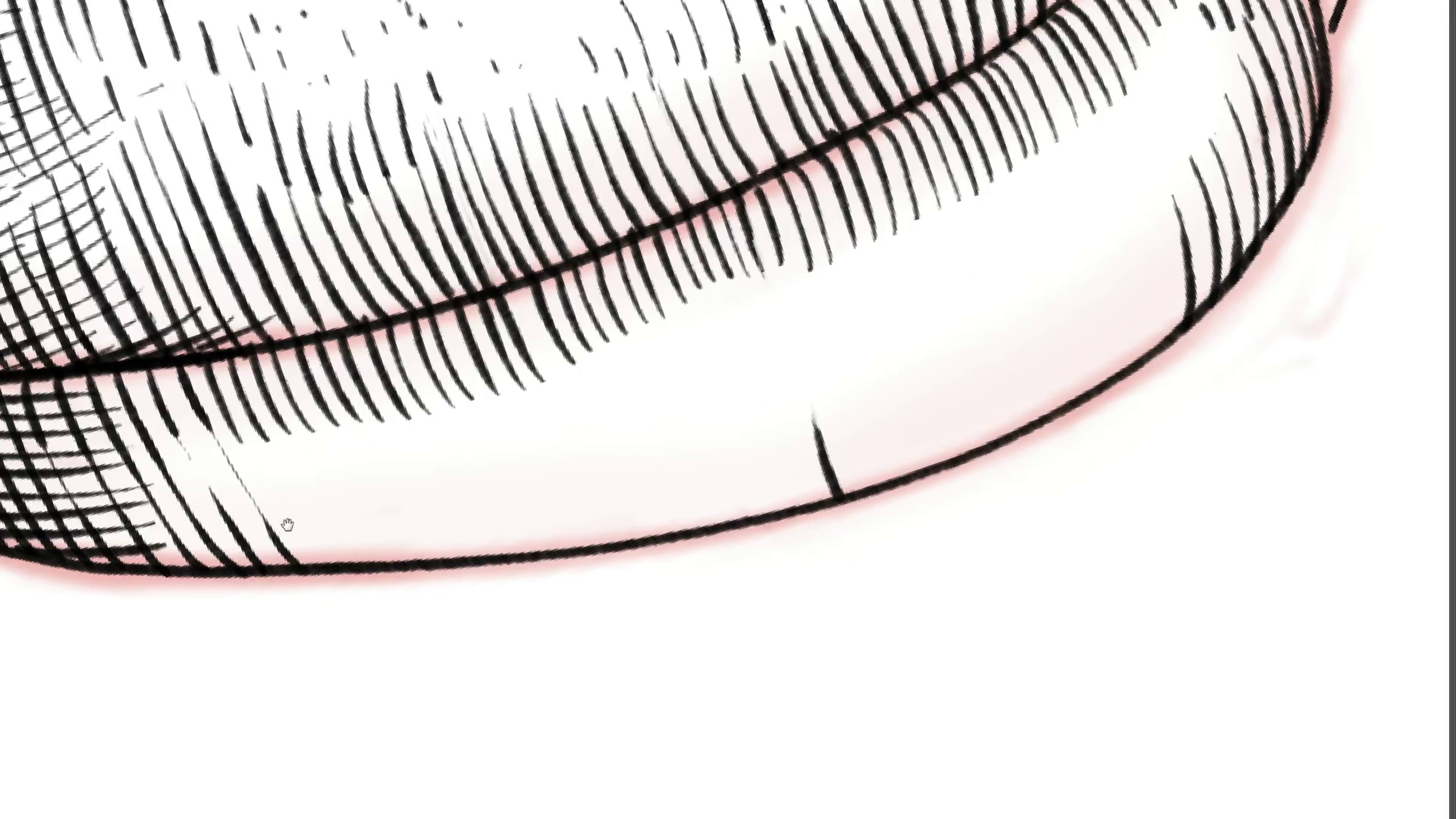 
key(Space)
 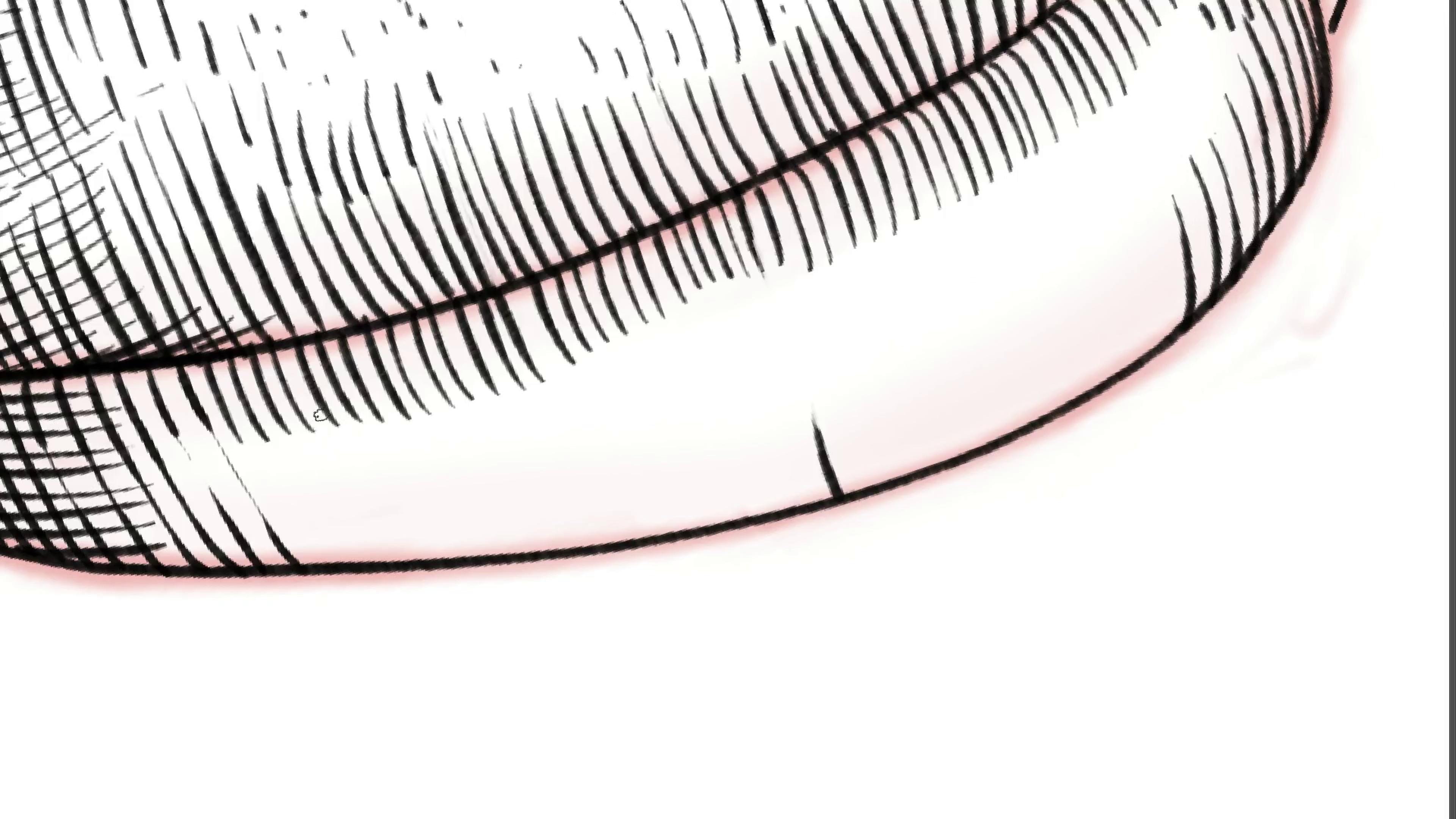 
hold_key(key=R, duration=0.74)
 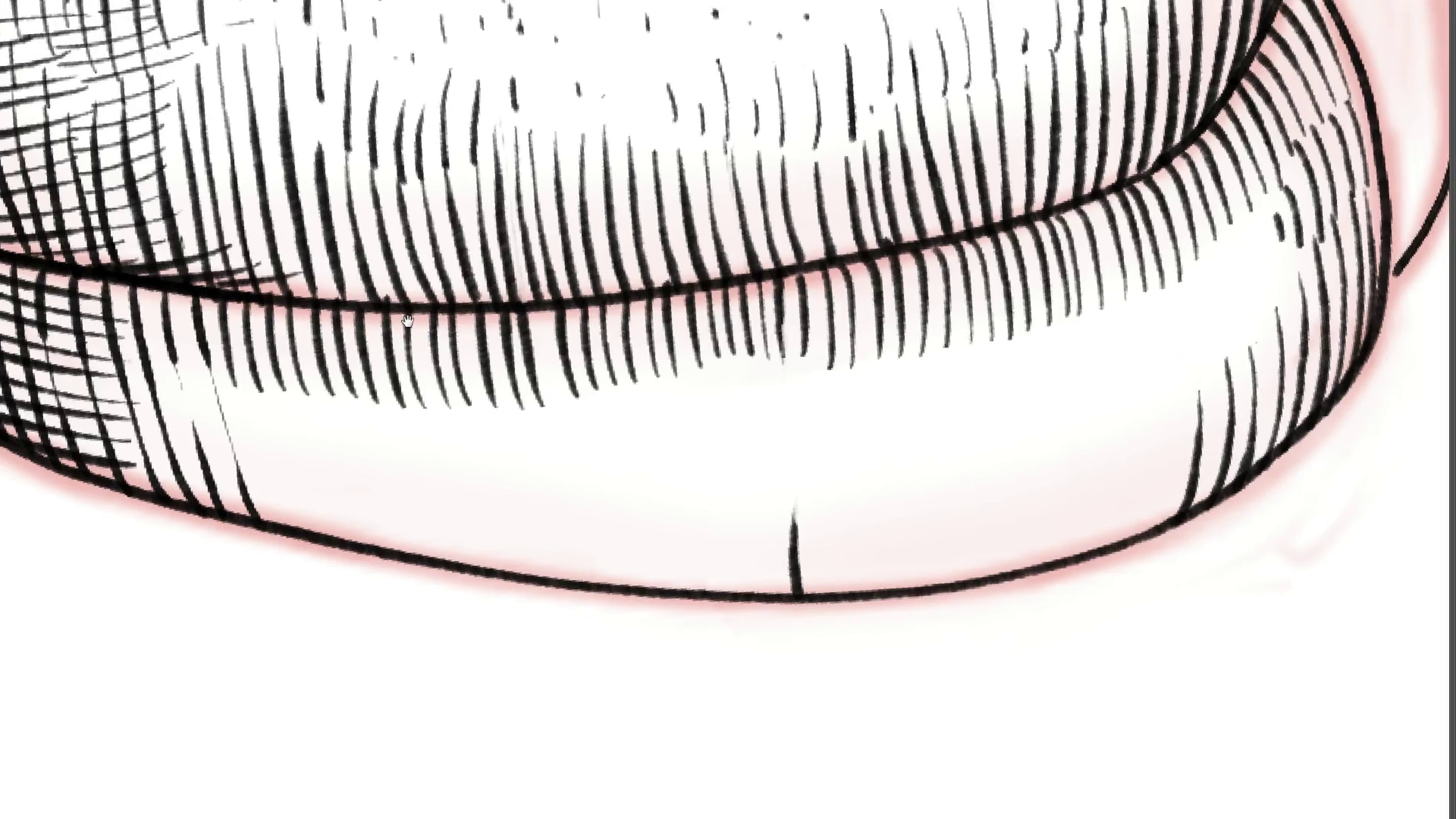 
left_click_drag(start_coordinate=[306, 362], to_coordinate=[382, 272])
 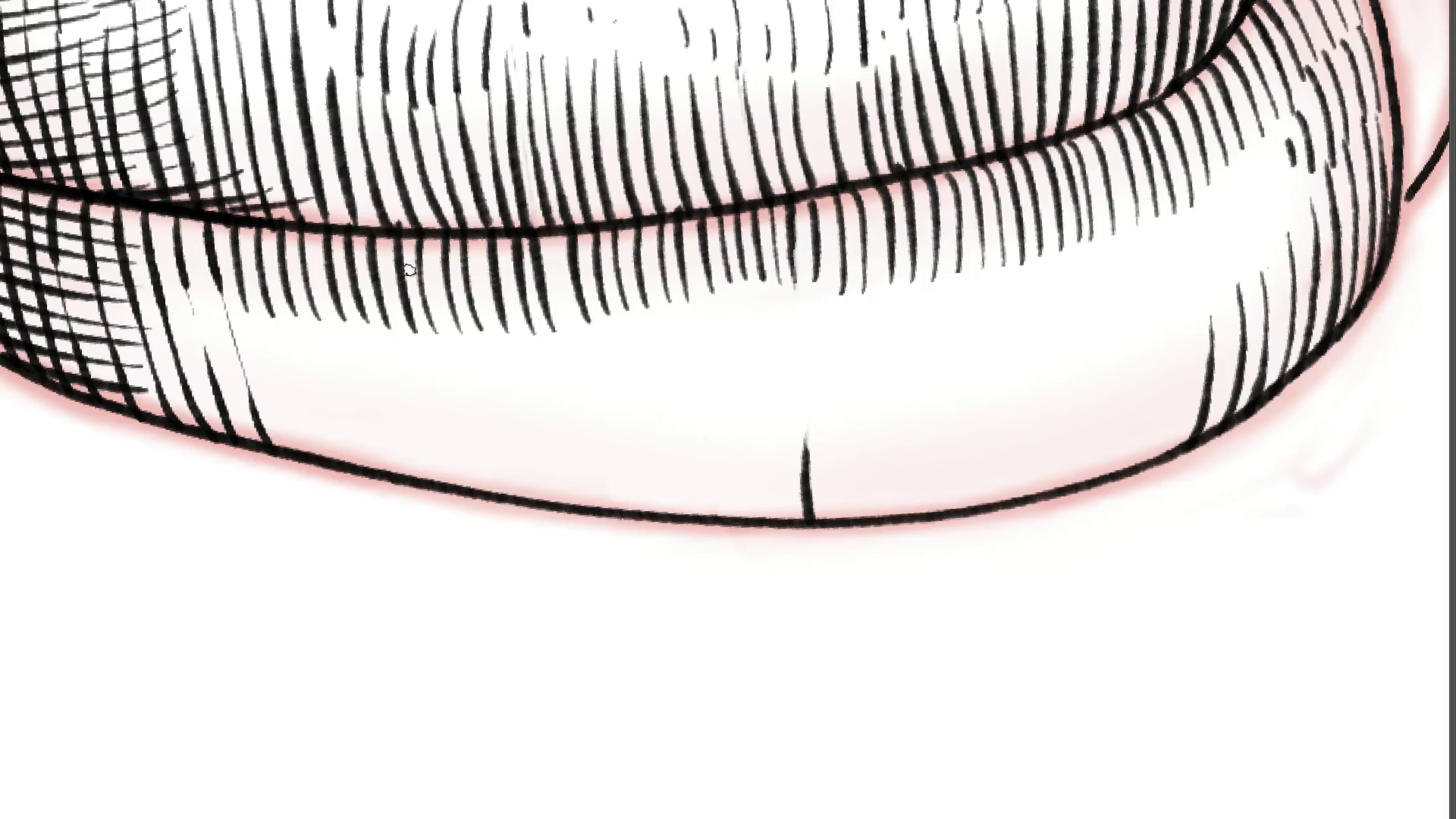 
hold_key(key=Space, duration=0.68)
 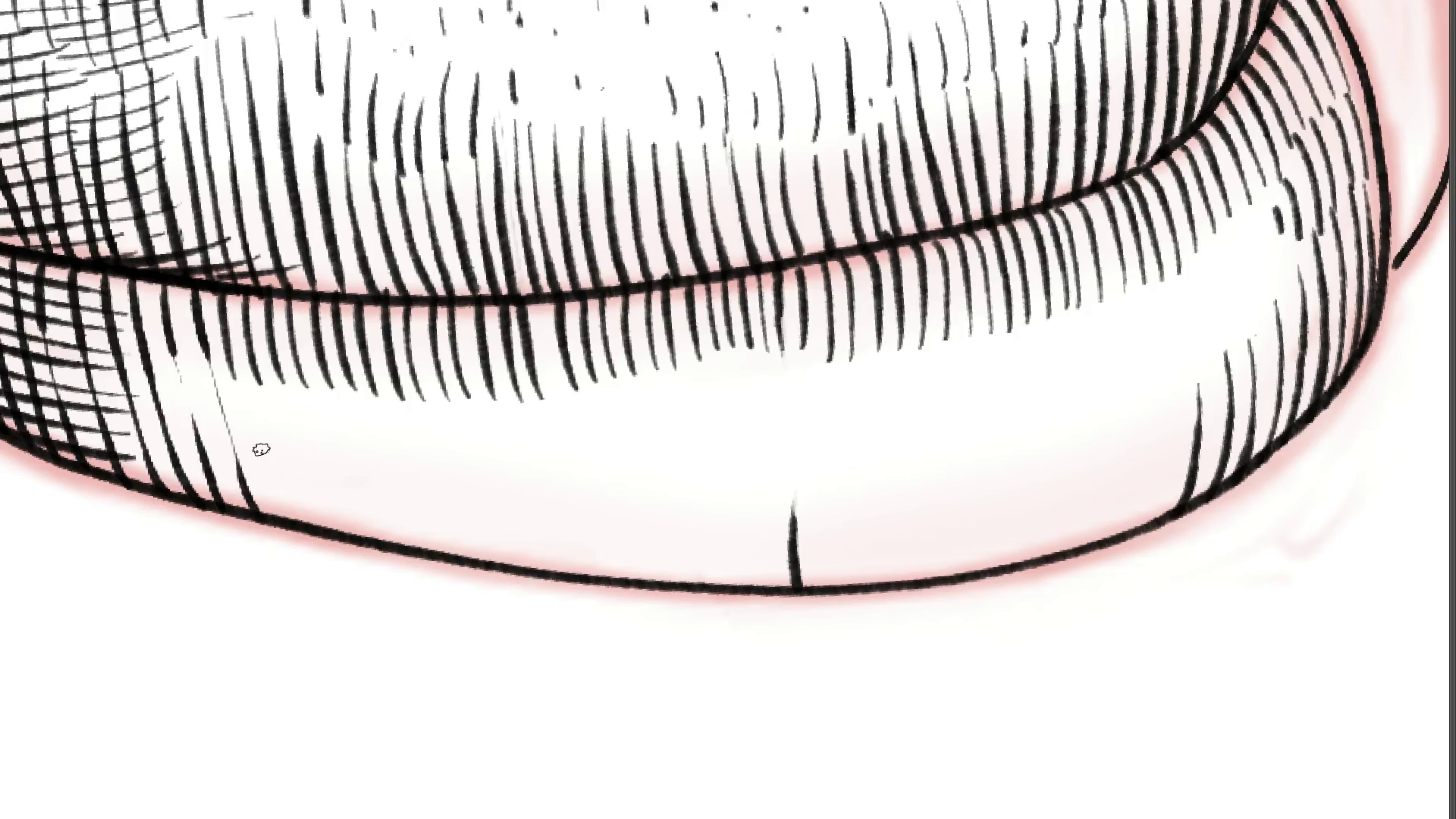 
left_click_drag(start_coordinate=[419, 255], to_coordinate=[406, 322])
 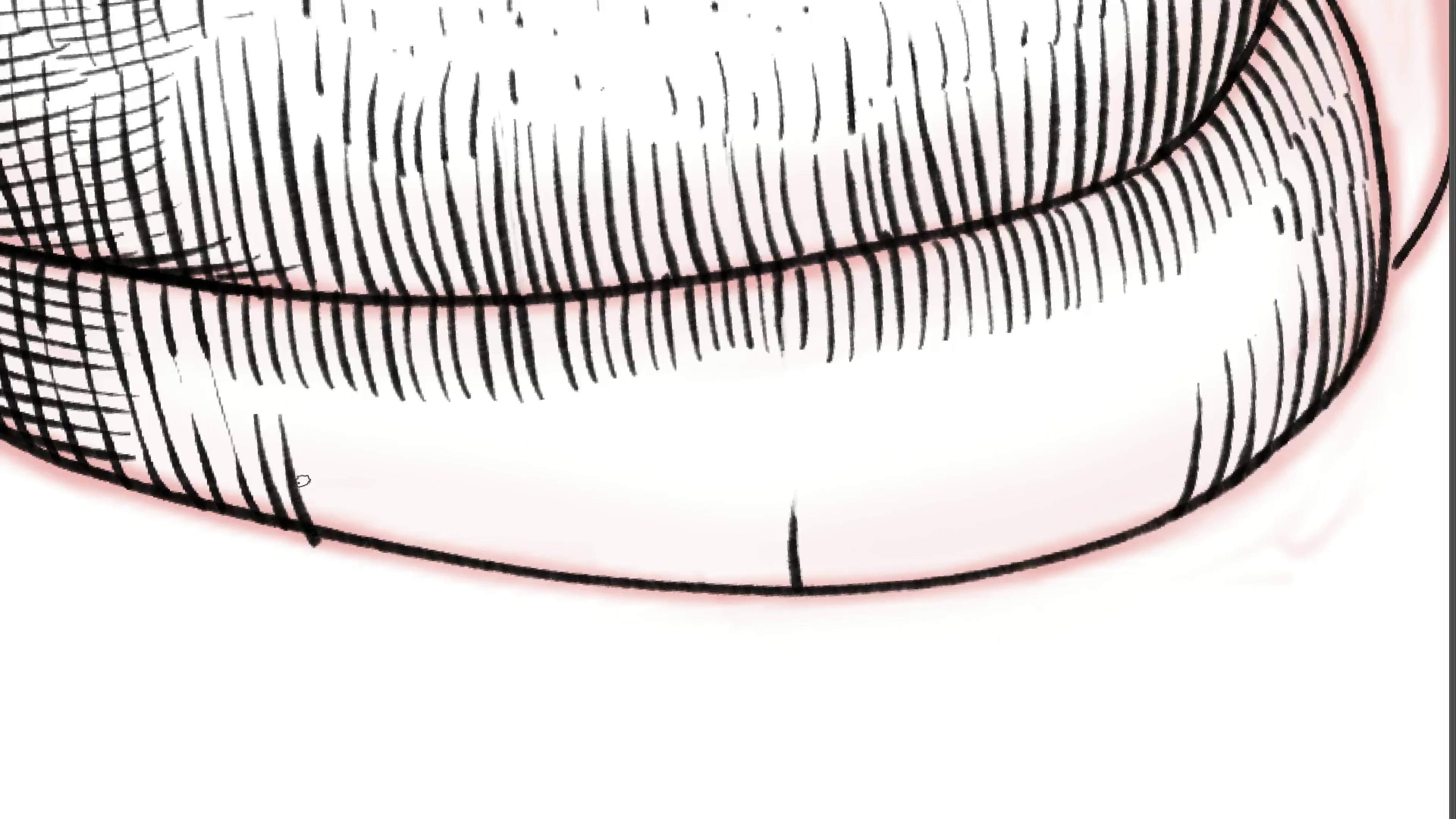 
hold_key(key=Backquote, duration=0.9)
 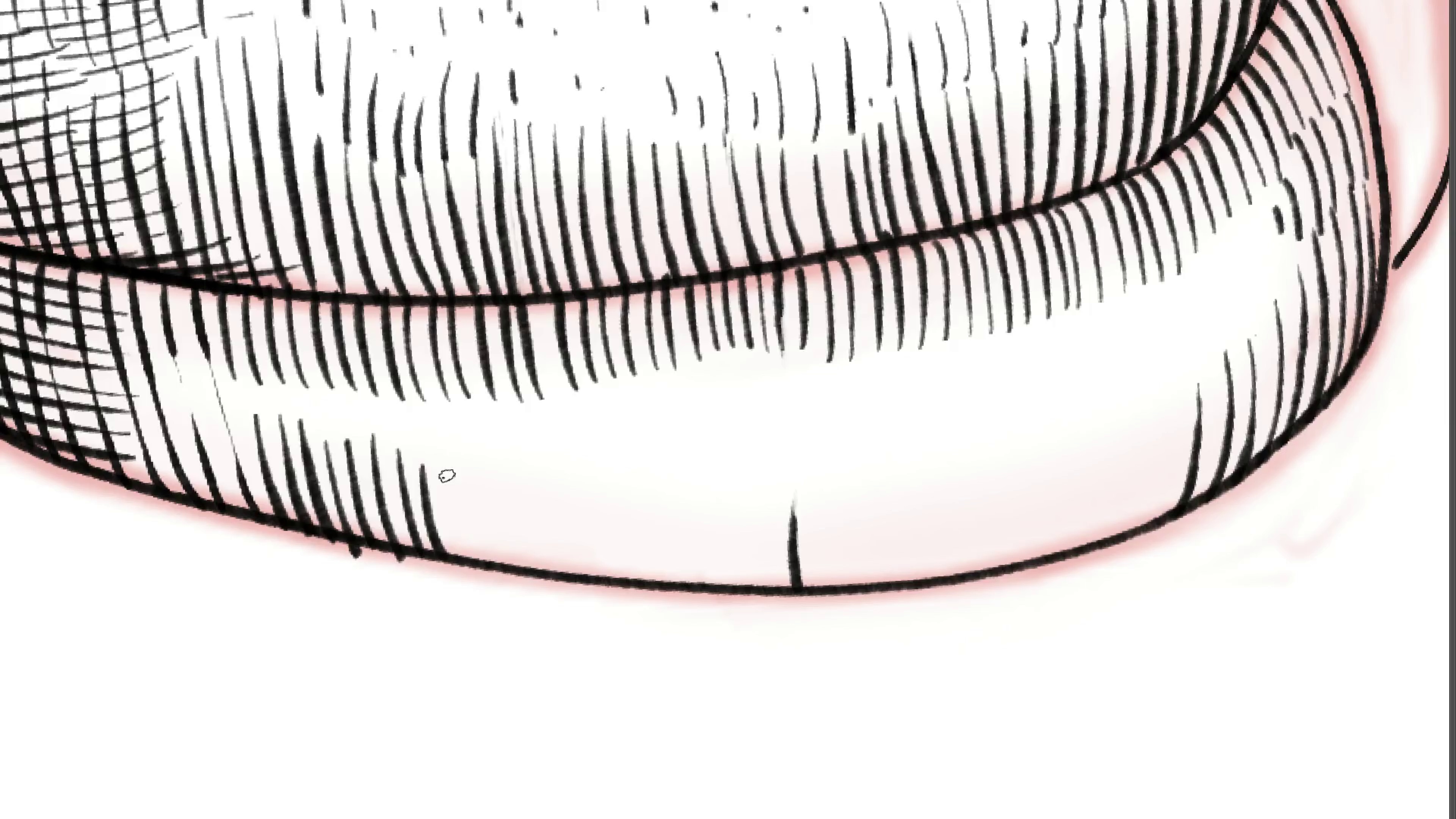 
hold_key(key=Space, duration=0.63)
 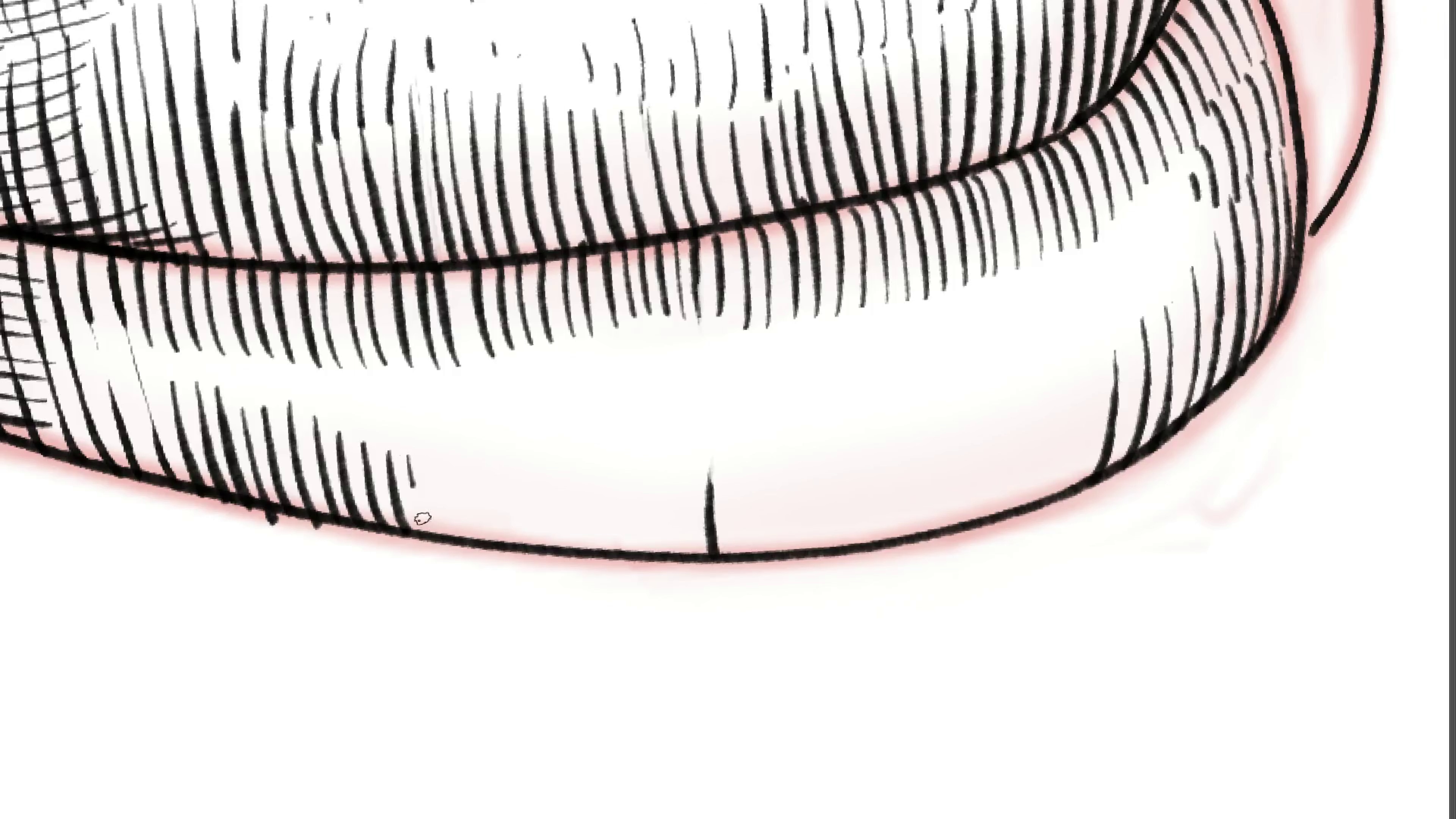 
left_click_drag(start_coordinate=[624, 489], to_coordinate=[541, 456])
 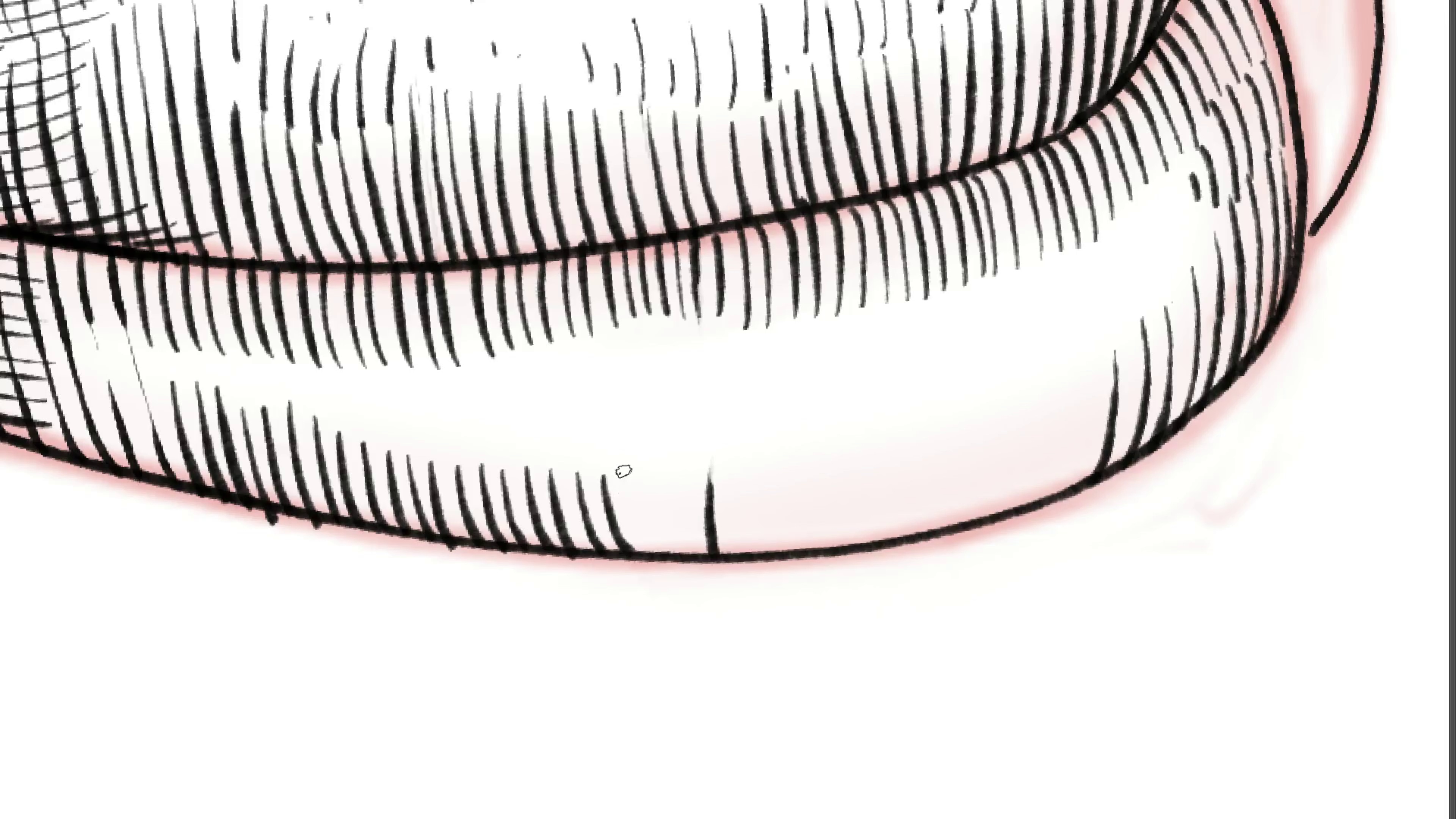 
wait(7.78)
 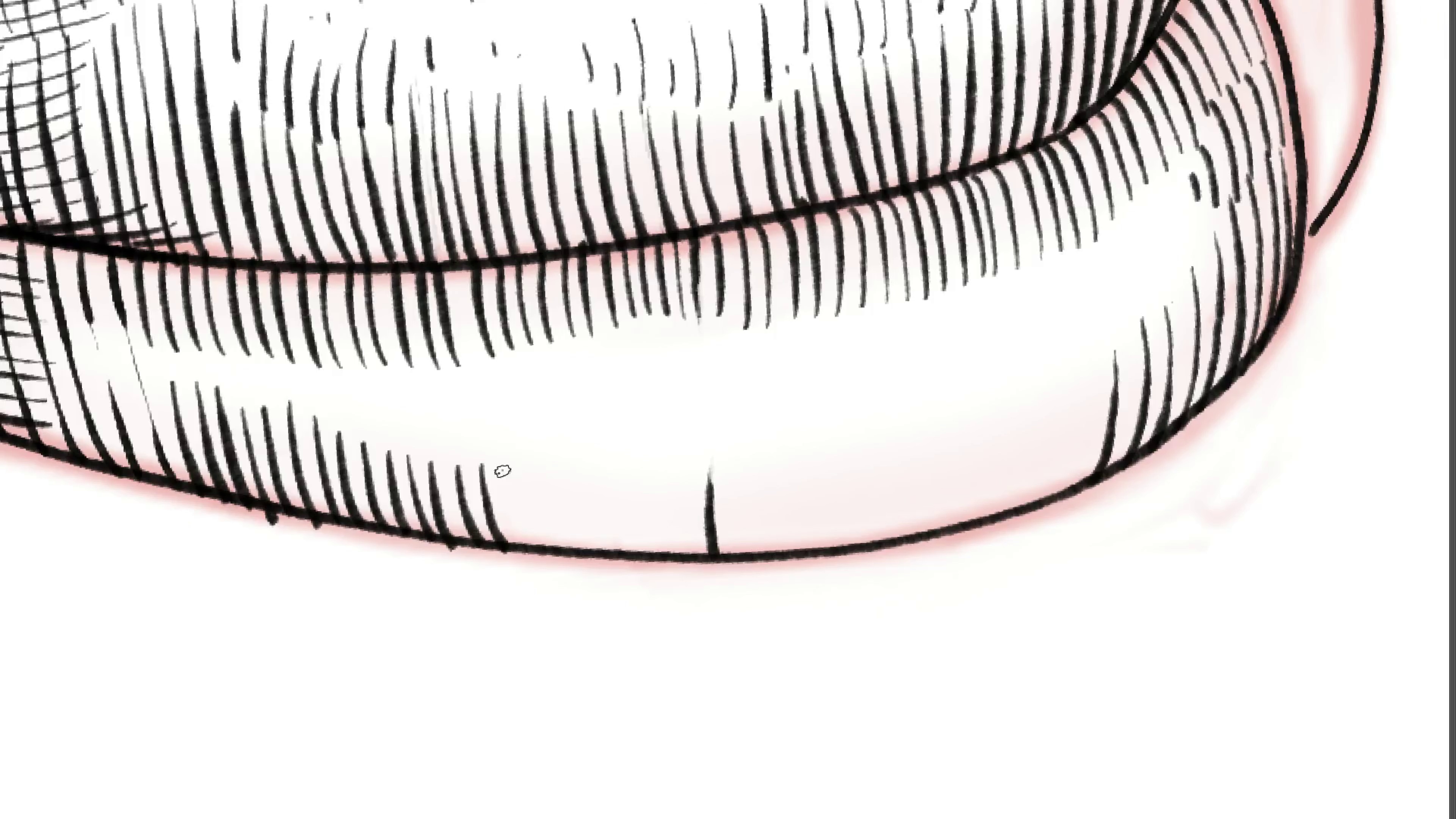 
hold_key(key=Space, duration=0.77)
 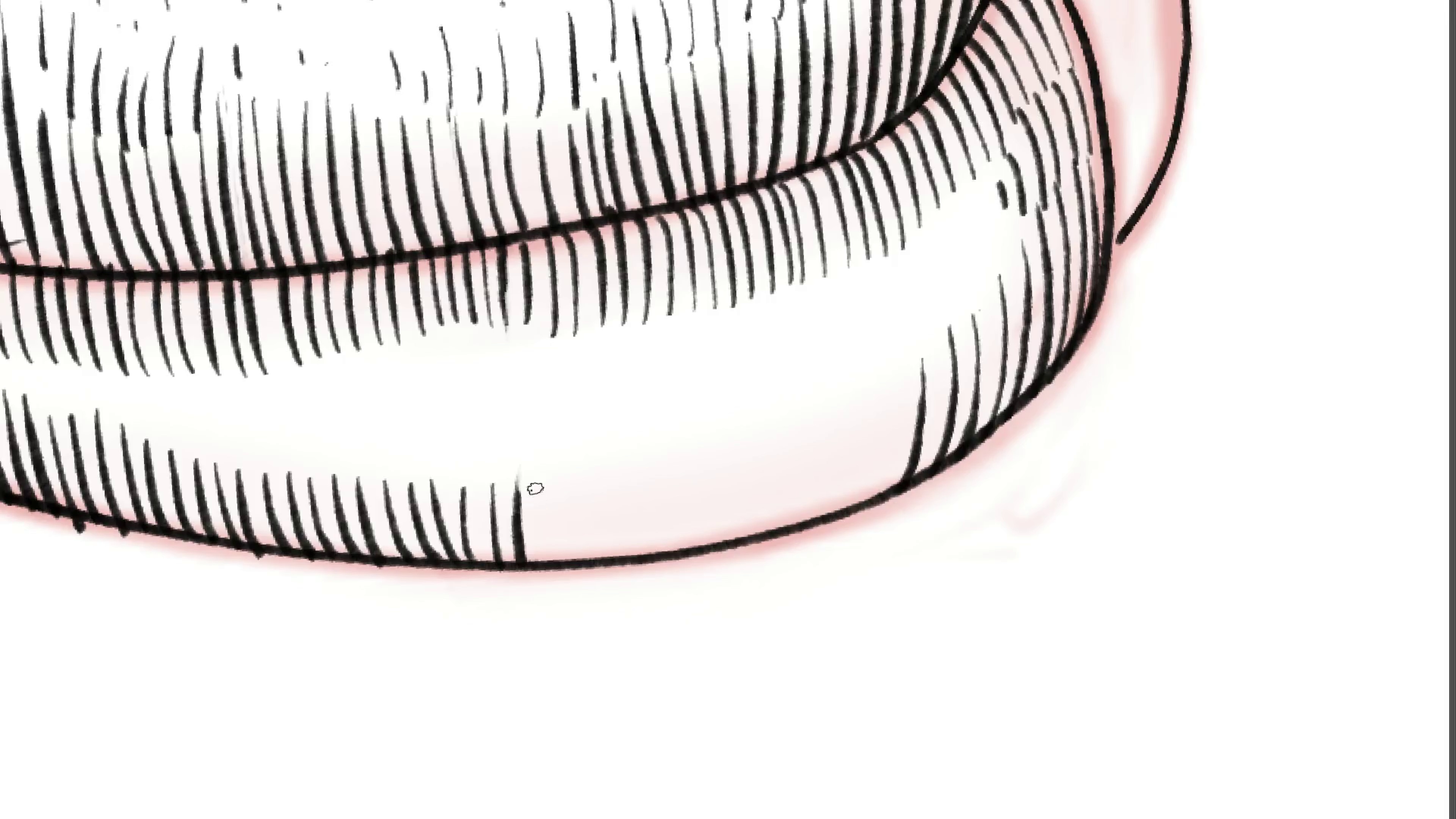 
left_click_drag(start_coordinate=[804, 404], to_coordinate=[612, 412])
 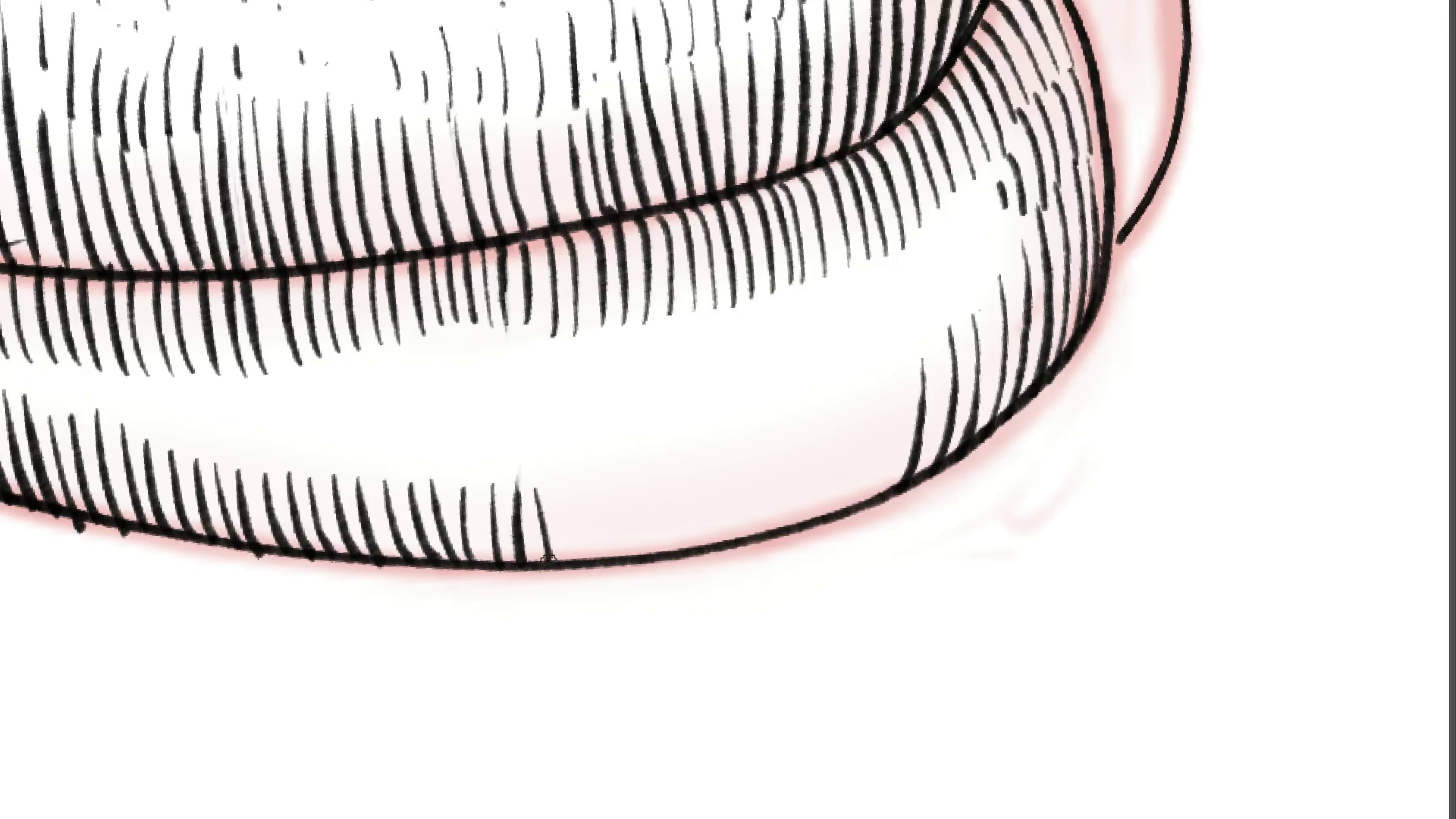 
key(Control+ControlLeft)
 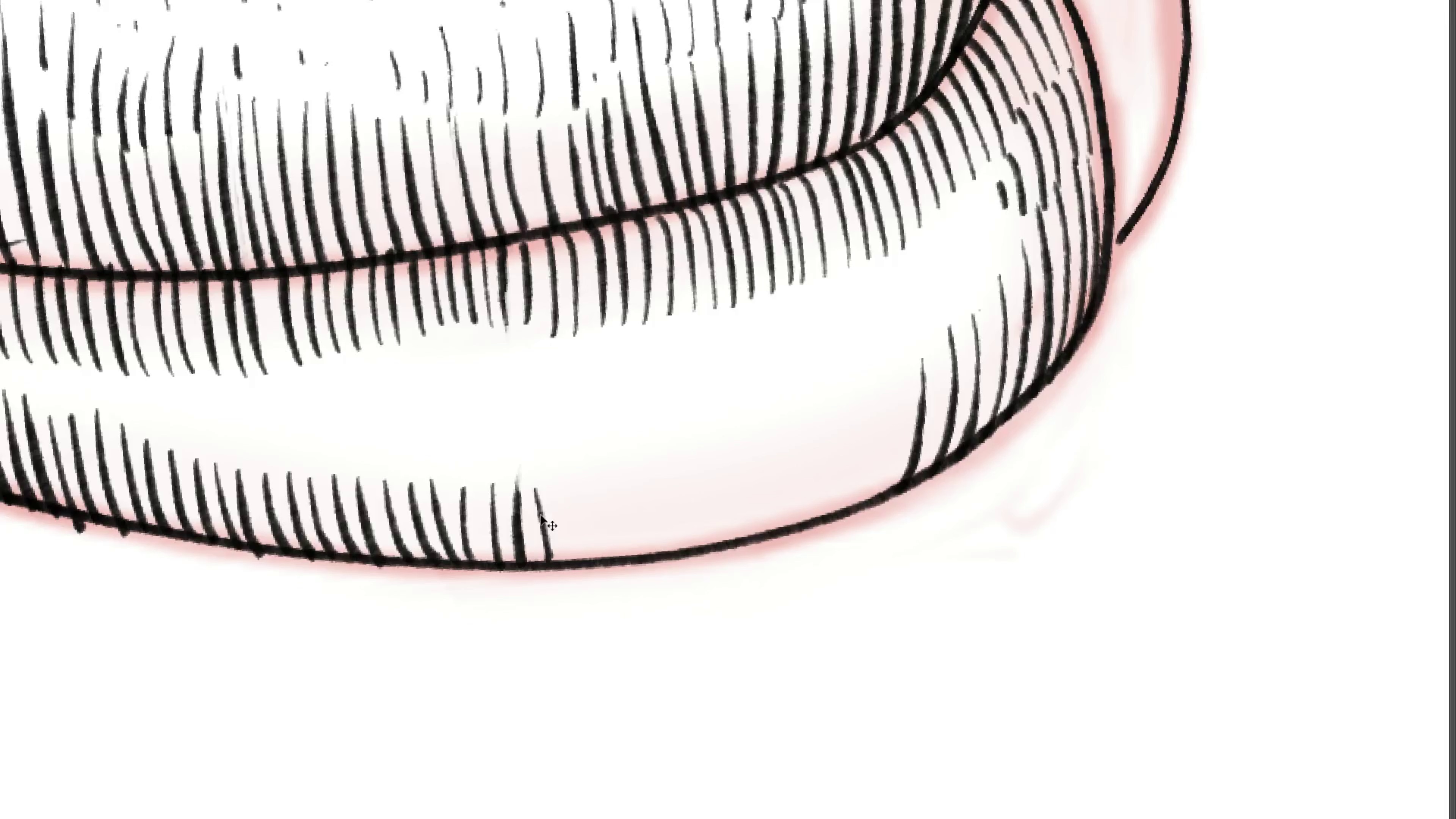 
key(Control+Z)
 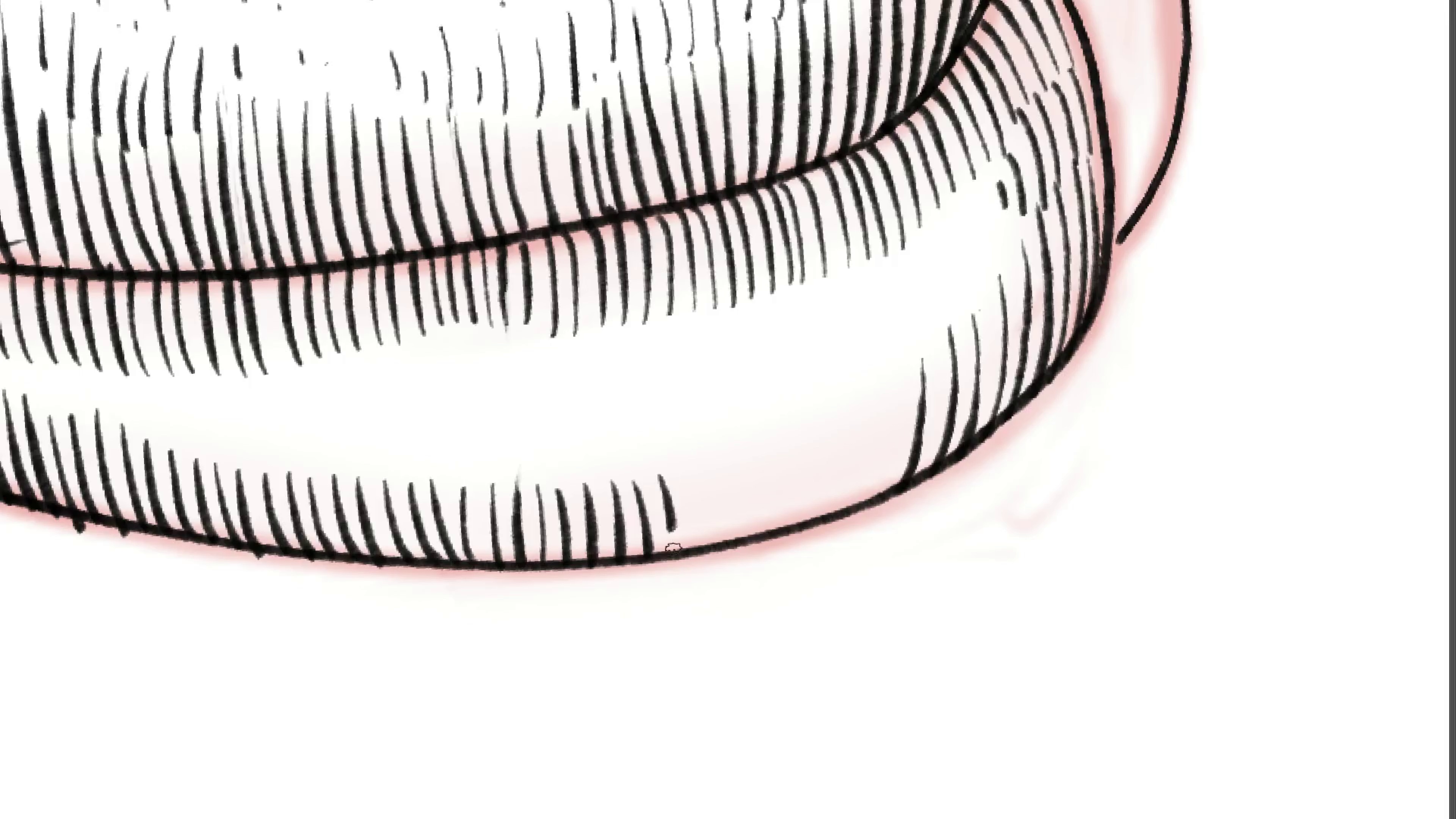 
wait(8.75)
 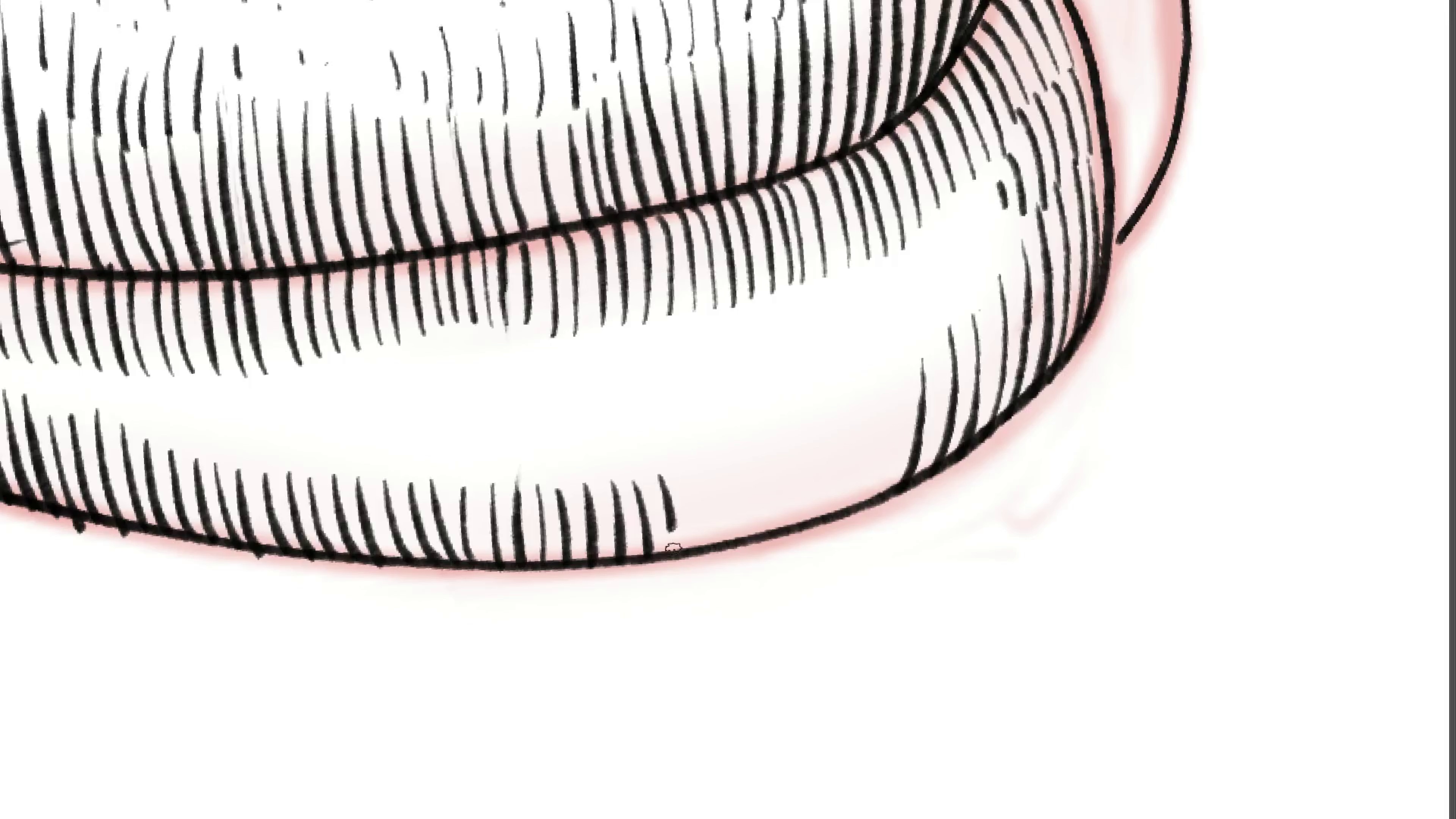 
key(Control+ControlLeft)
 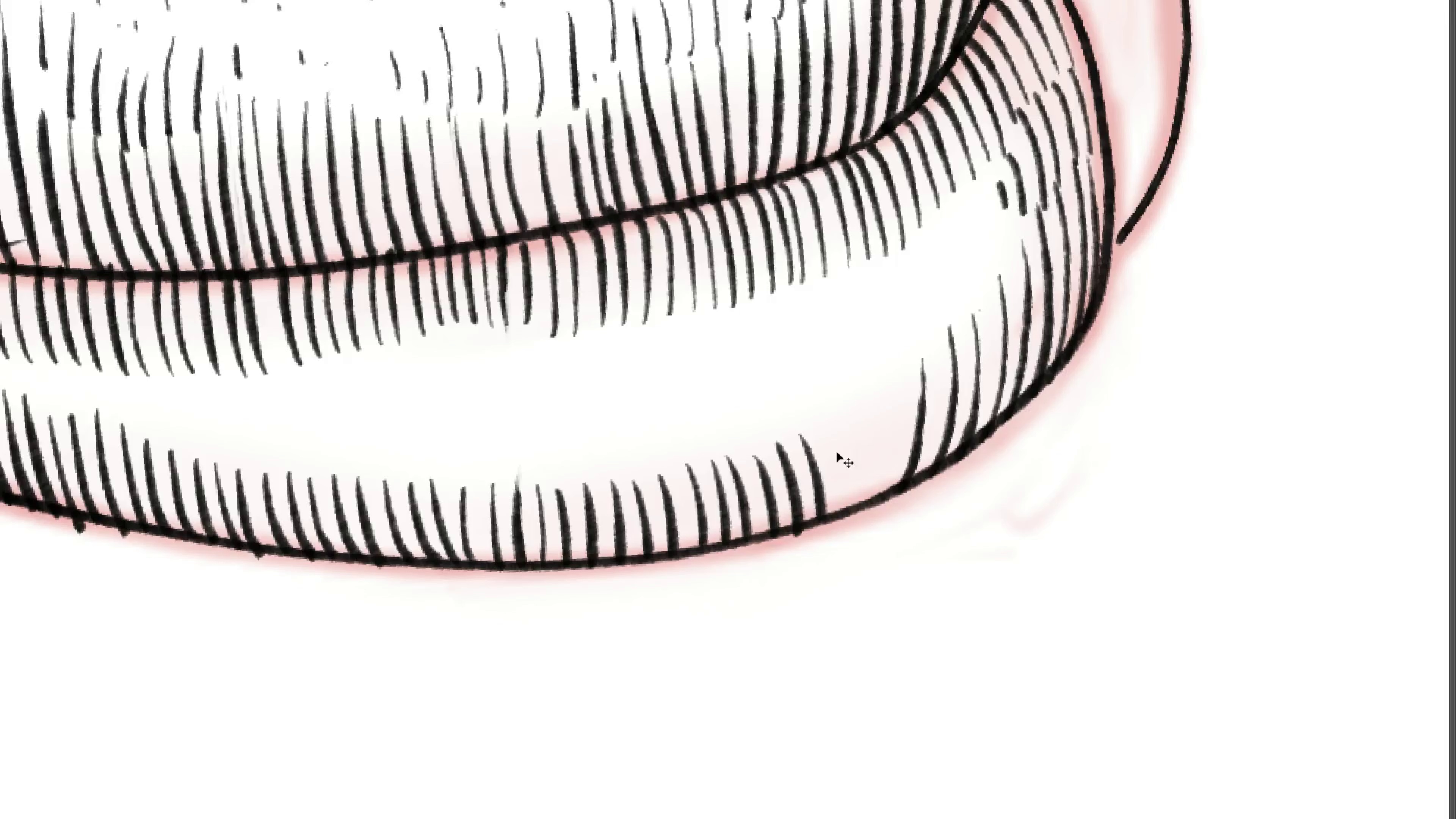 
key(Control+Z)
 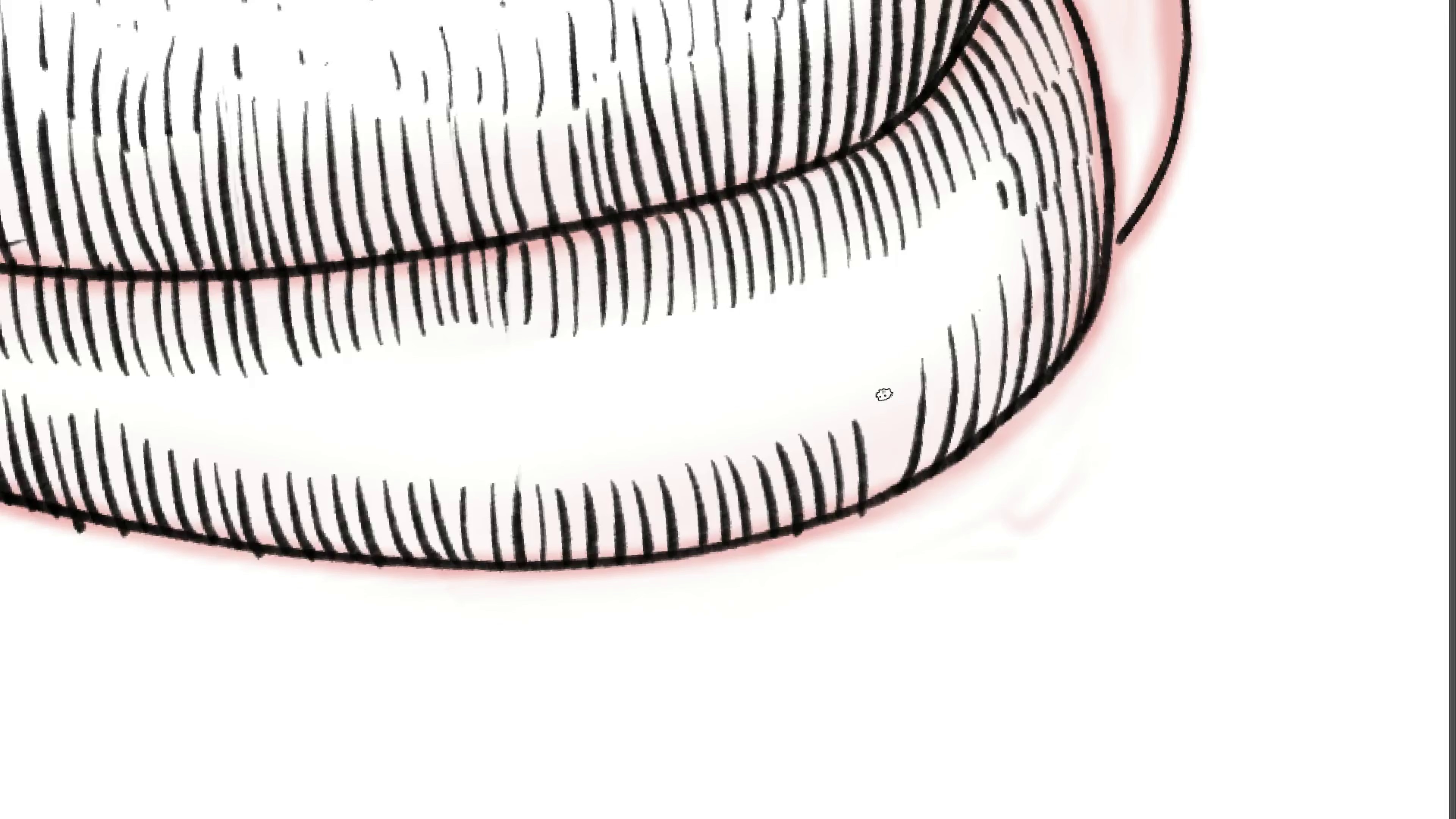 
hold_key(key=Backquote, duration=1.53)
 